 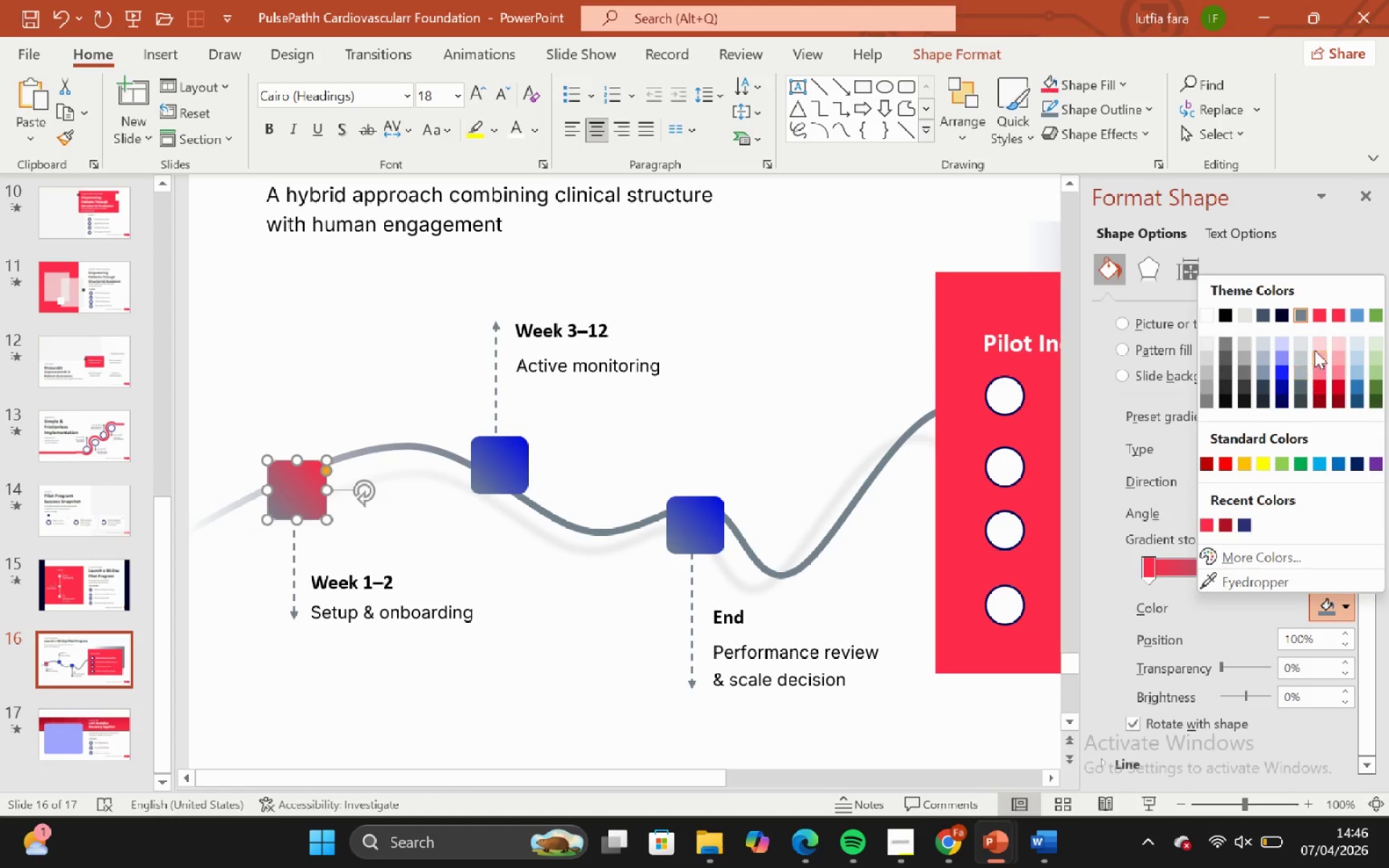 
left_click_drag(start_coordinate=[1220, 667], to_coordinate=[1317, 661])
 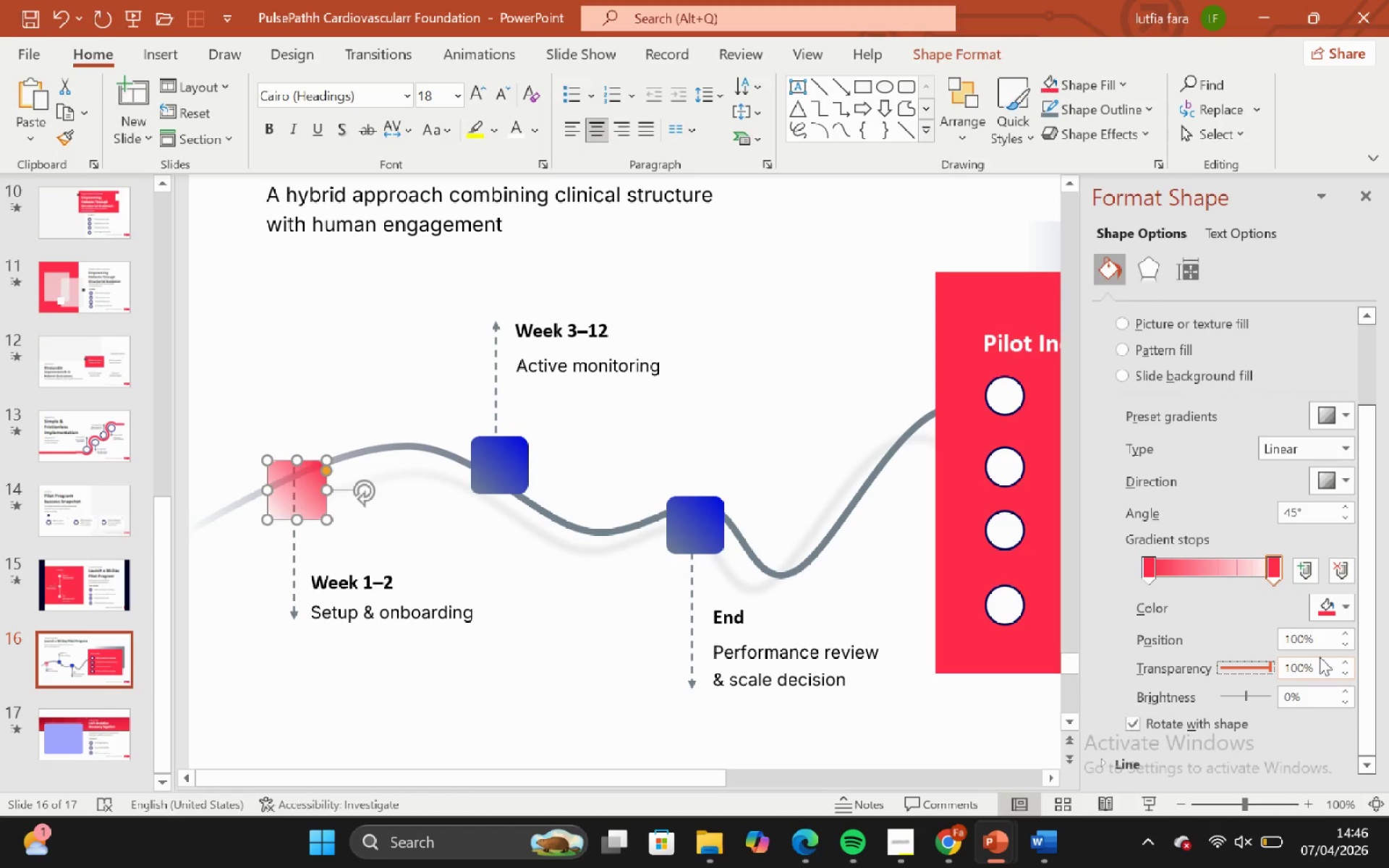 
key(Control+ControlLeft)
 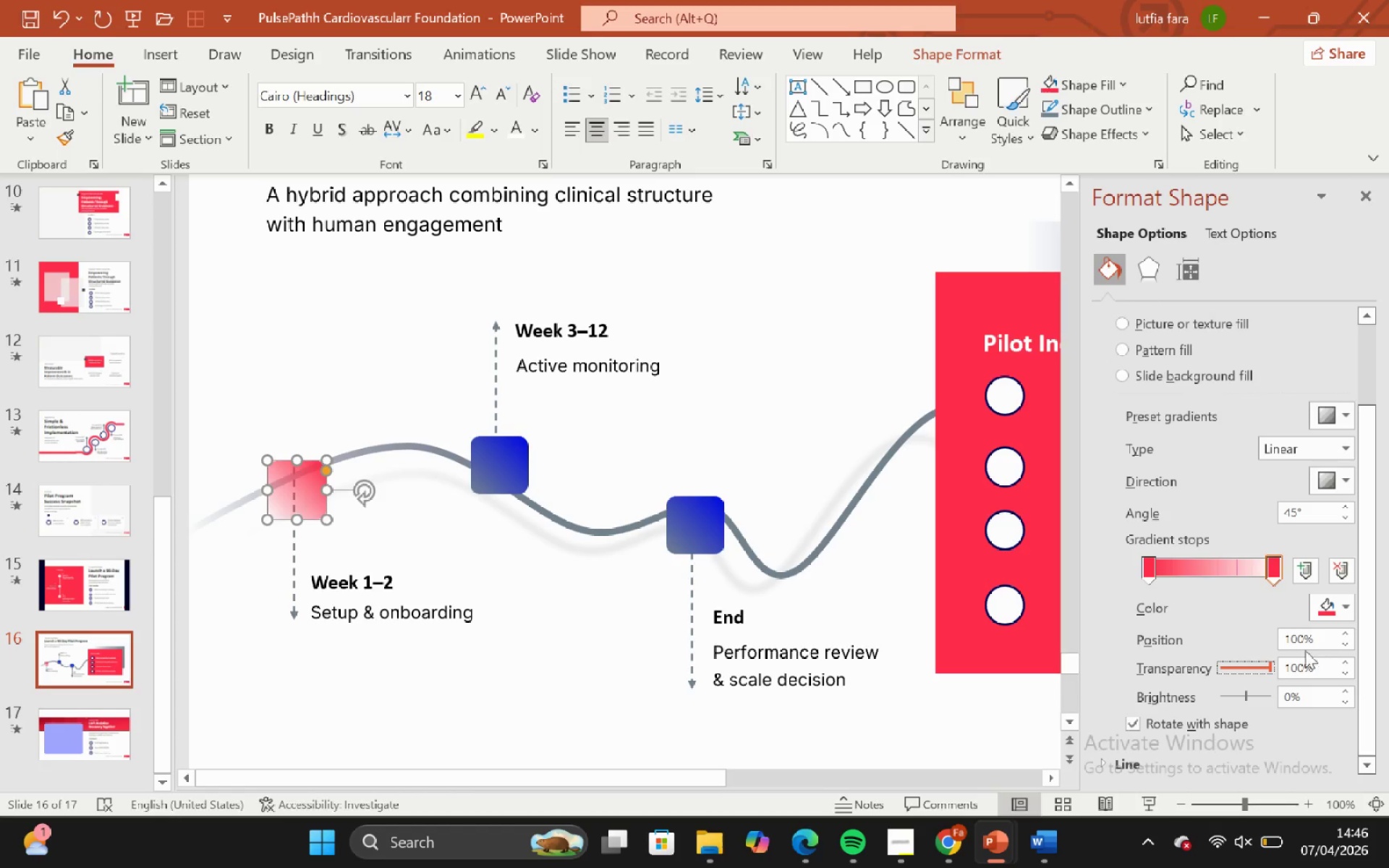 
key(Control+Z)
 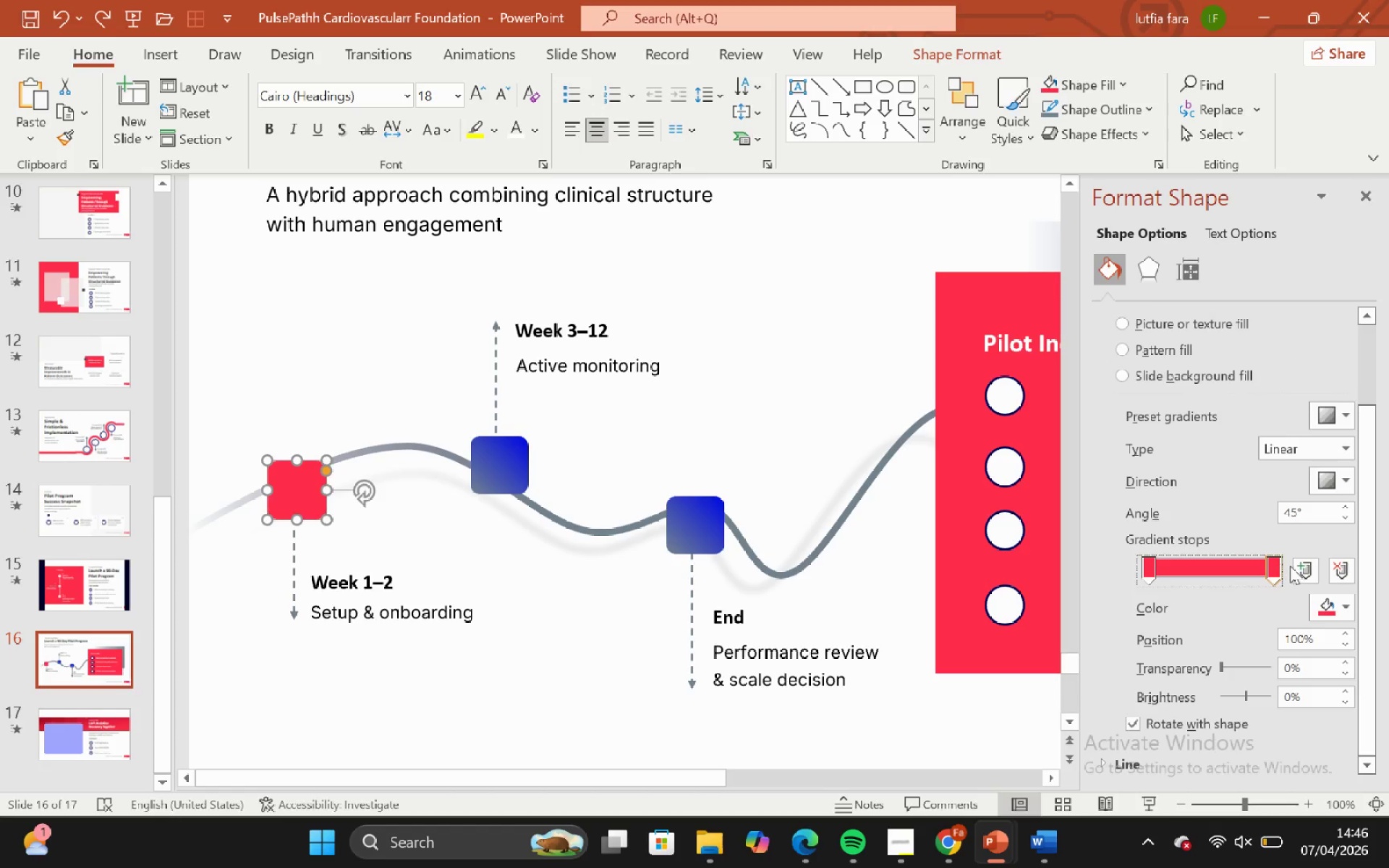 
left_click([1327, 610])
 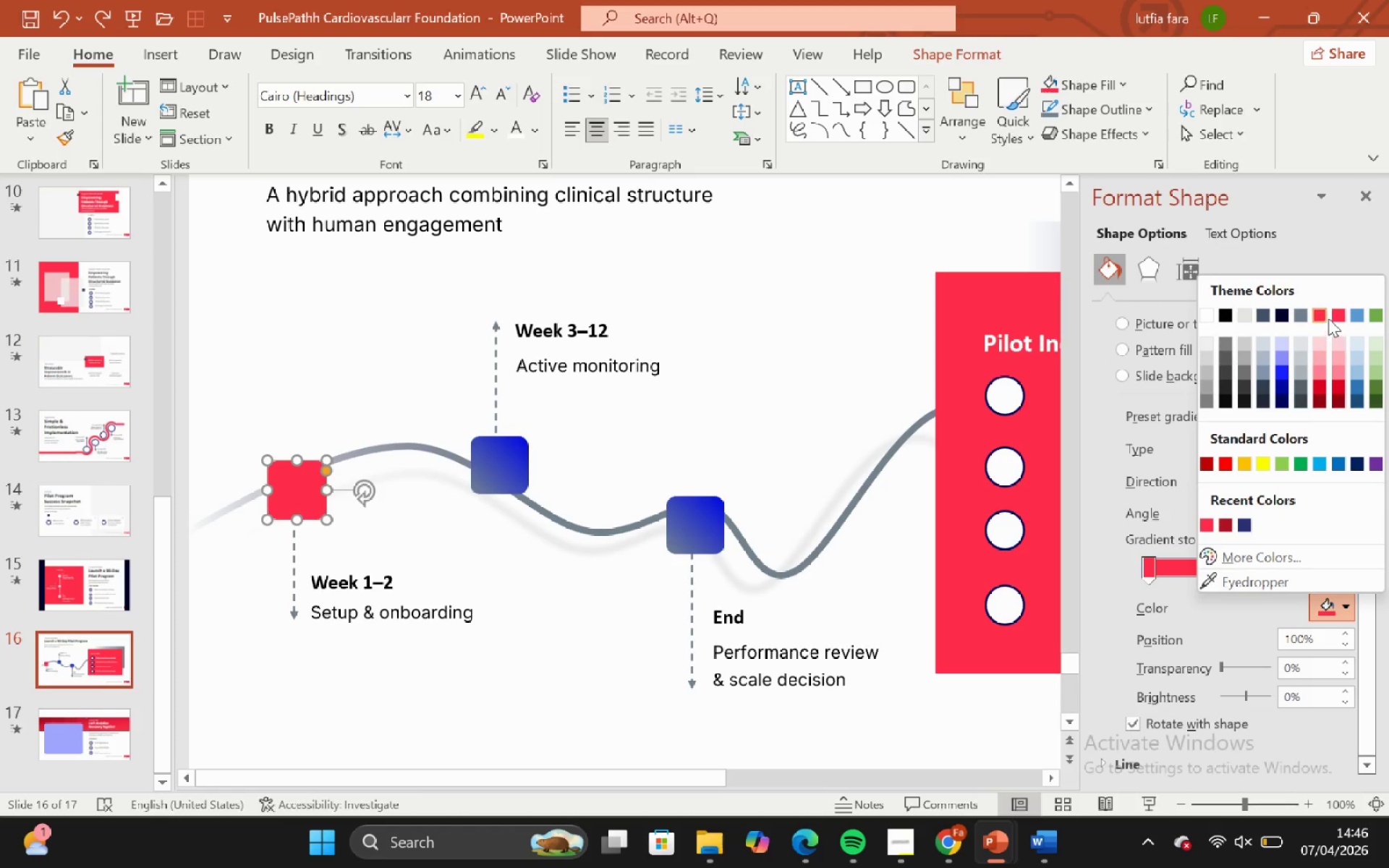 
left_click([1336, 318])
 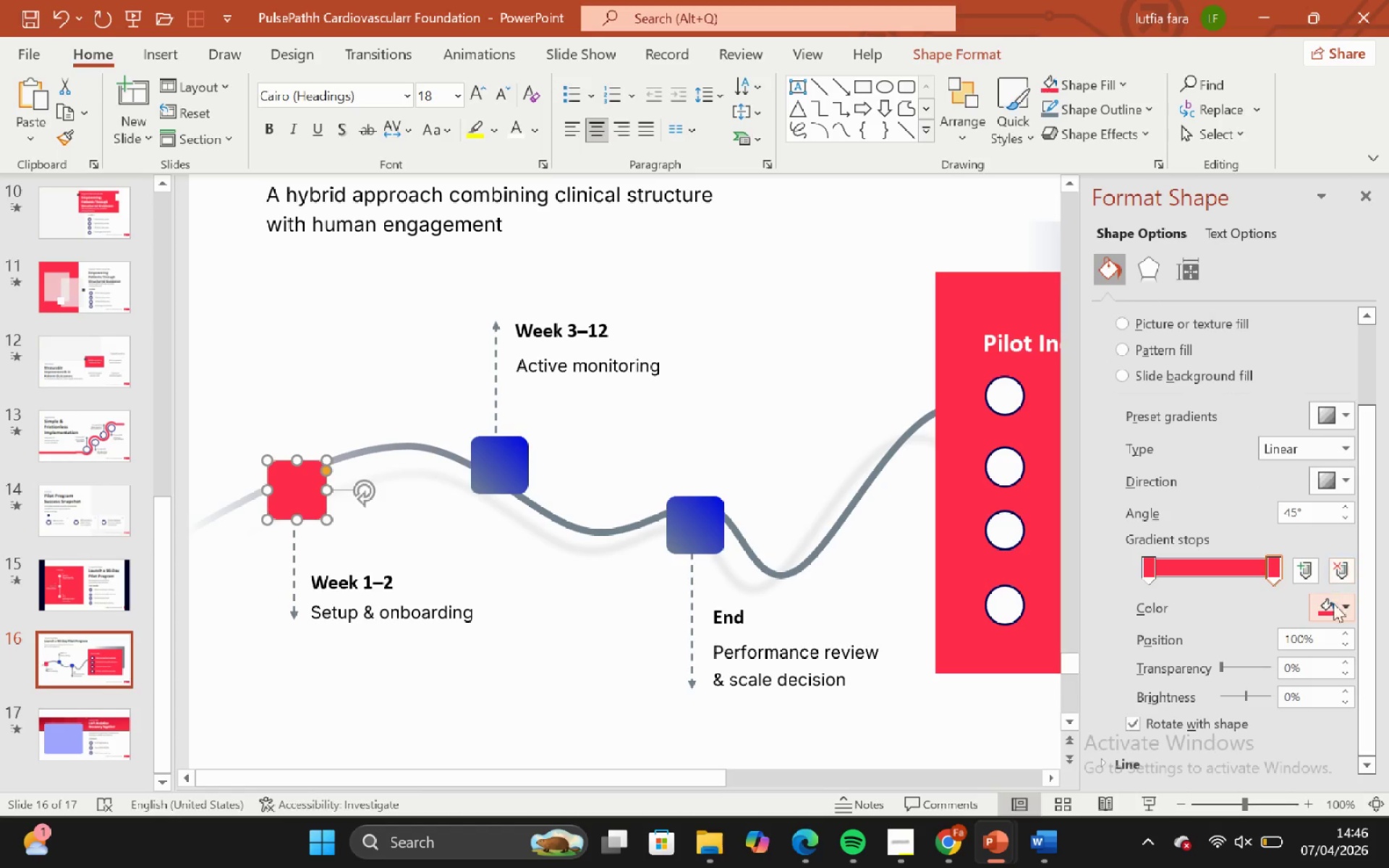 
left_click_drag(start_coordinate=[1335, 613], to_coordinate=[1335, 609])
 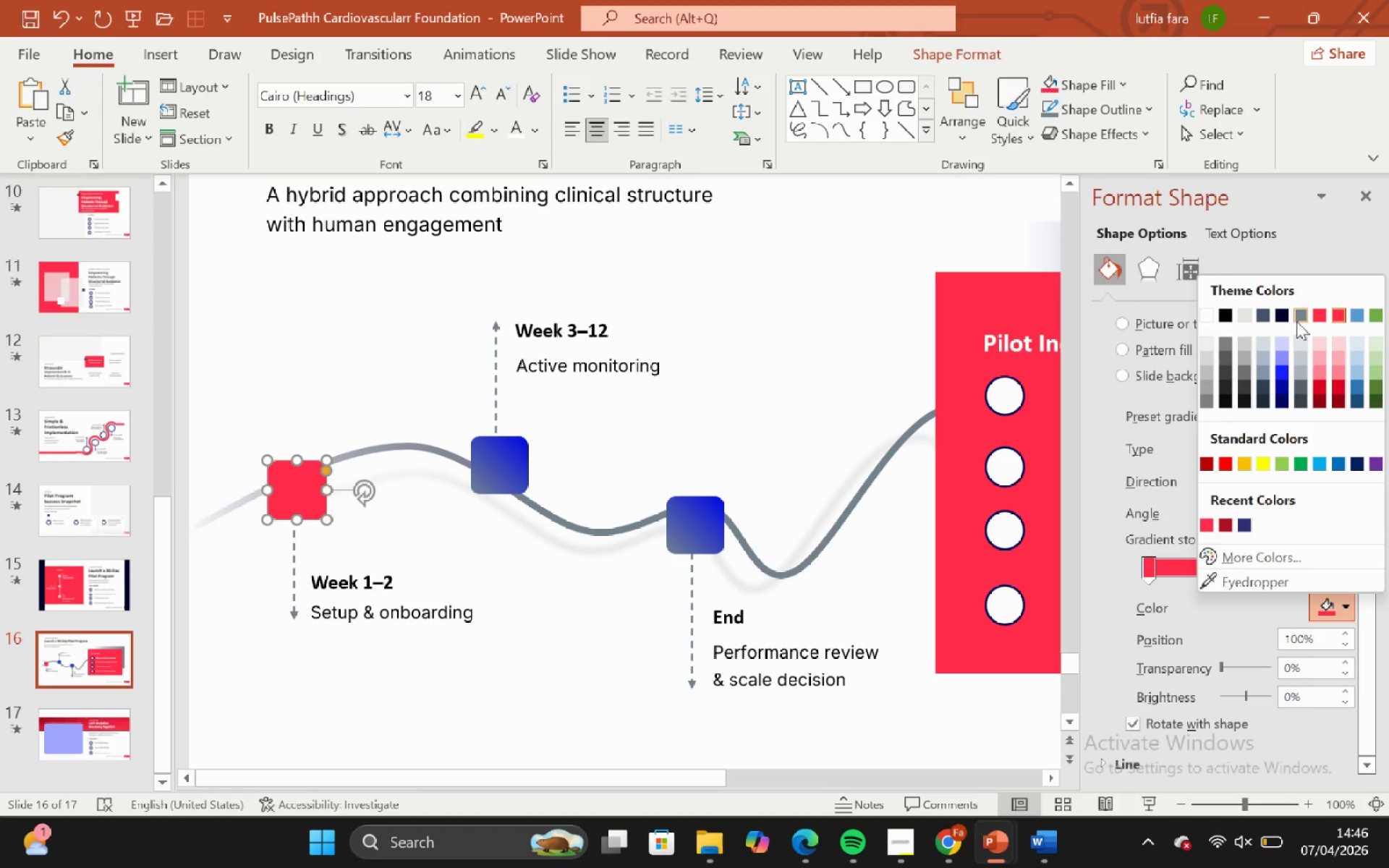 
left_click([1298, 318])
 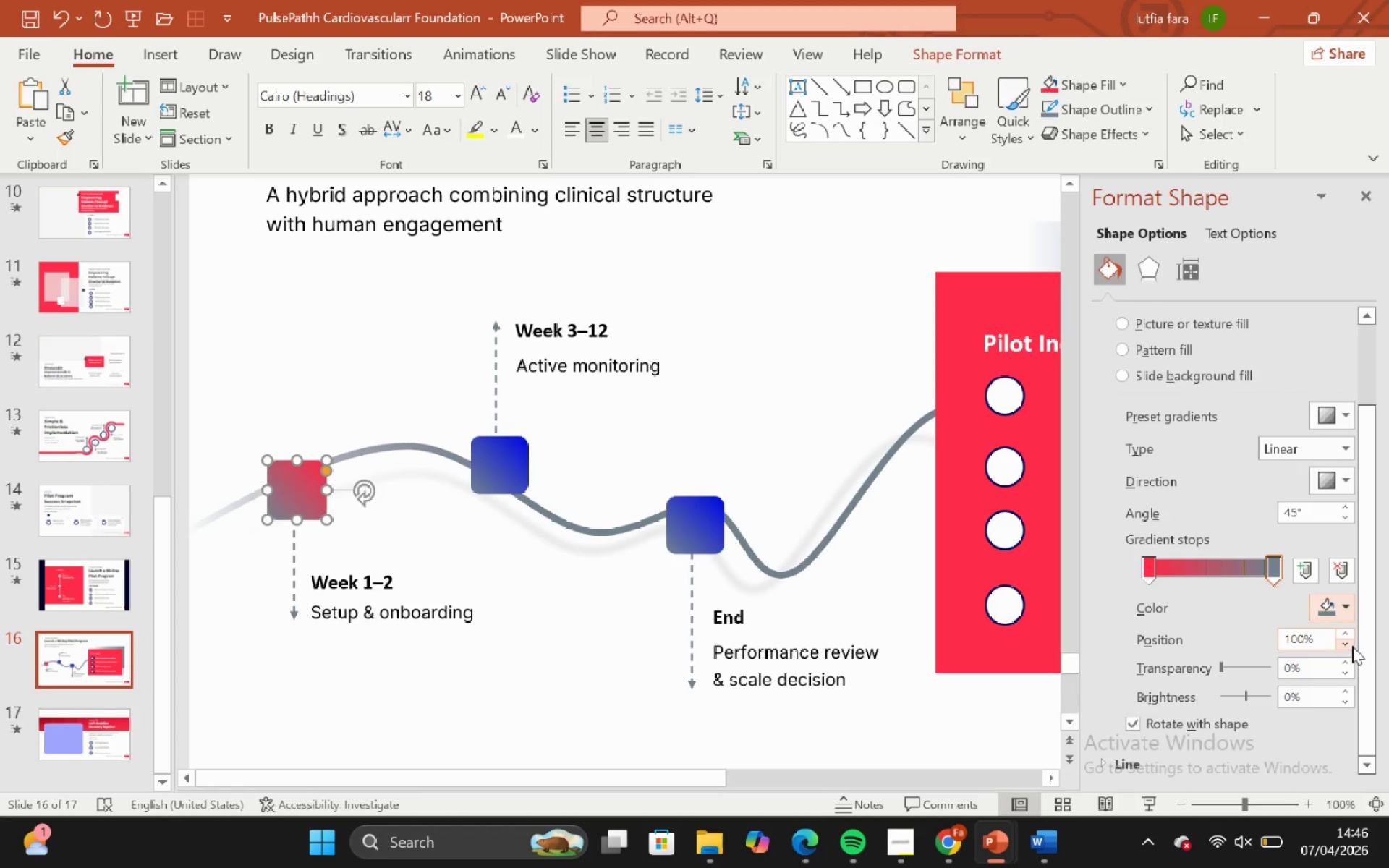 
left_click_drag(start_coordinate=[1349, 616], to_coordinate=[1346, 609])
 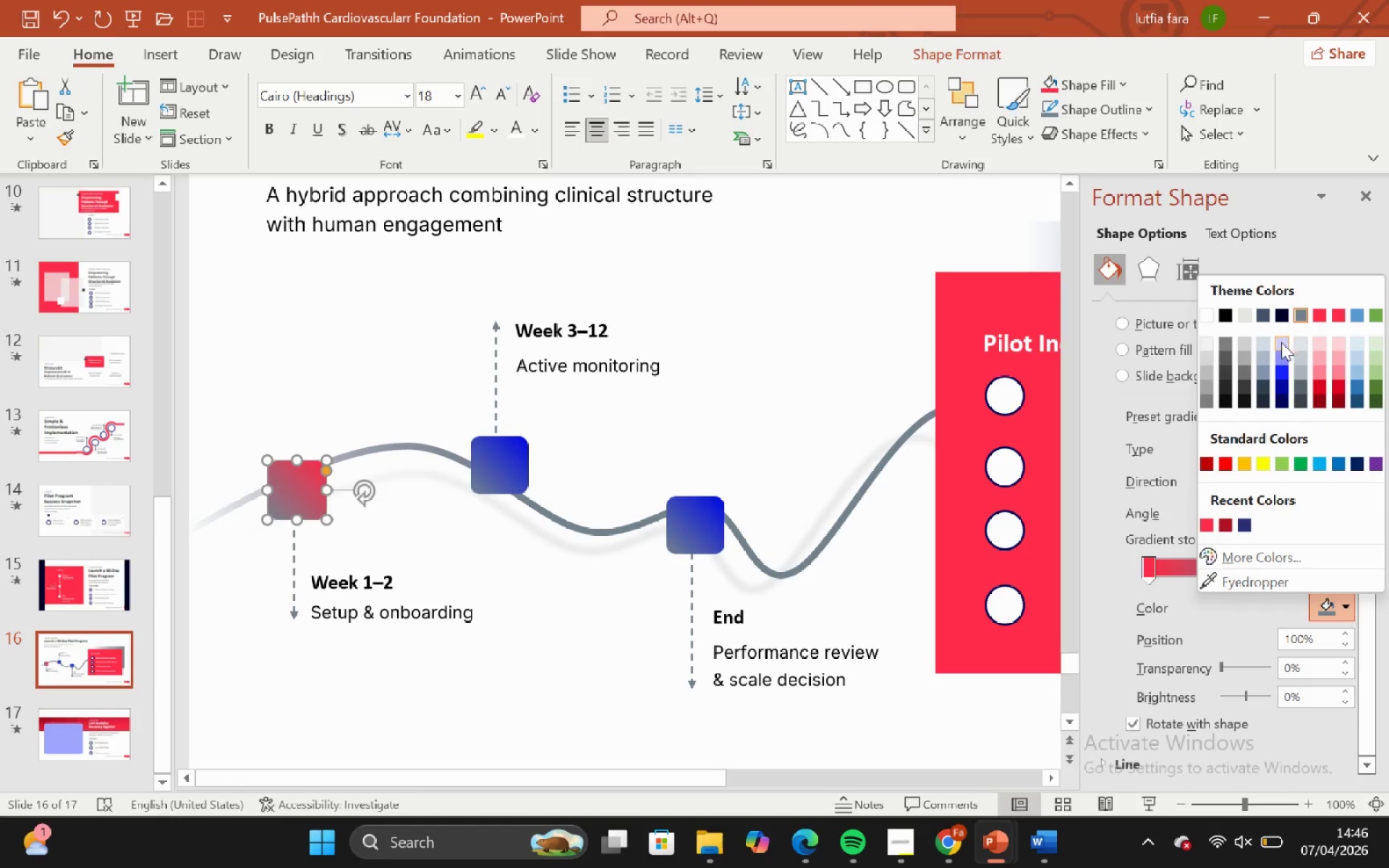 
left_click([1316, 346])
 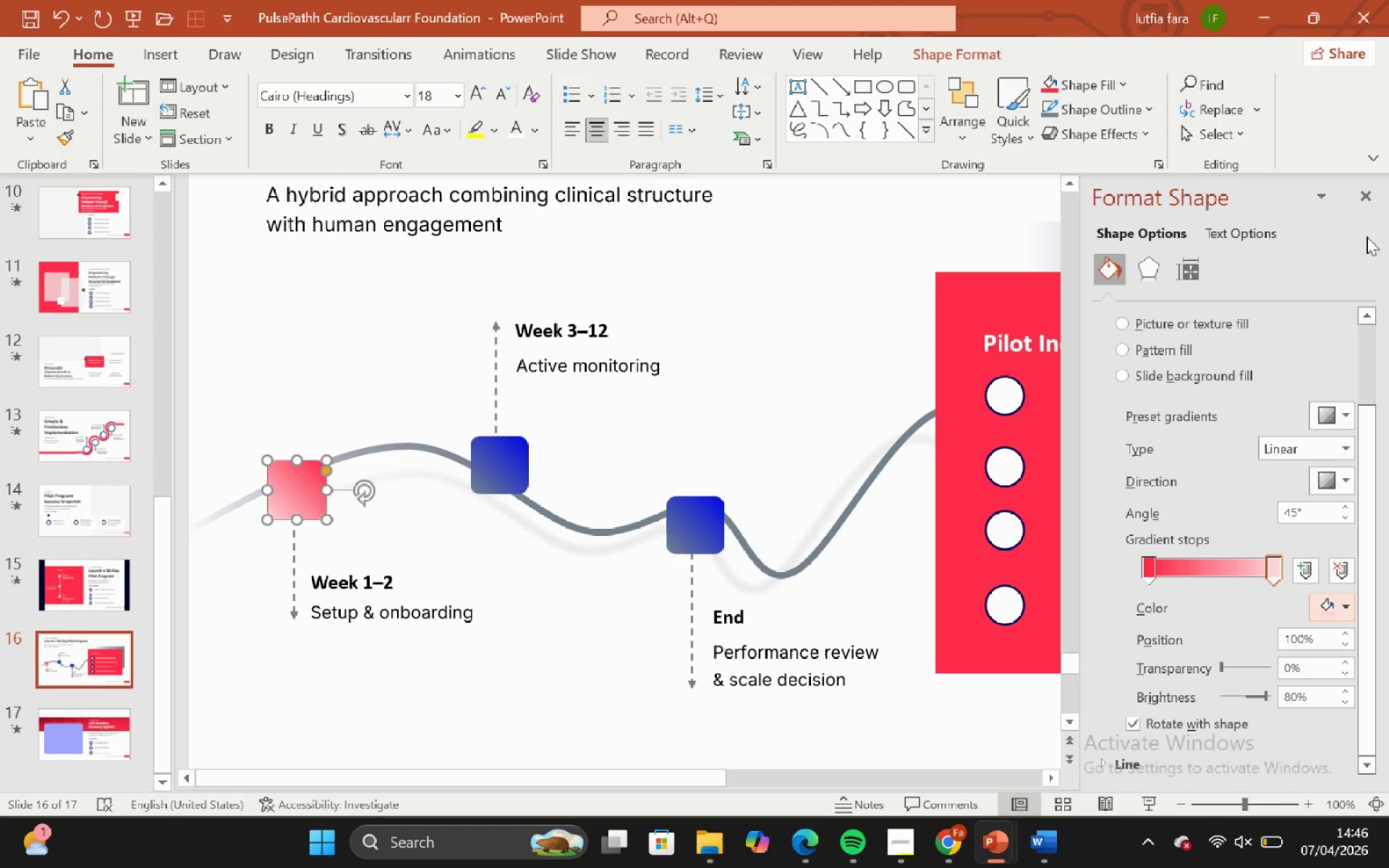 
left_click([1377, 200])
 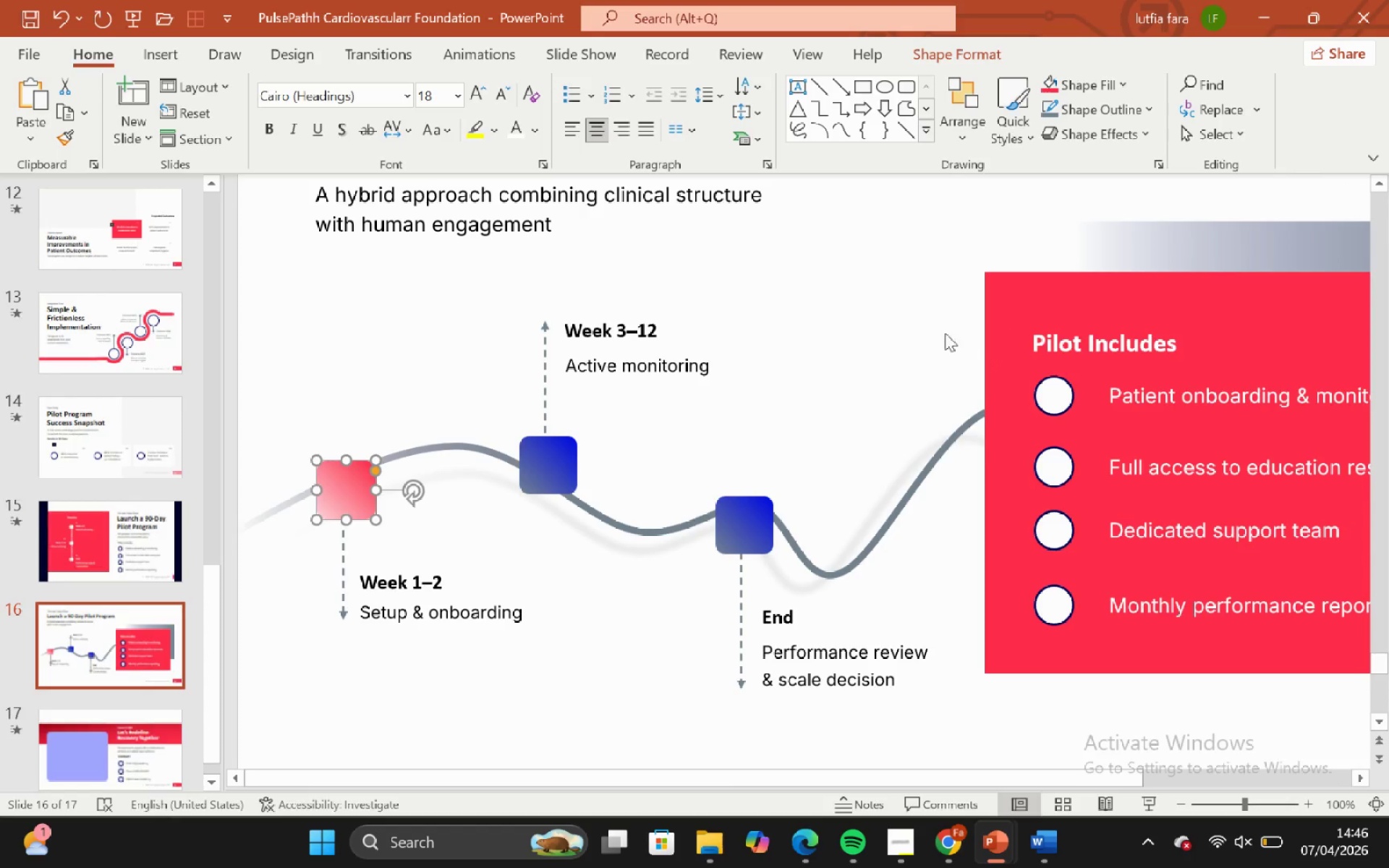 
left_click_drag(start_coordinate=[933, 331], to_coordinate=[926, 333])
 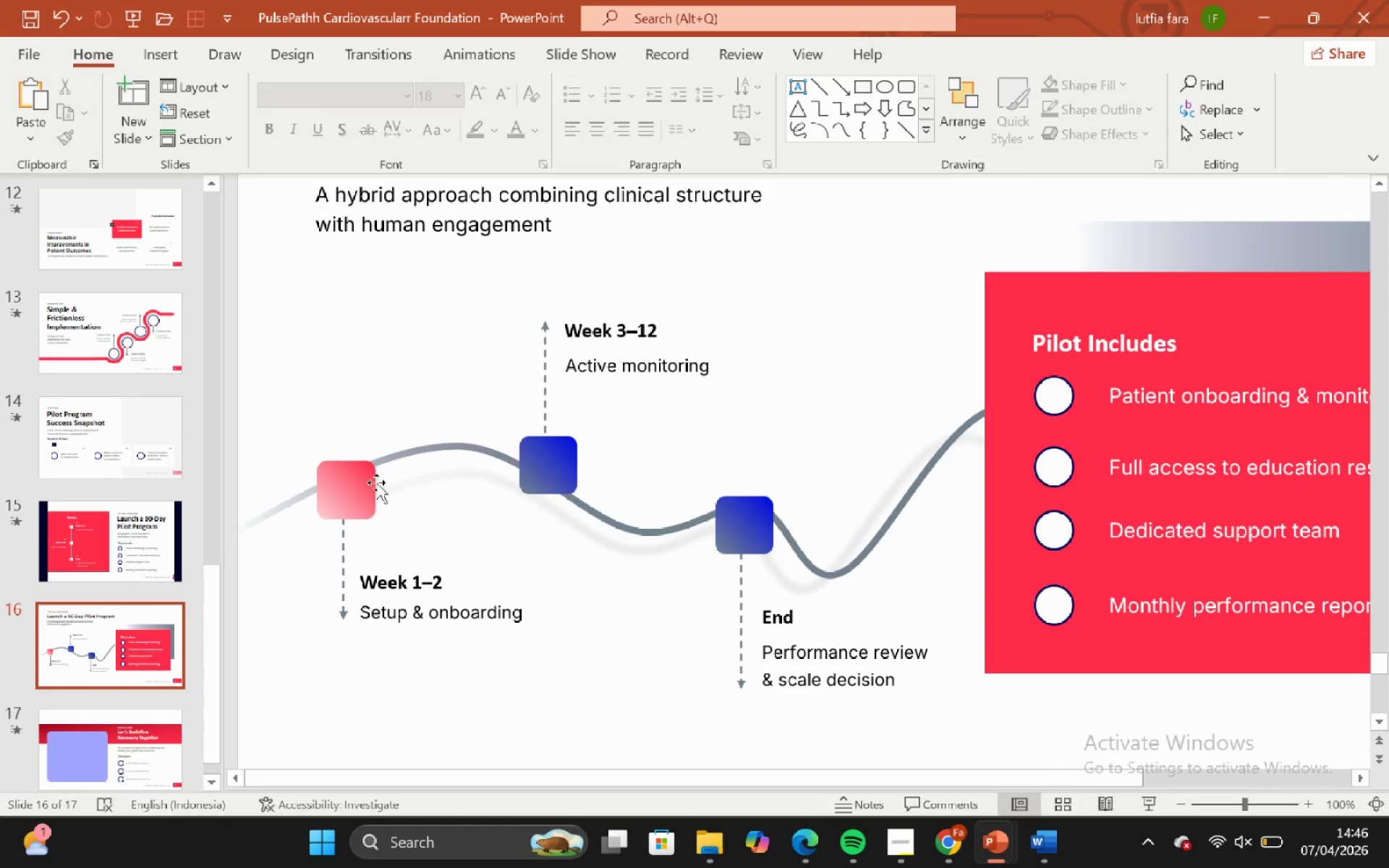 
left_click([331, 501])
 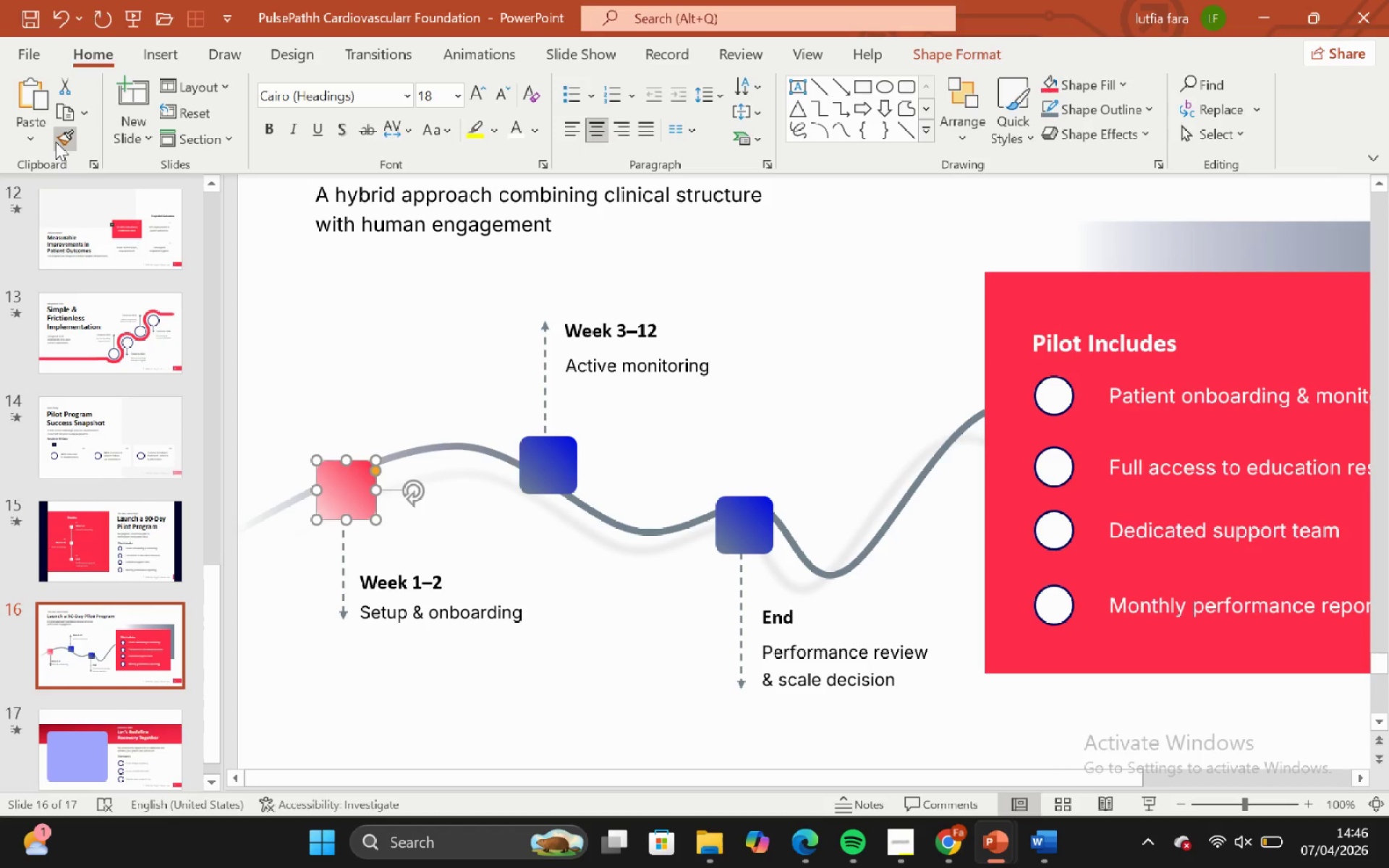 
double_click([56, 142])
 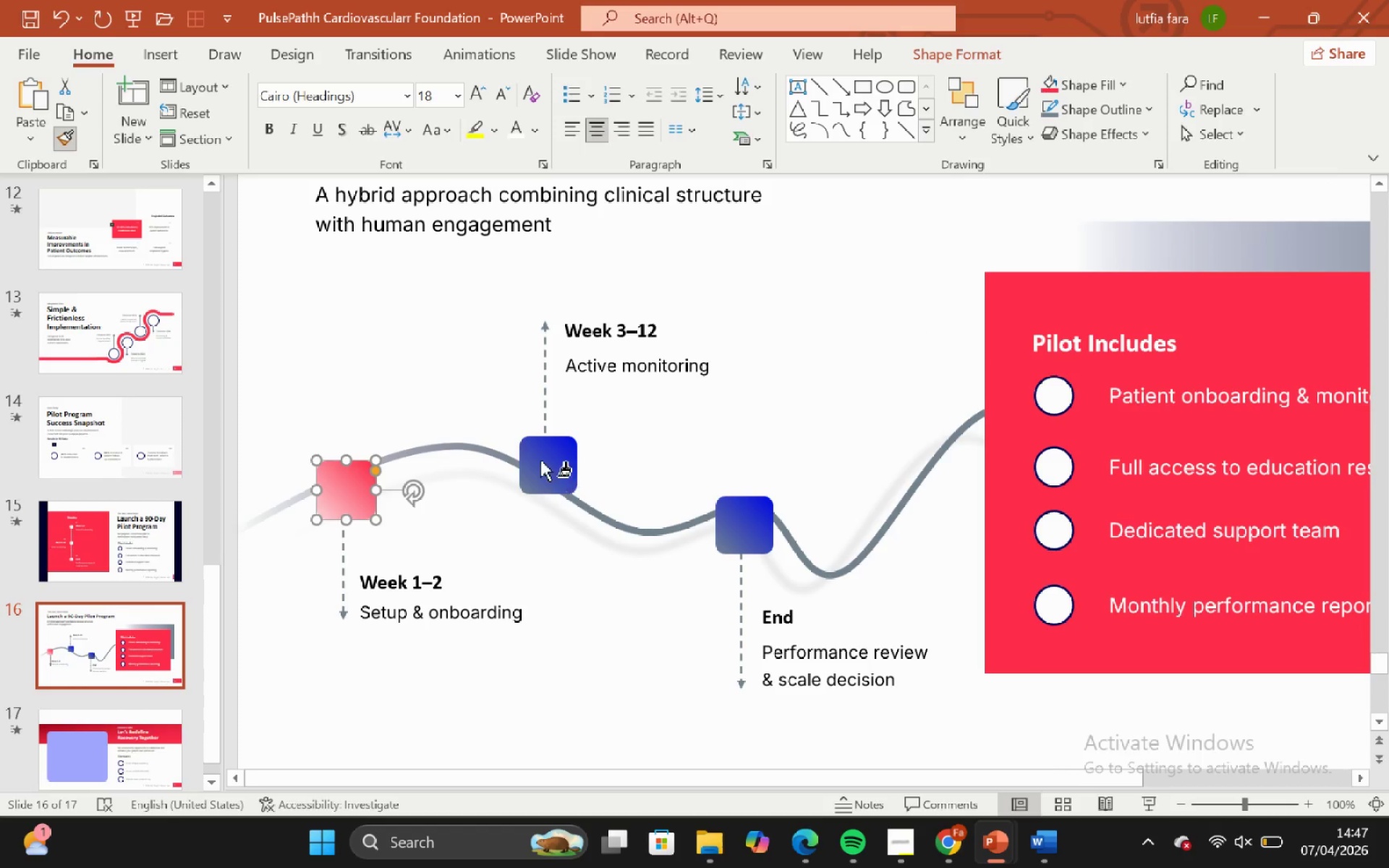 
left_click([541, 452])
 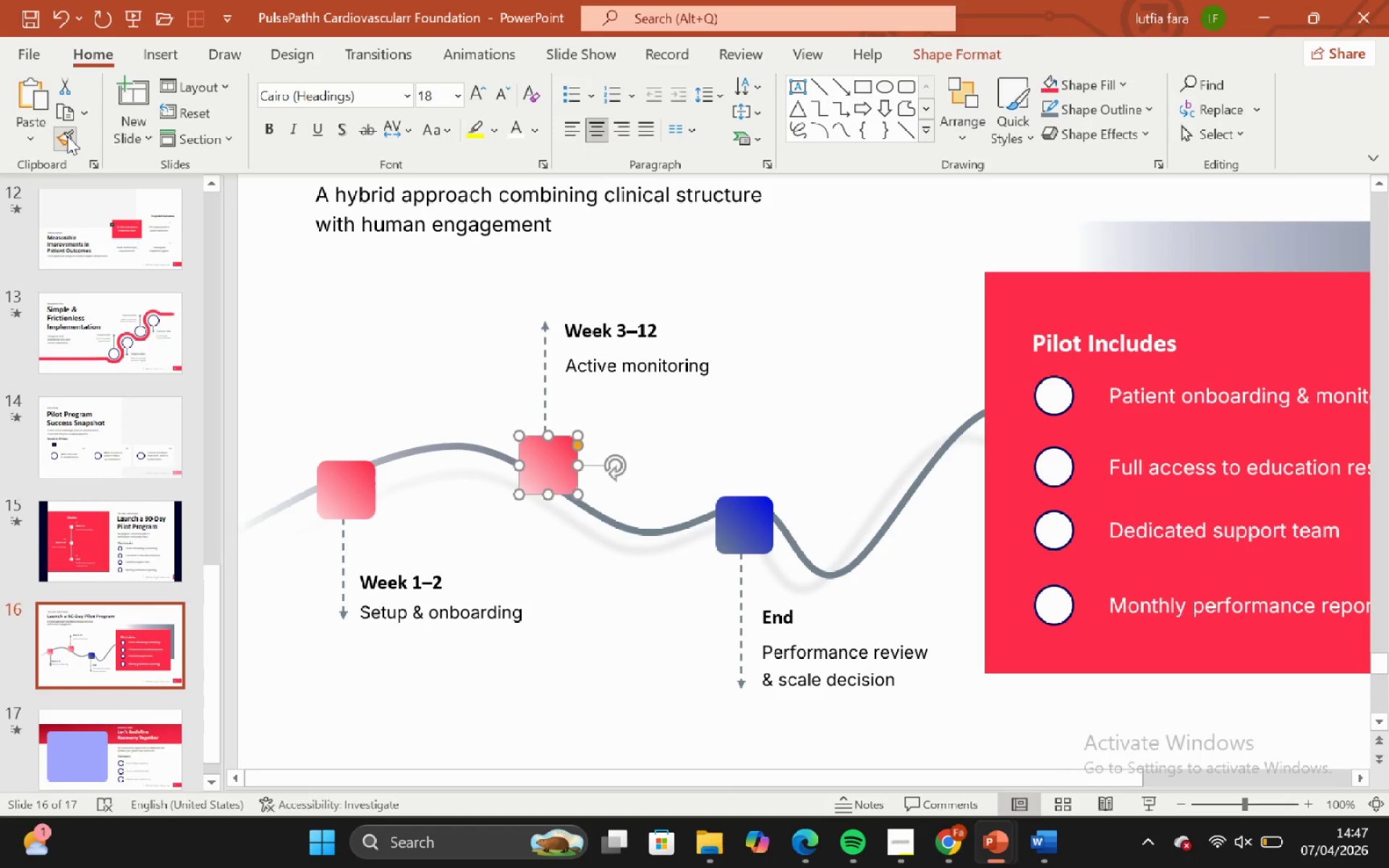 
double_click([69, 136])
 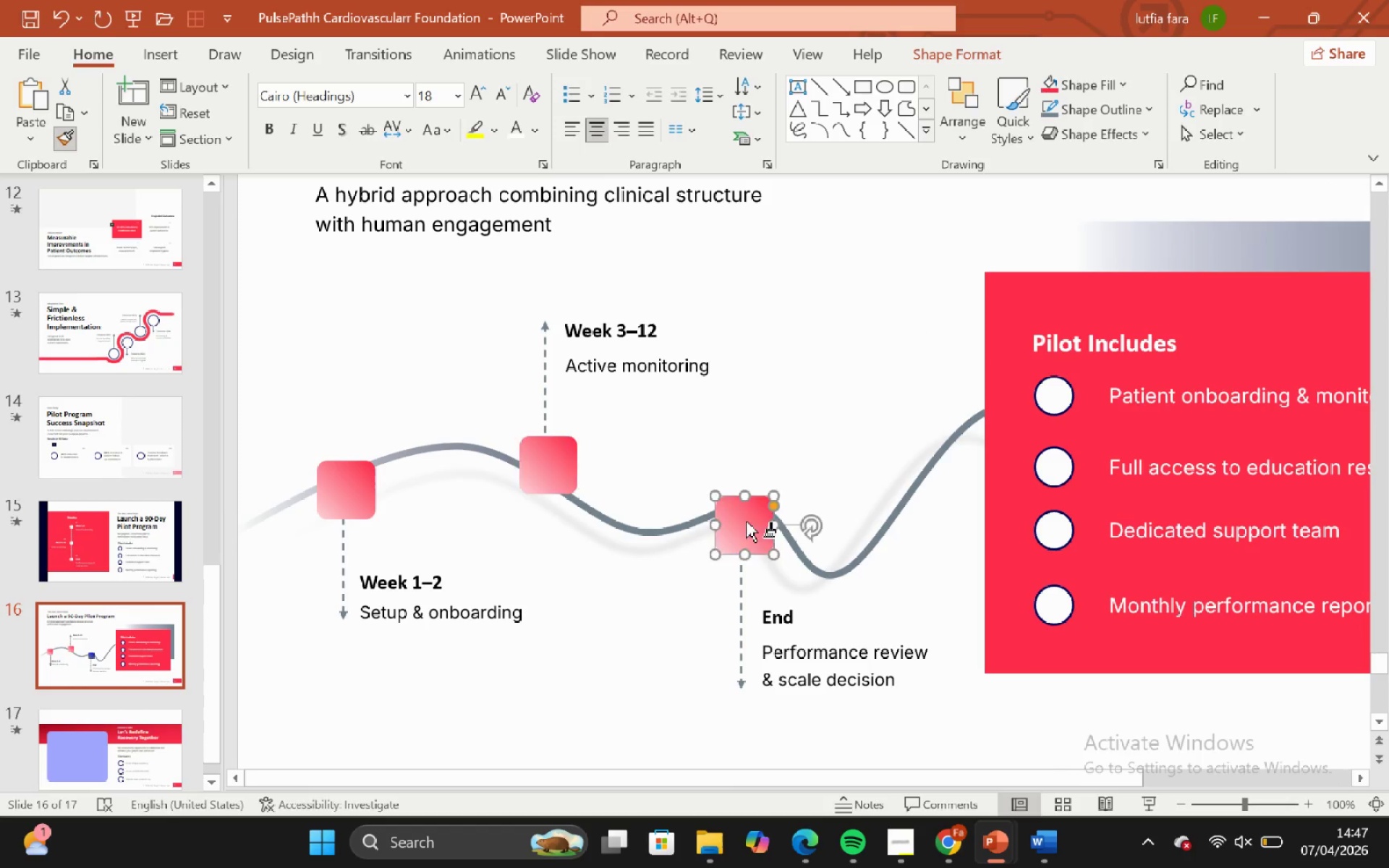 
double_click([808, 421])
 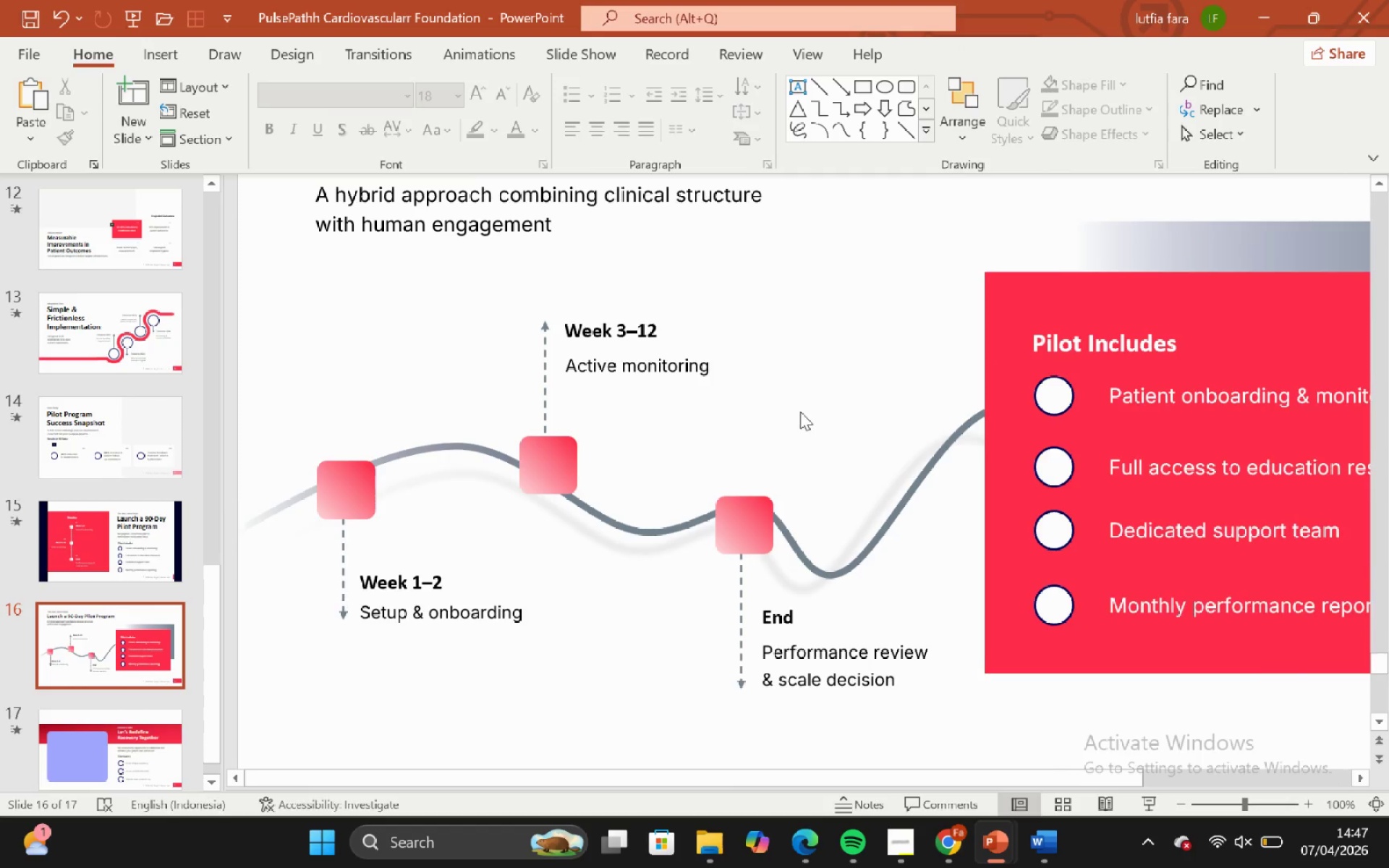 
key(Shift+ShiftLeft)
 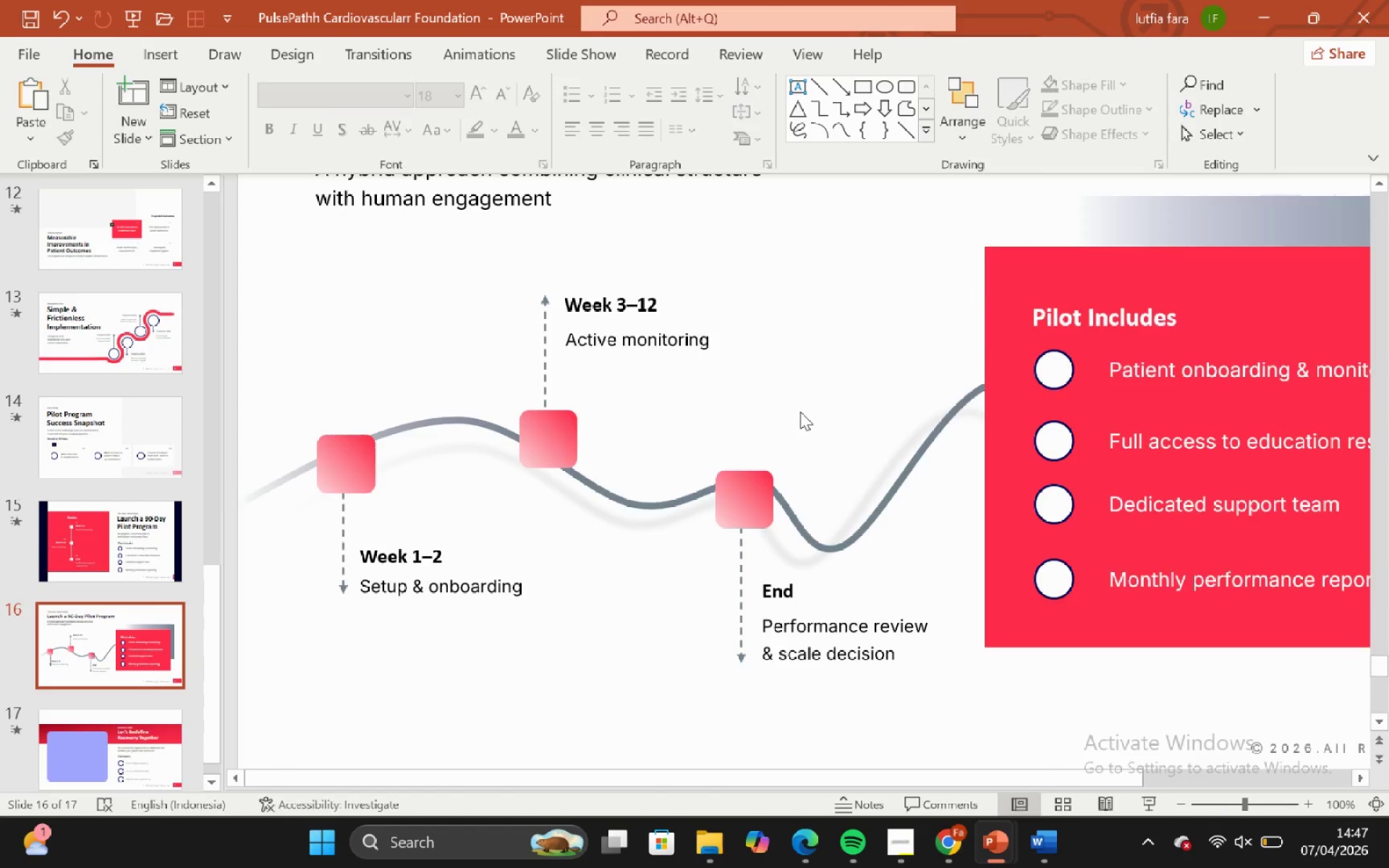 
key(Control+Shift+ControlLeft)
 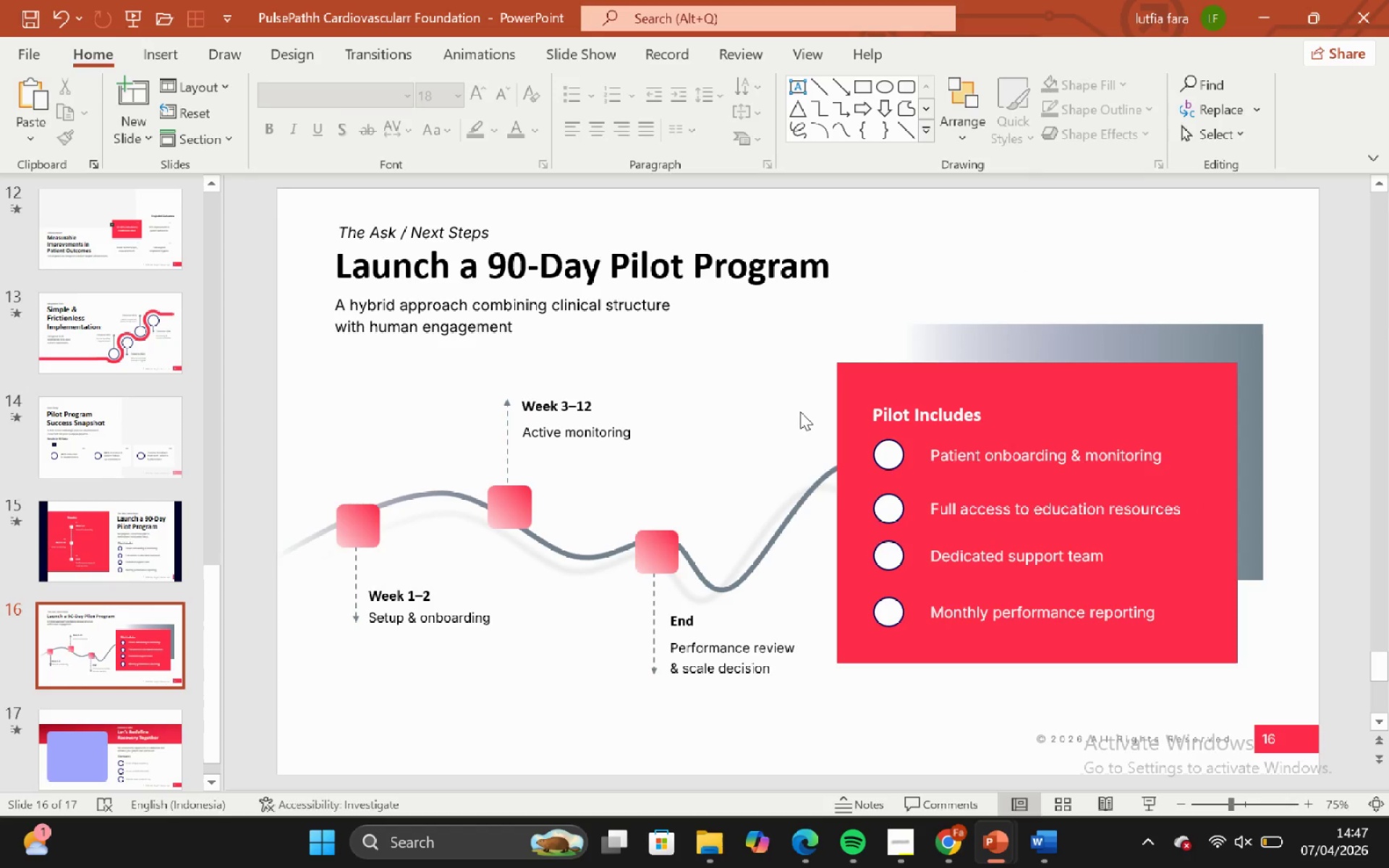 
scroll: coordinate [800, 412], scroll_direction: down, amount: 2.0
 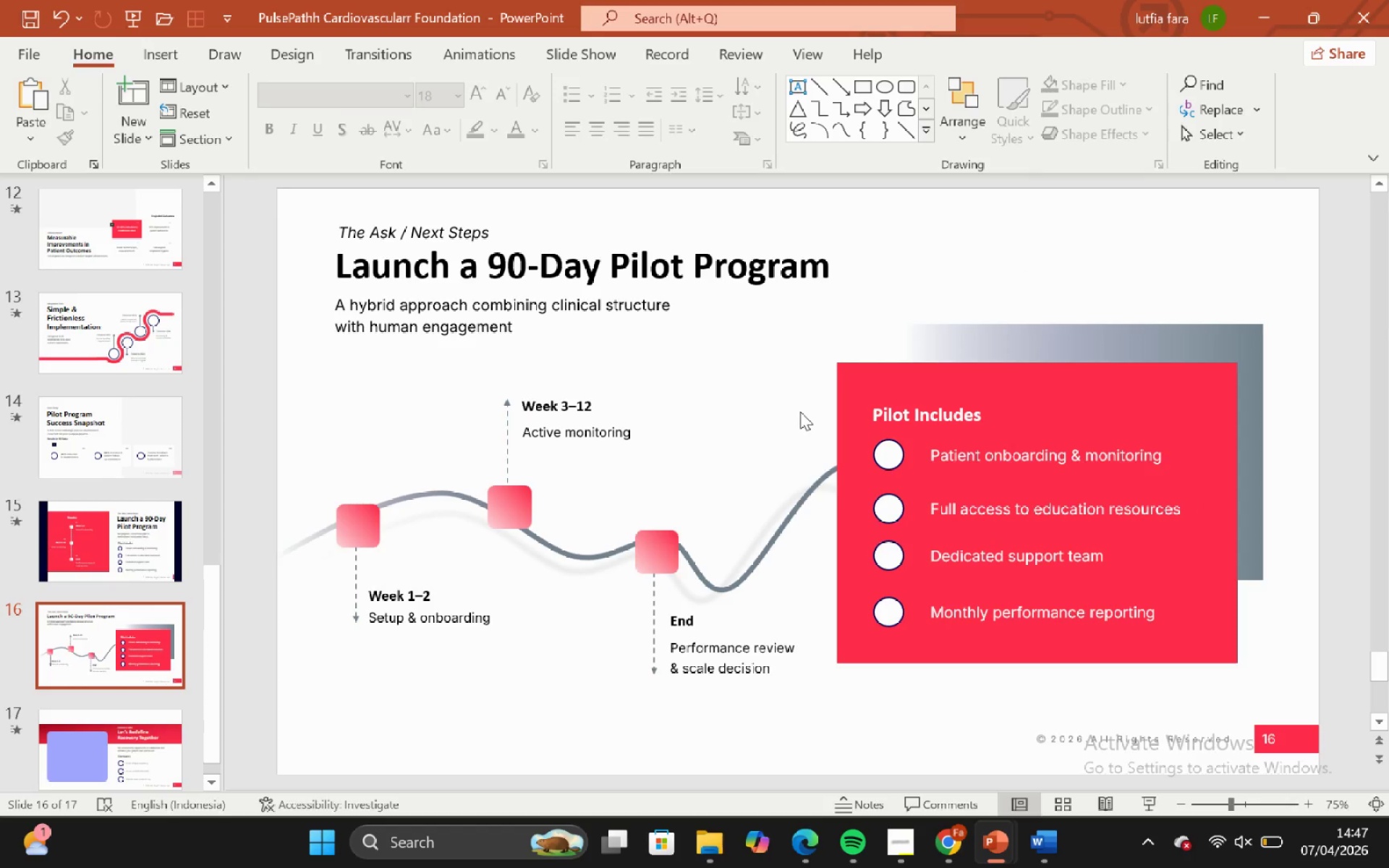 
hold_key(key=ShiftLeft, duration=0.72)
 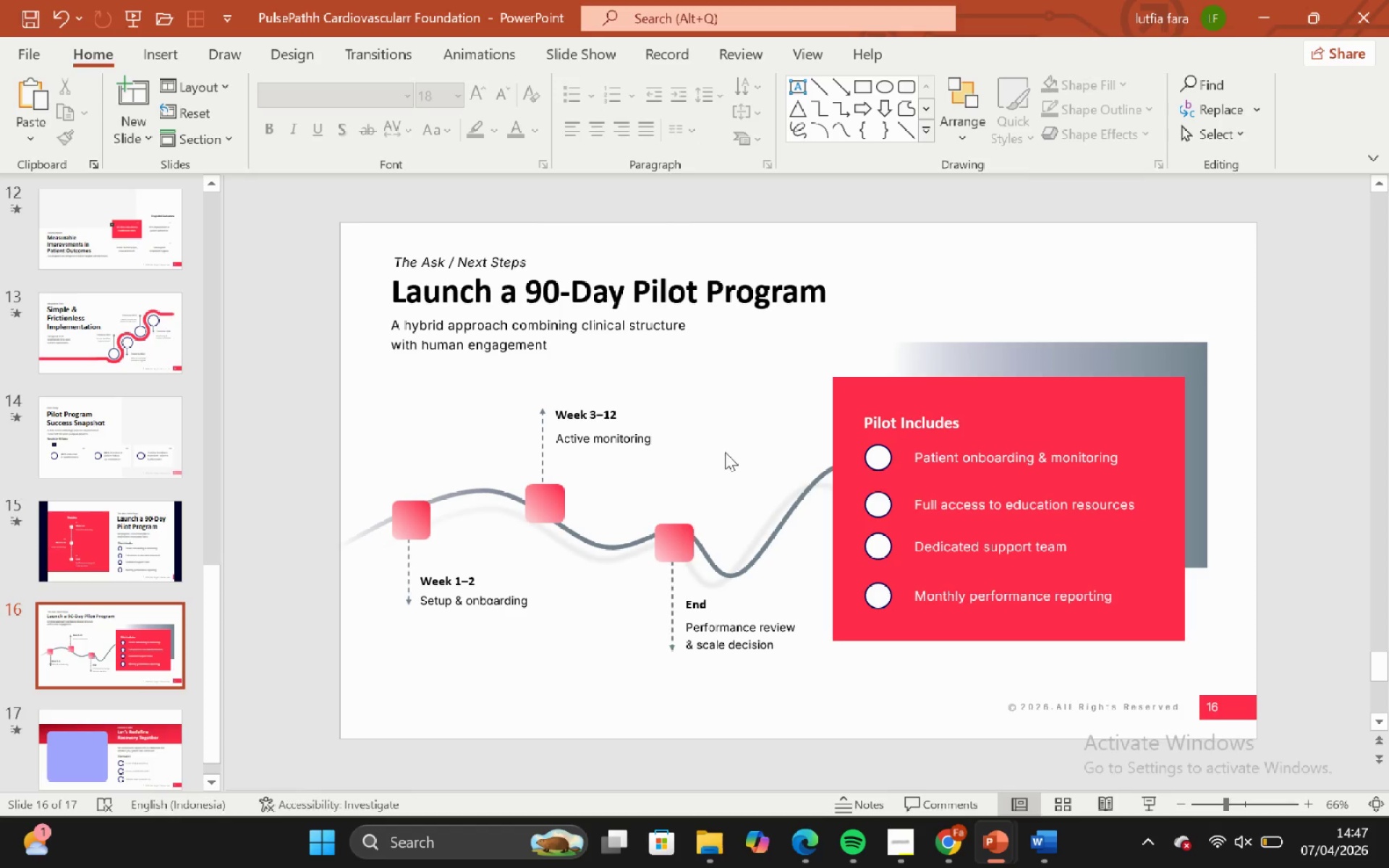 
hold_key(key=ControlLeft, duration=0.64)
 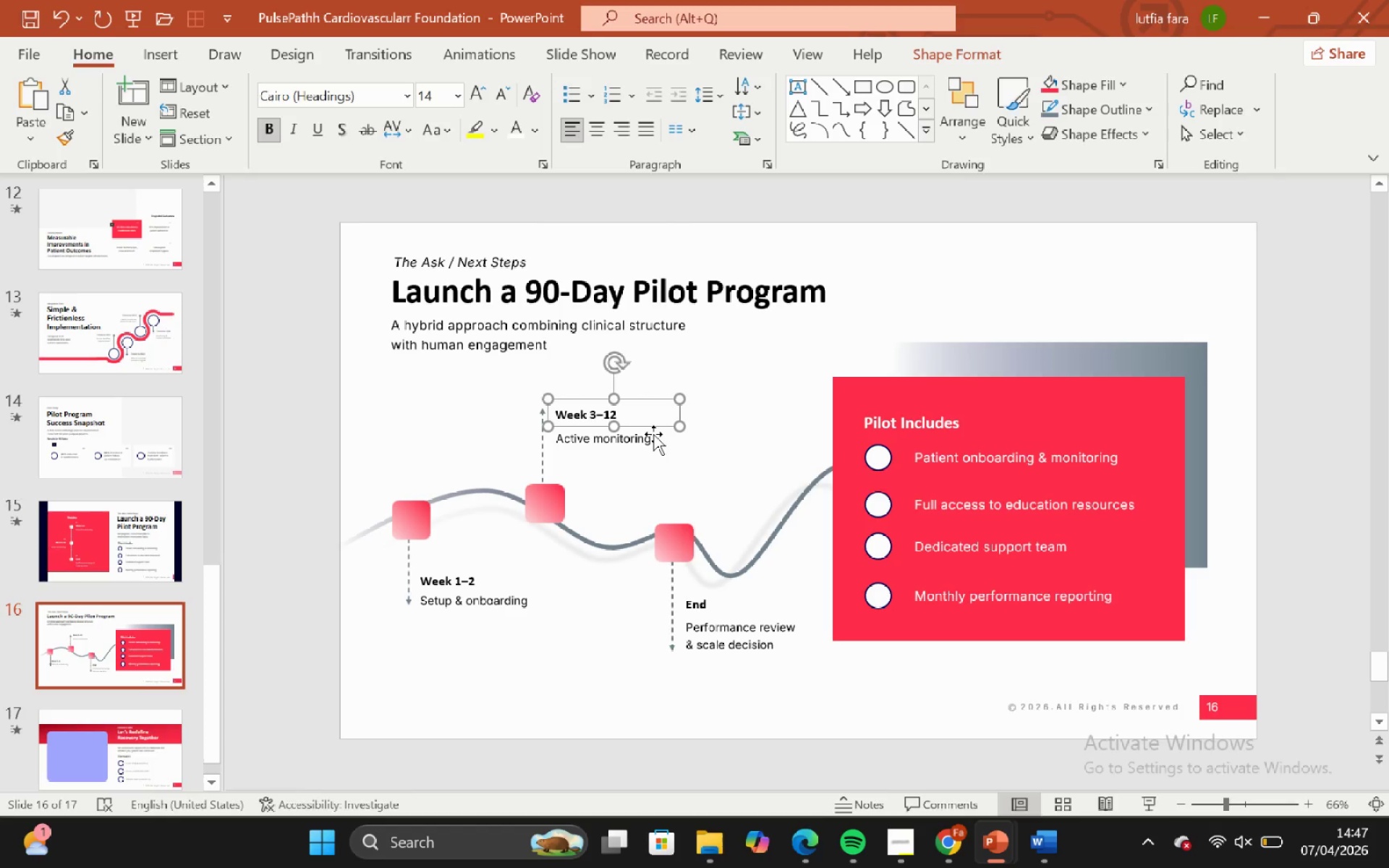 
hold_key(key=ShiftLeft, duration=1.19)
hold_key(key=ControlLeft, duration=1.11)
scroll: coordinate [653, 434], scroll_direction: up, amount: 1.0
 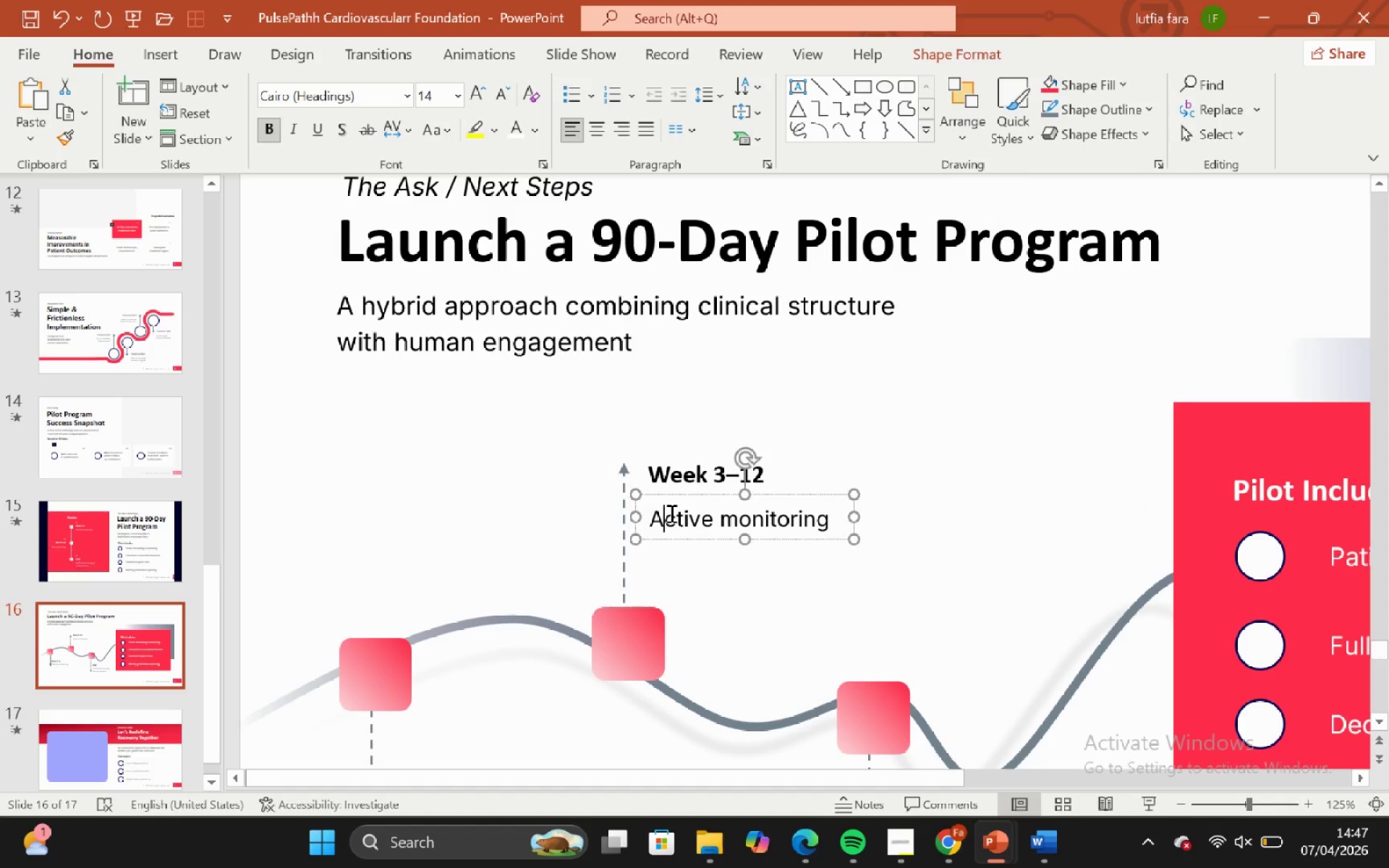 
double_click([715, 563])
 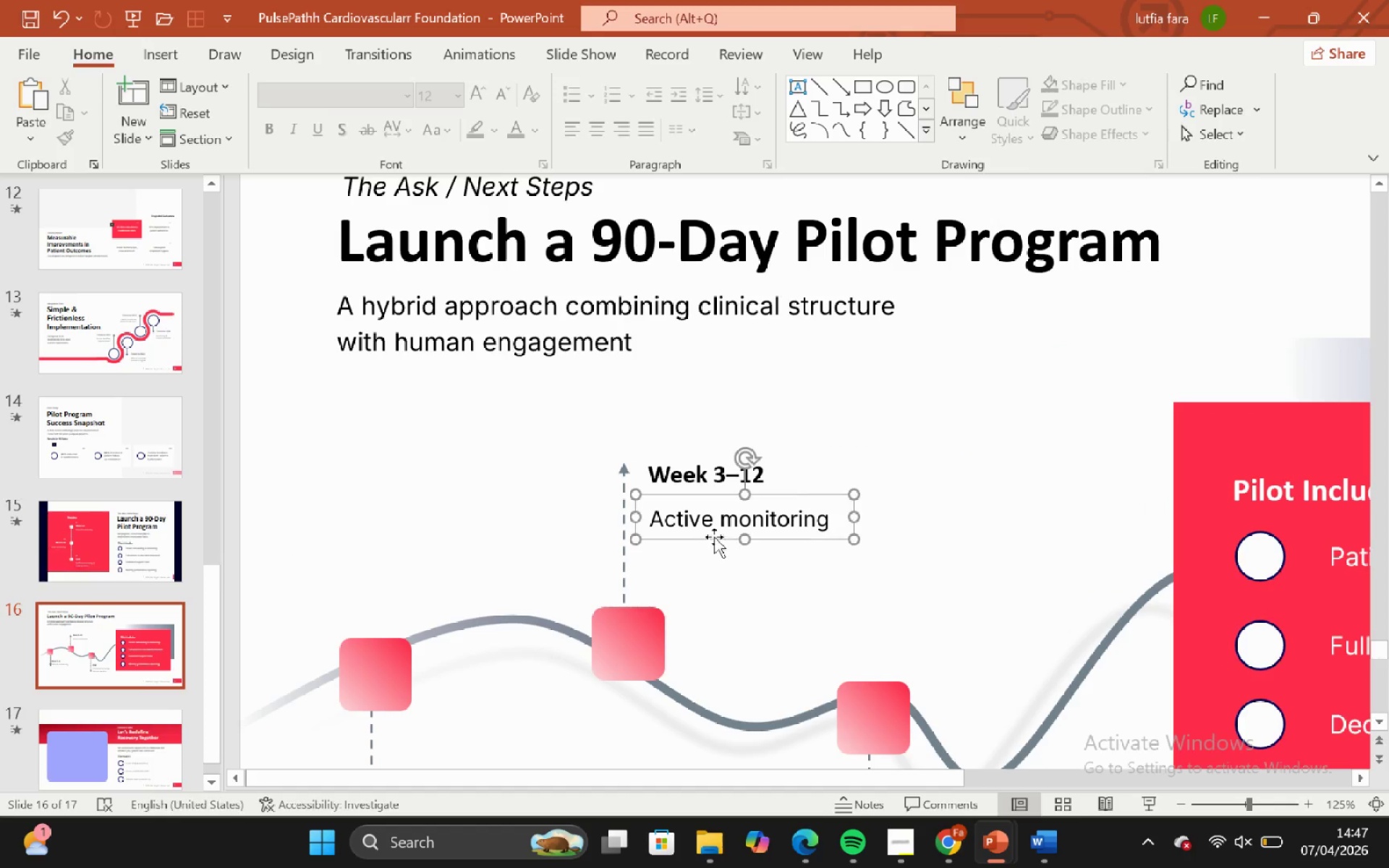 
hold_key(key=ShiftLeft, duration=0.44)
hold_key(key=ControlLeft, duration=0.41)
scroll: coordinate [714, 535], scroll_direction: down, amount: 1.0
 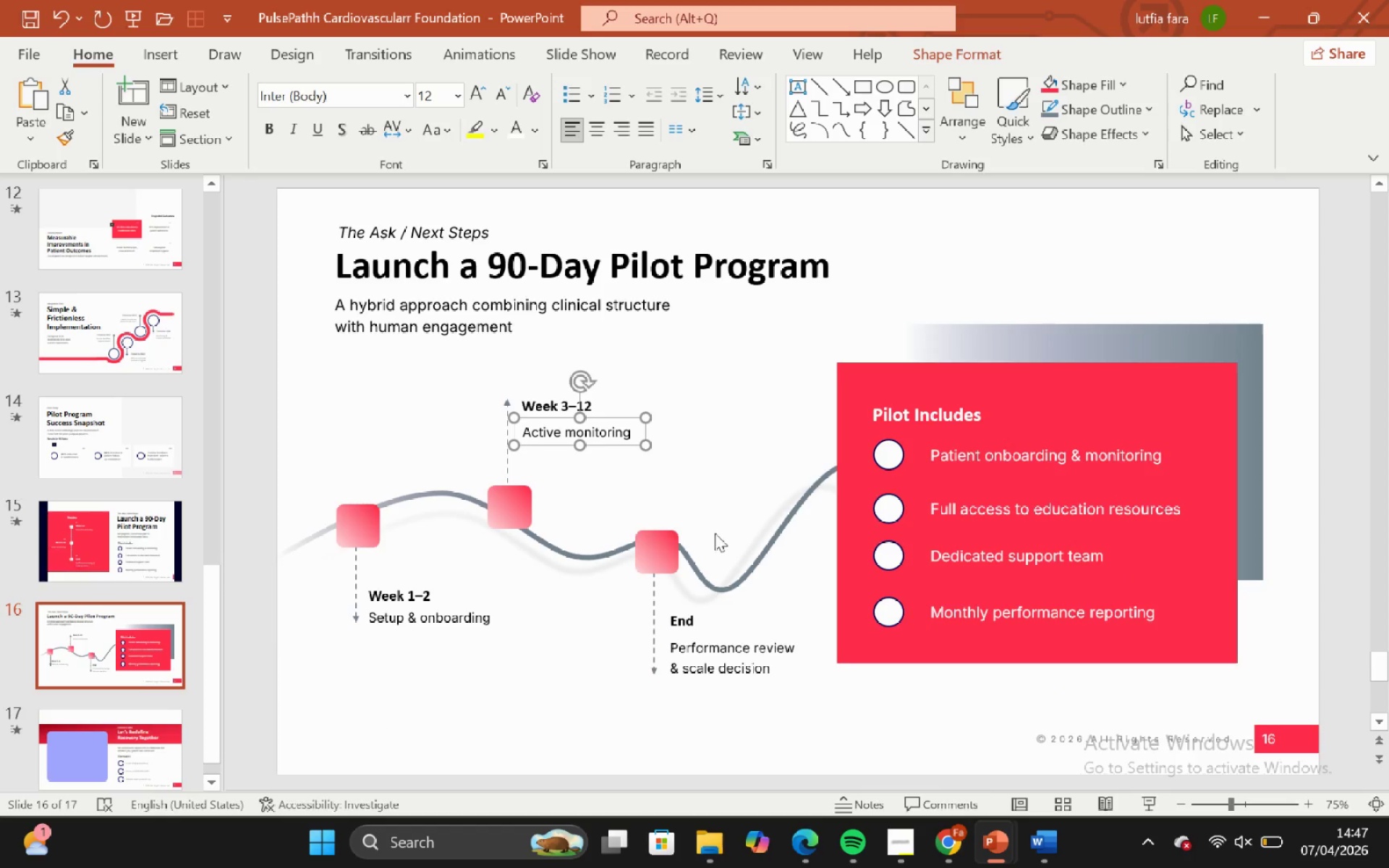 
left_click([729, 502])
 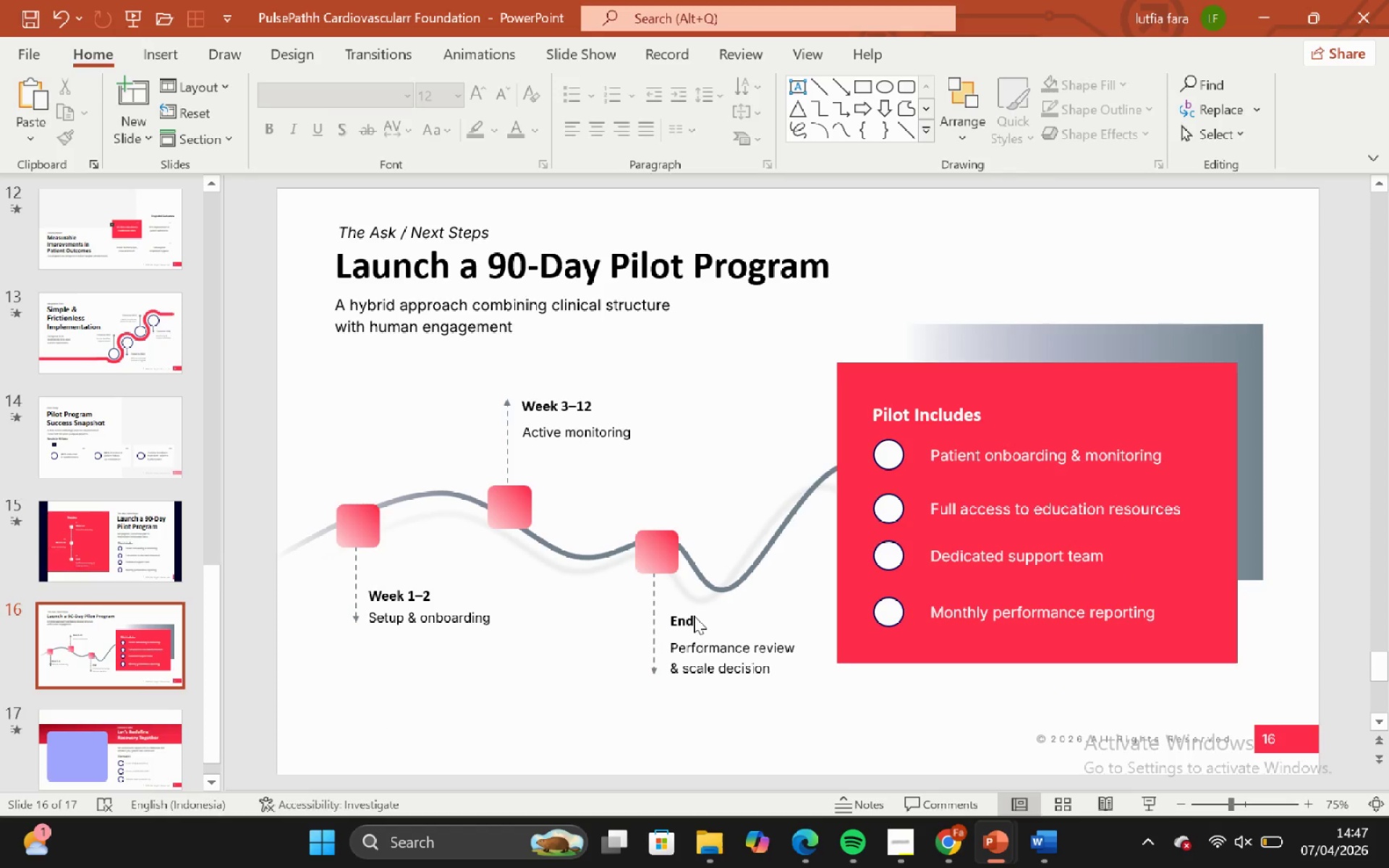 
left_click([694, 616])
 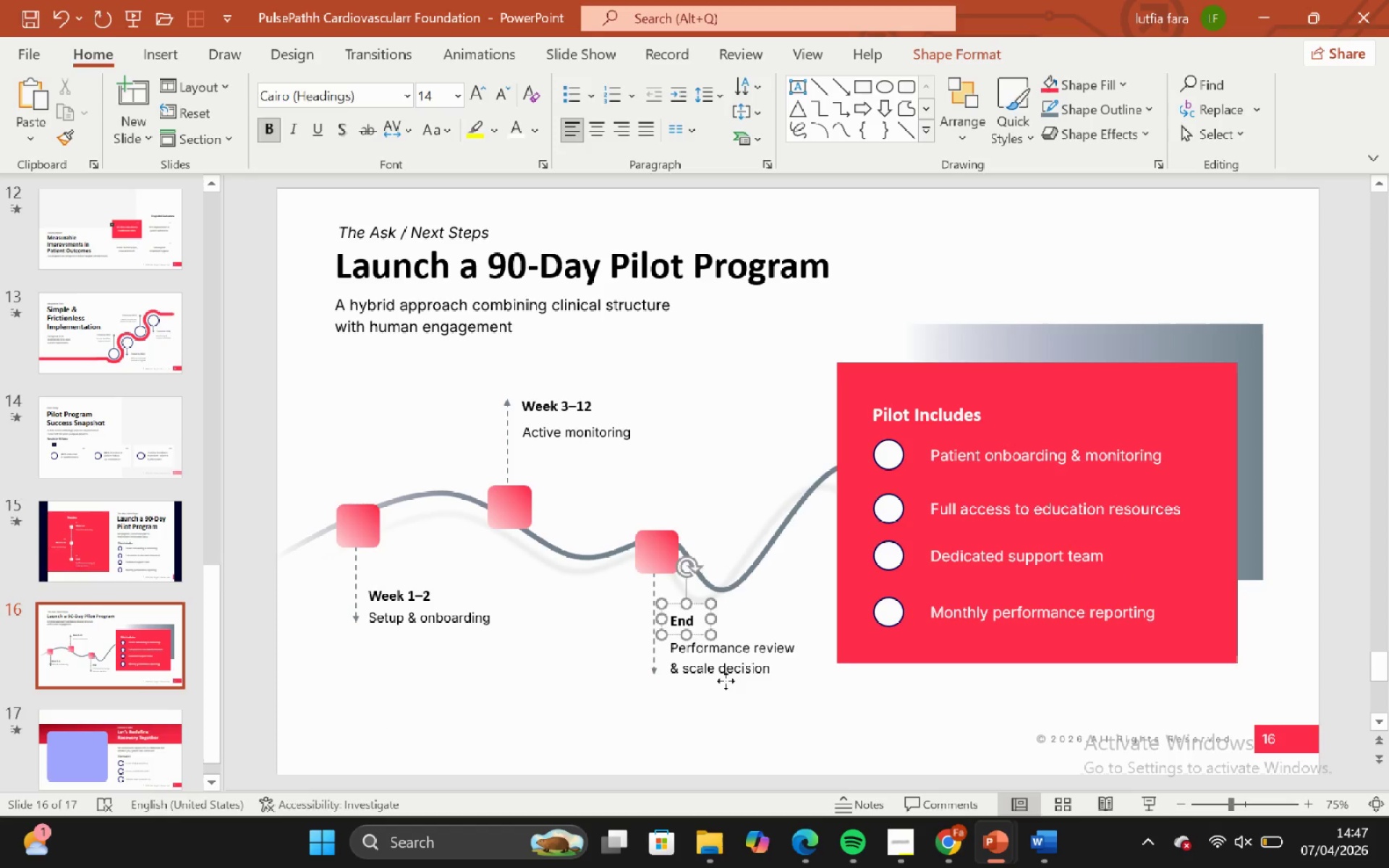 
double_click([742, 709])
 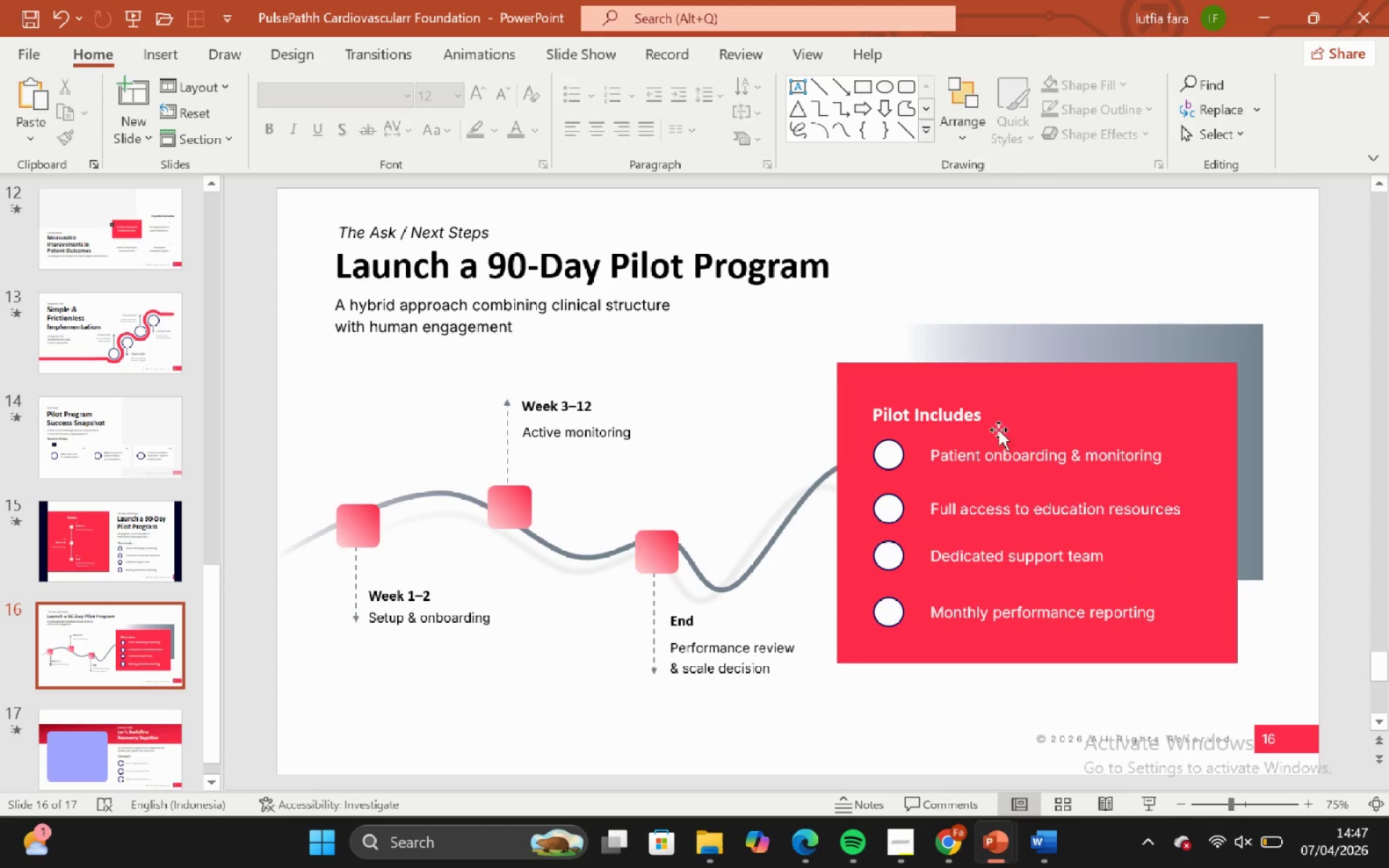 
left_click([969, 413])
 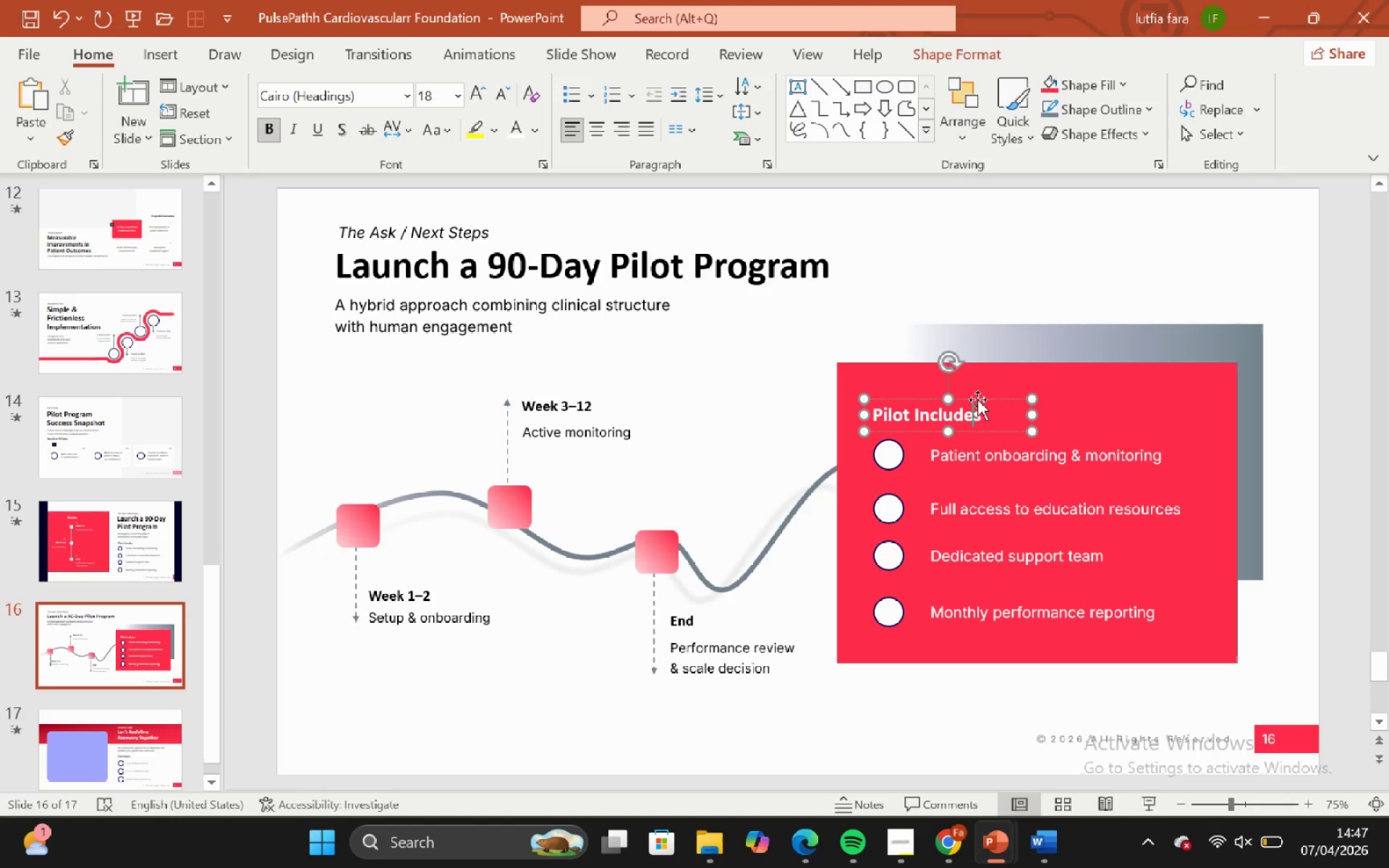 
left_click([977, 399])
 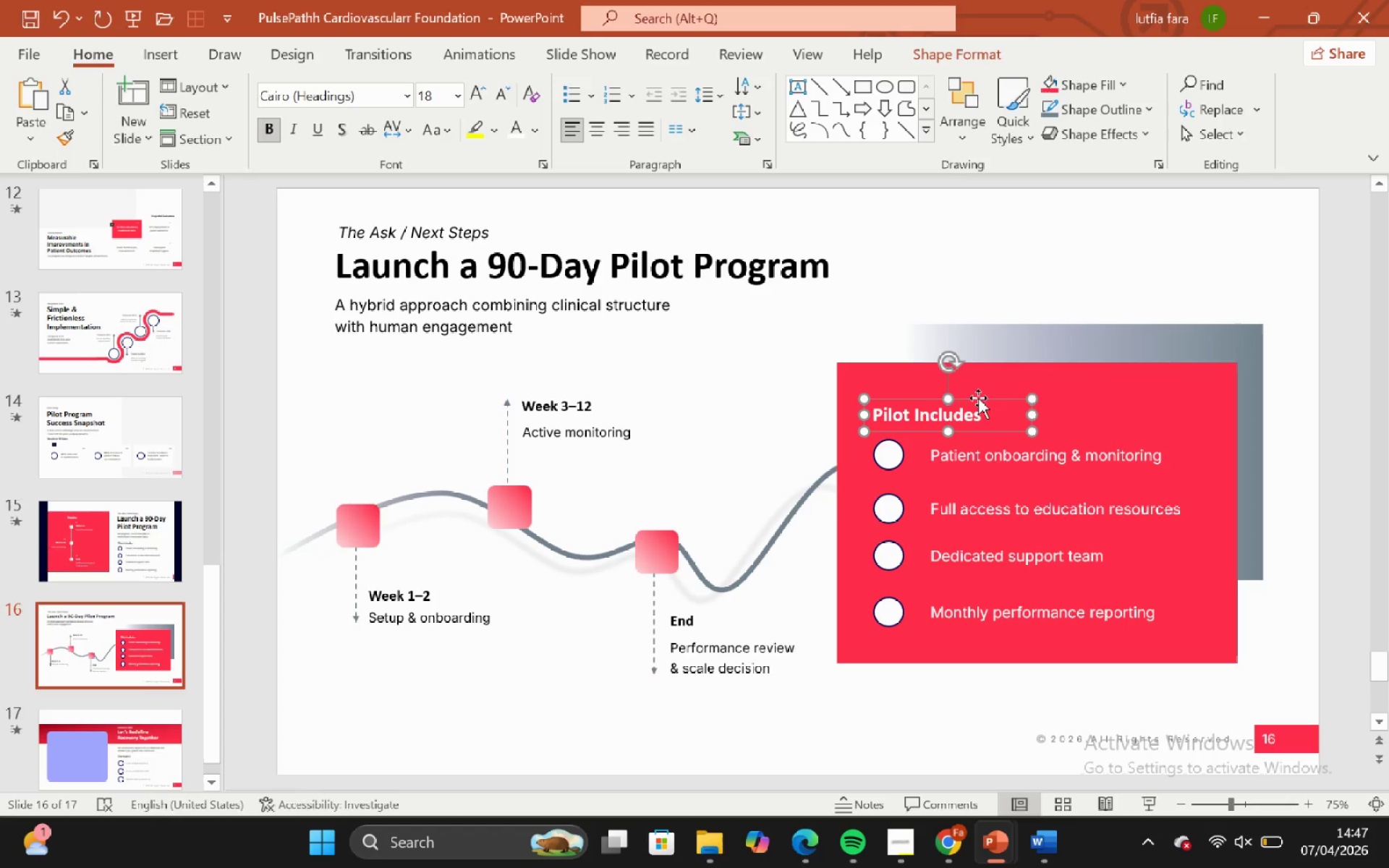 
left_click_drag(start_coordinate=[978, 398], to_coordinate=[978, 391])
 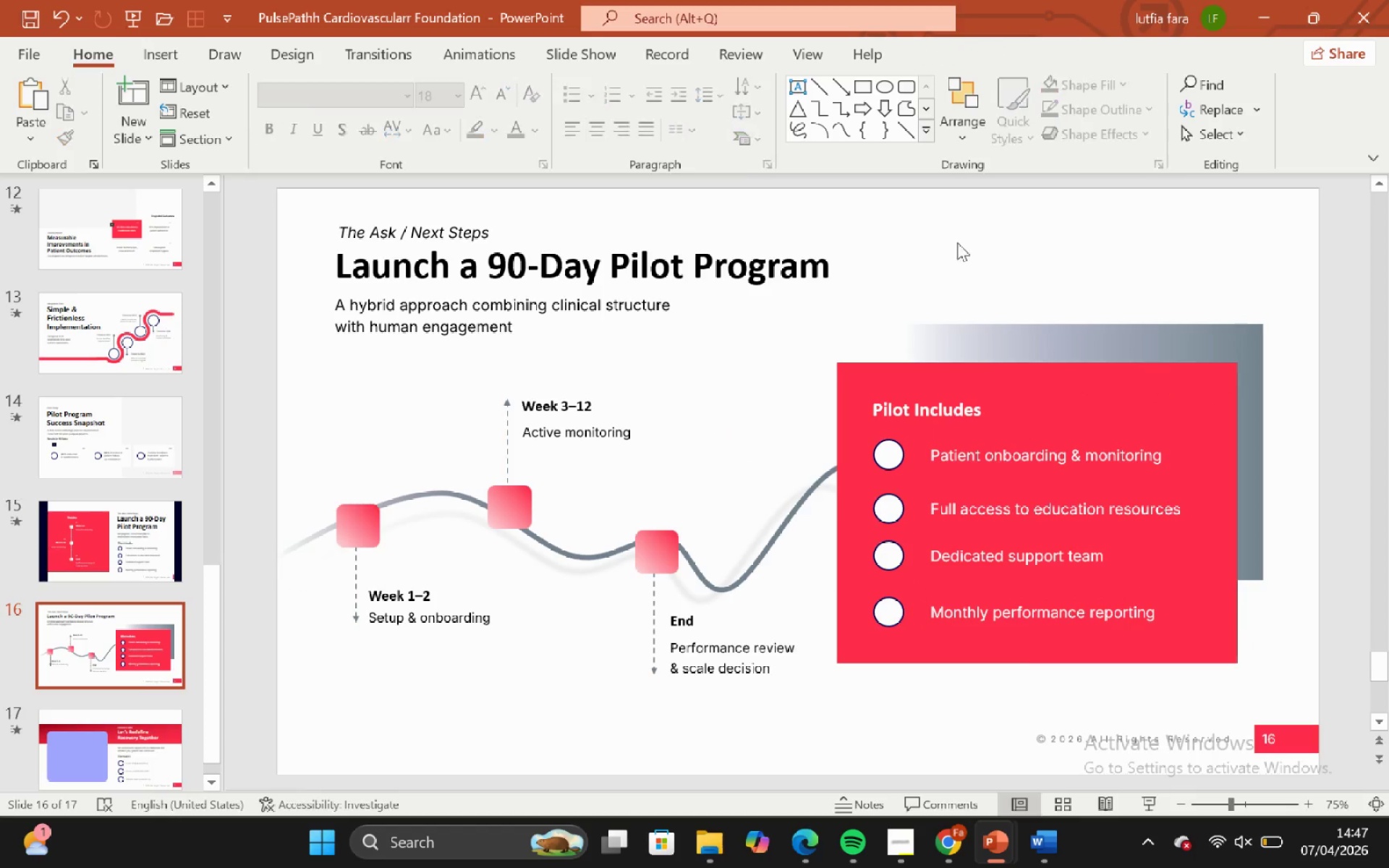 
hold_key(key=ShiftLeft, duration=1.3)
 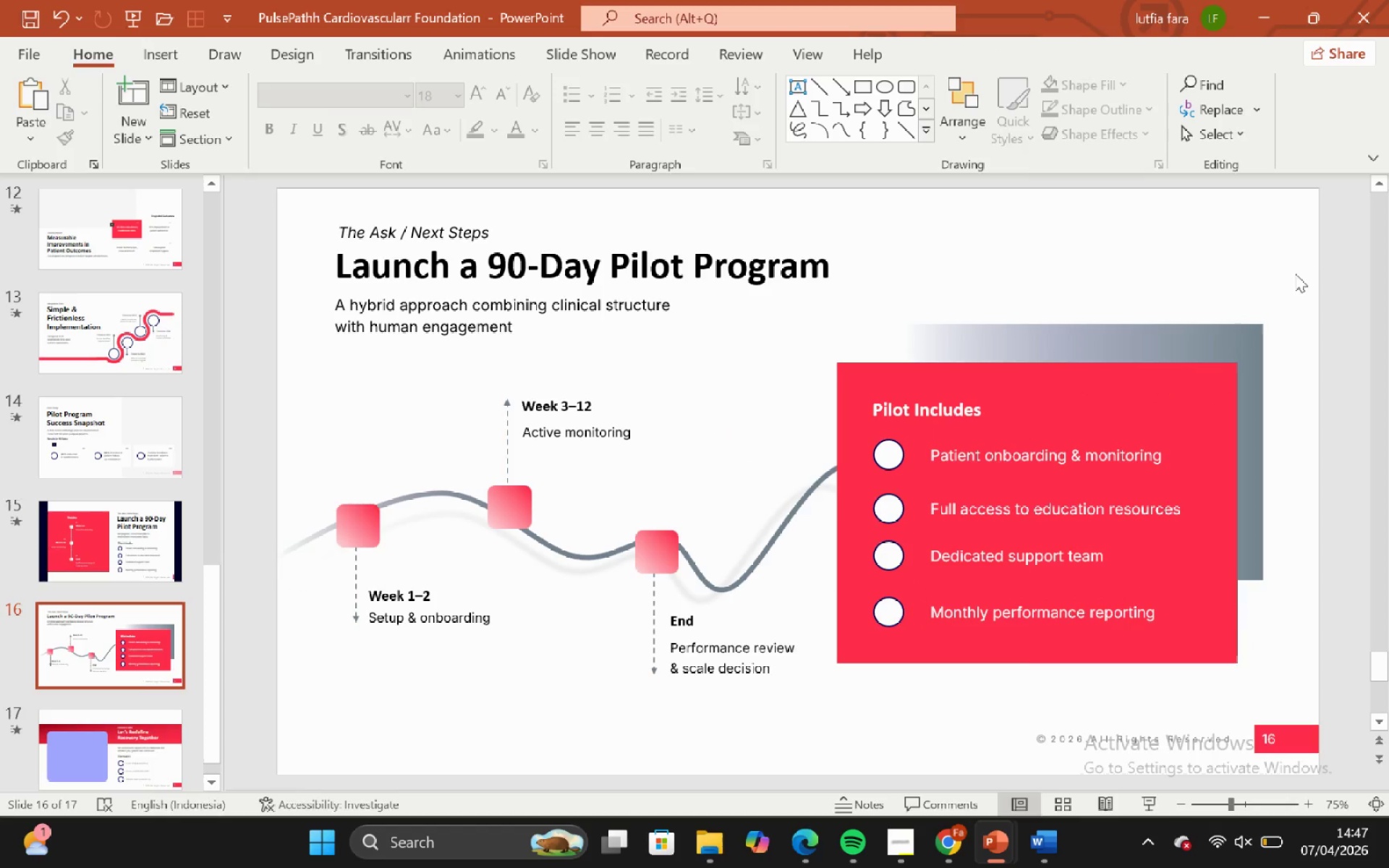 
left_click_drag(start_coordinate=[1292, 273], to_coordinate=[827, 760])
 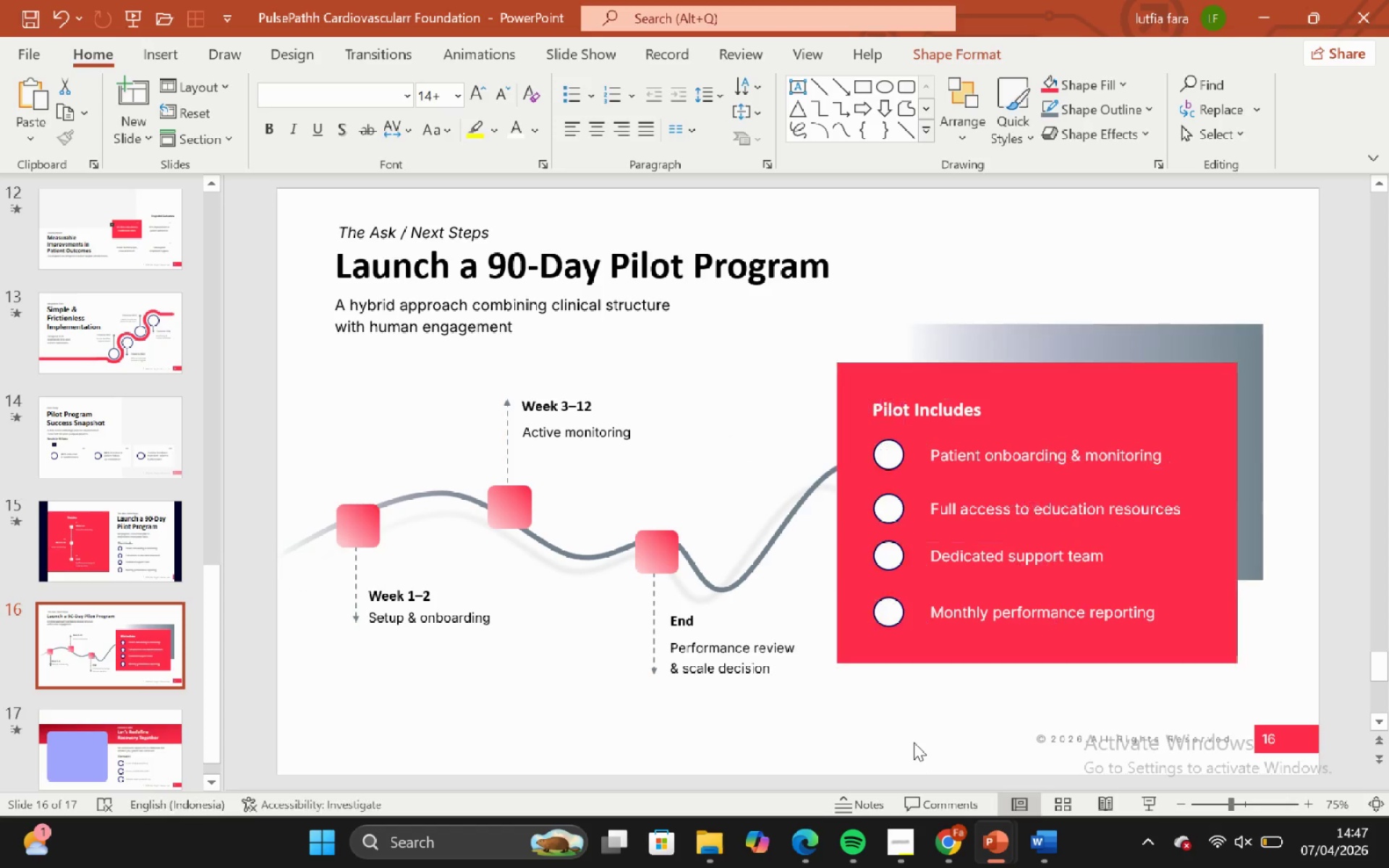 
left_click([914, 742])
 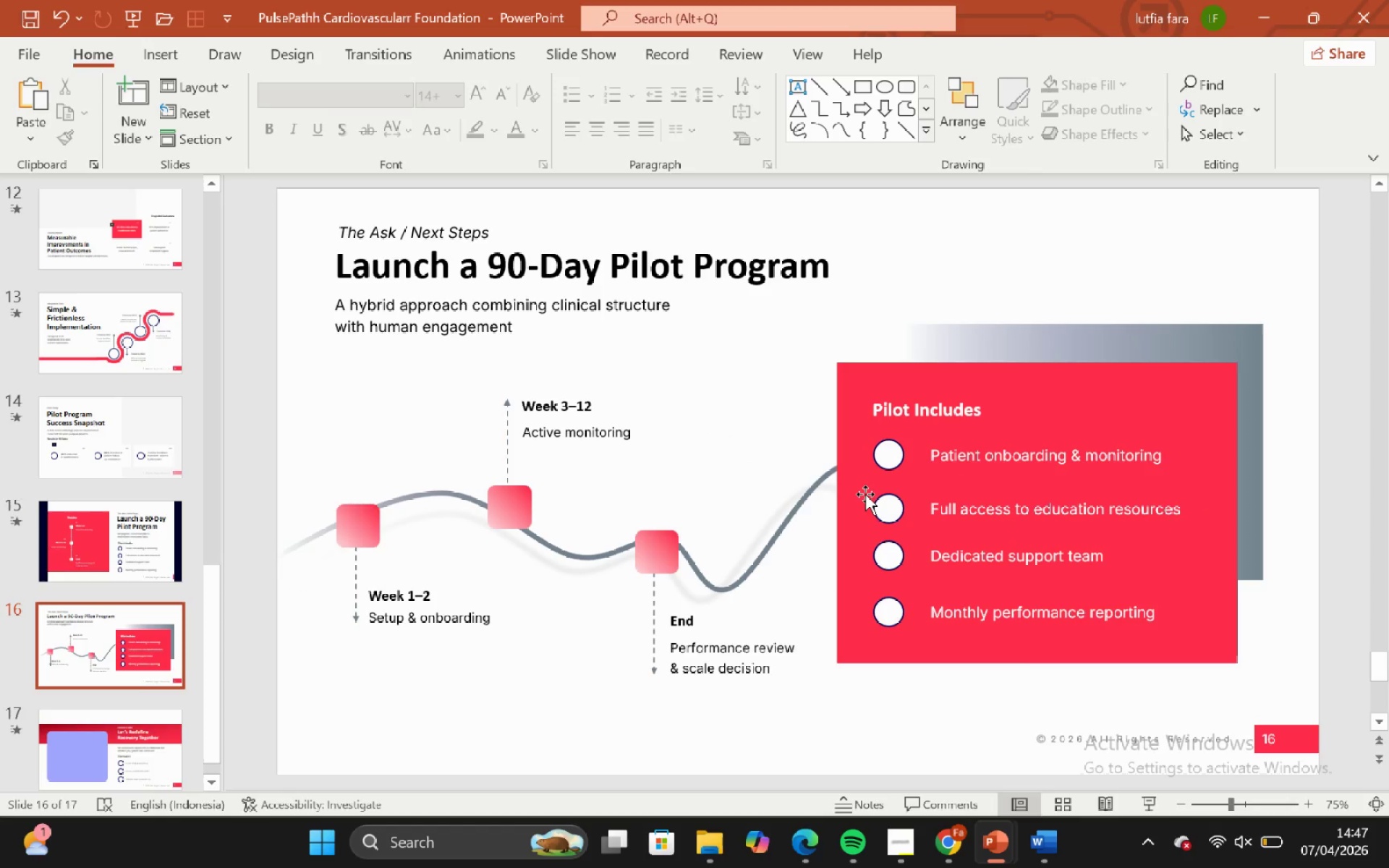 
left_click([705, 667])
 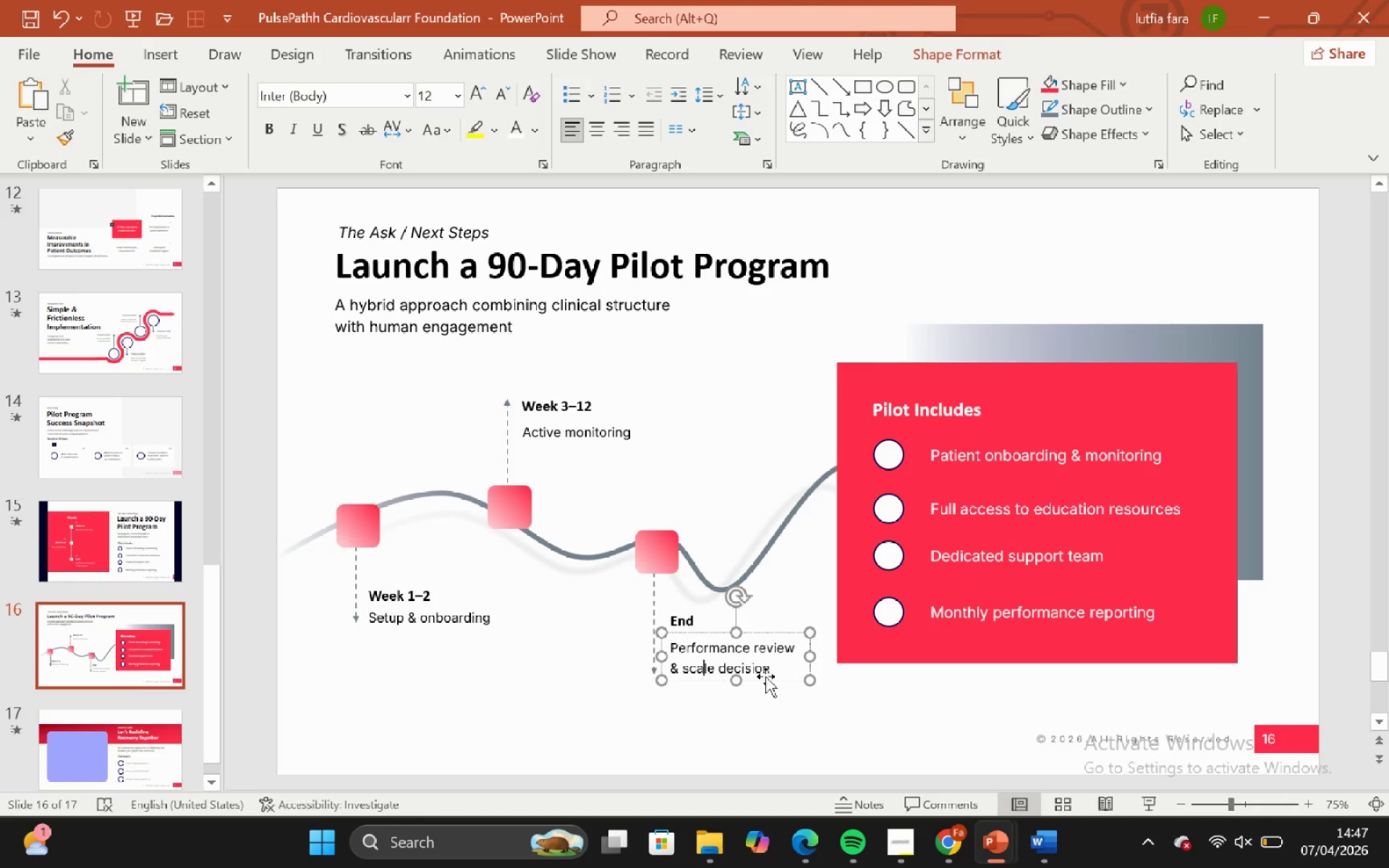 
left_click([765, 676])
 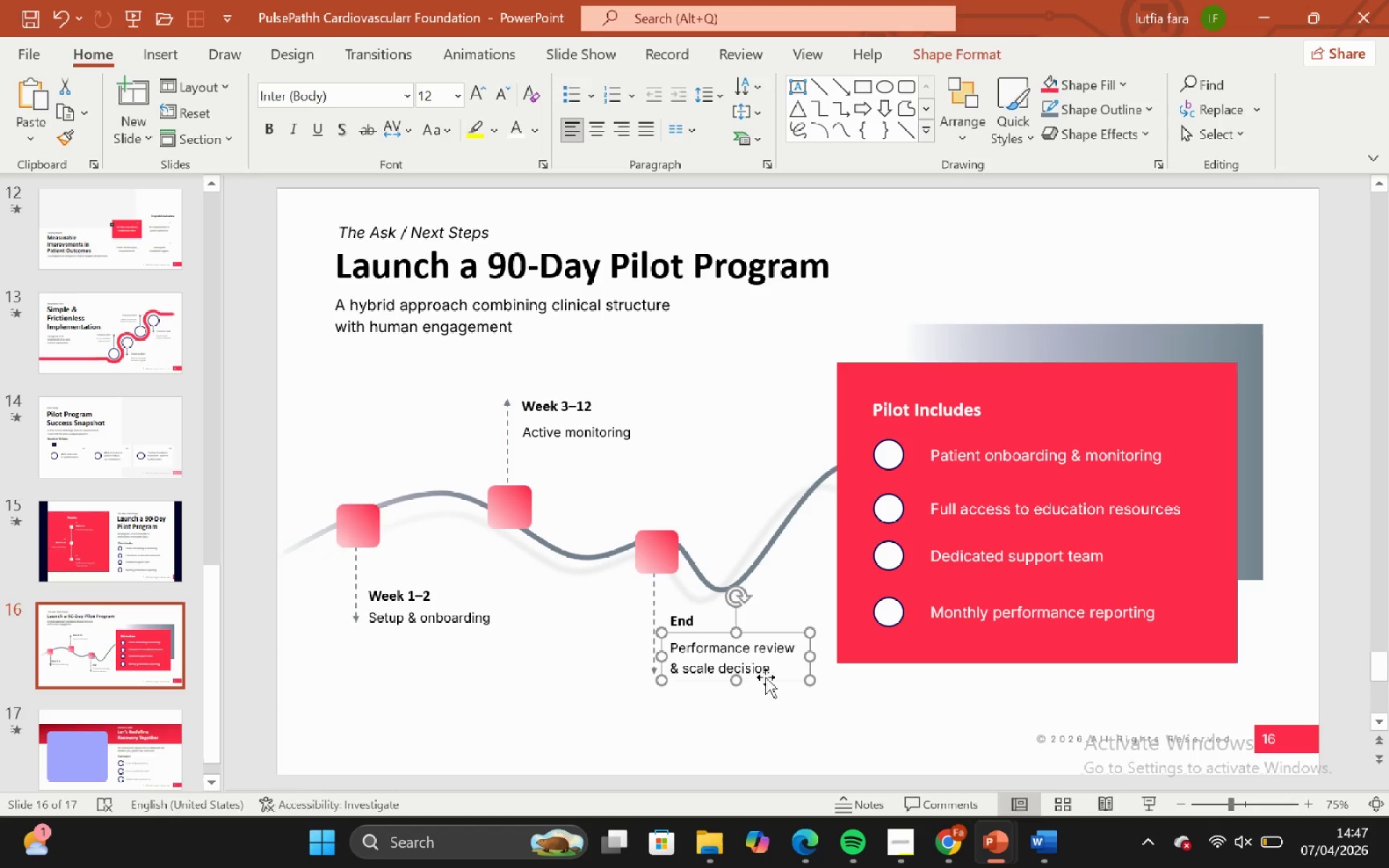 
left_click([812, 721])
 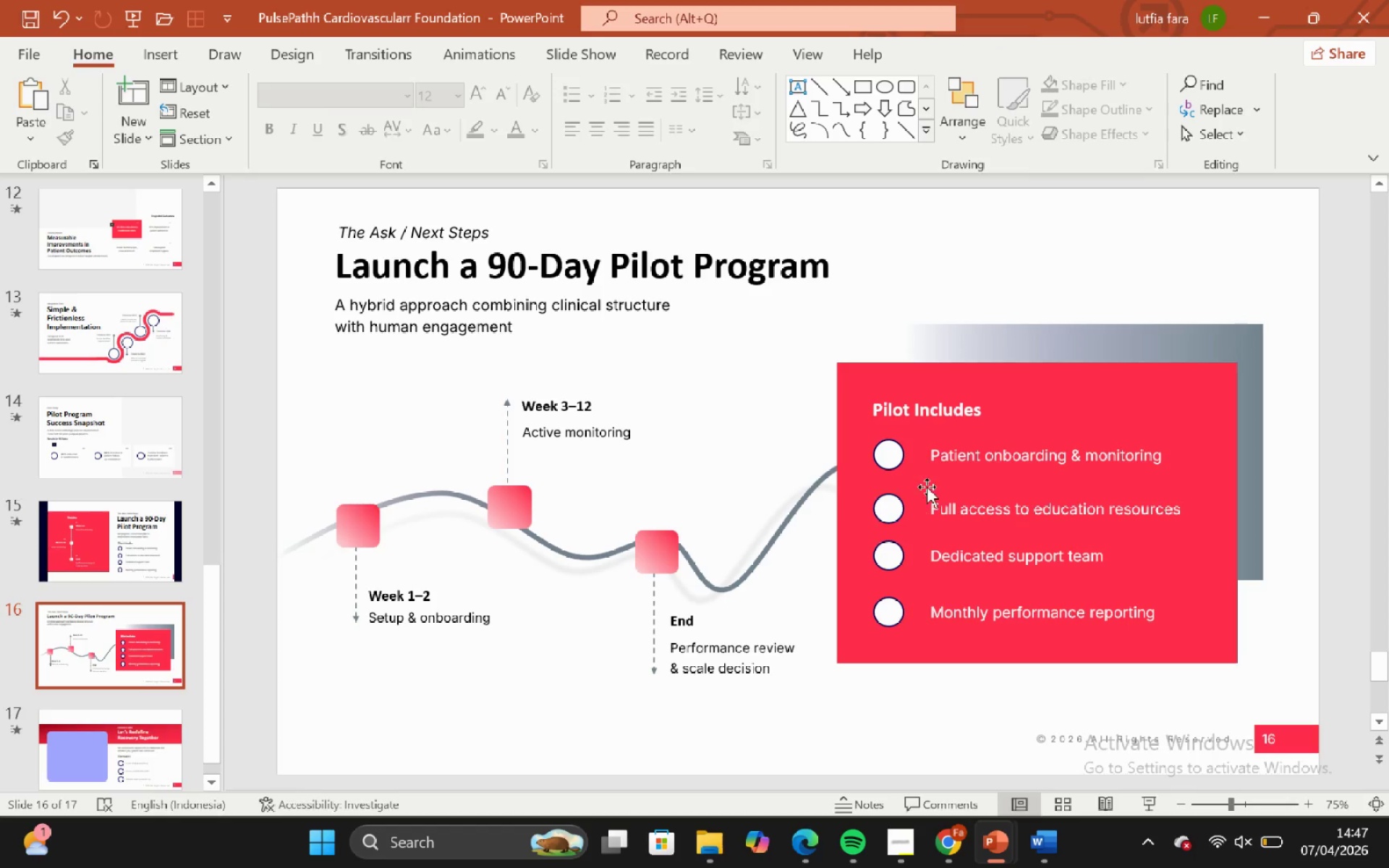 
left_click([937, 449])
 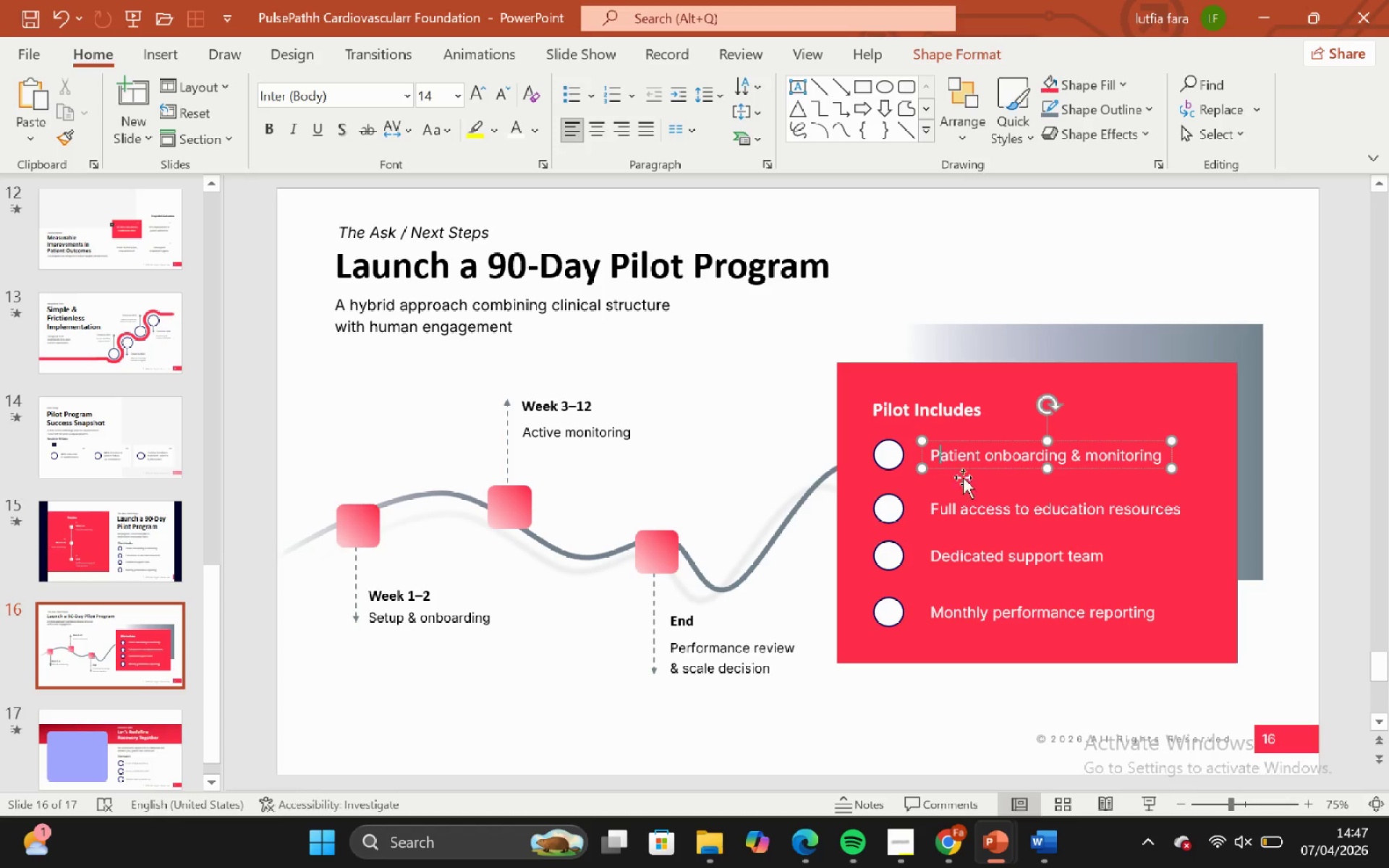 
left_click([990, 523])
 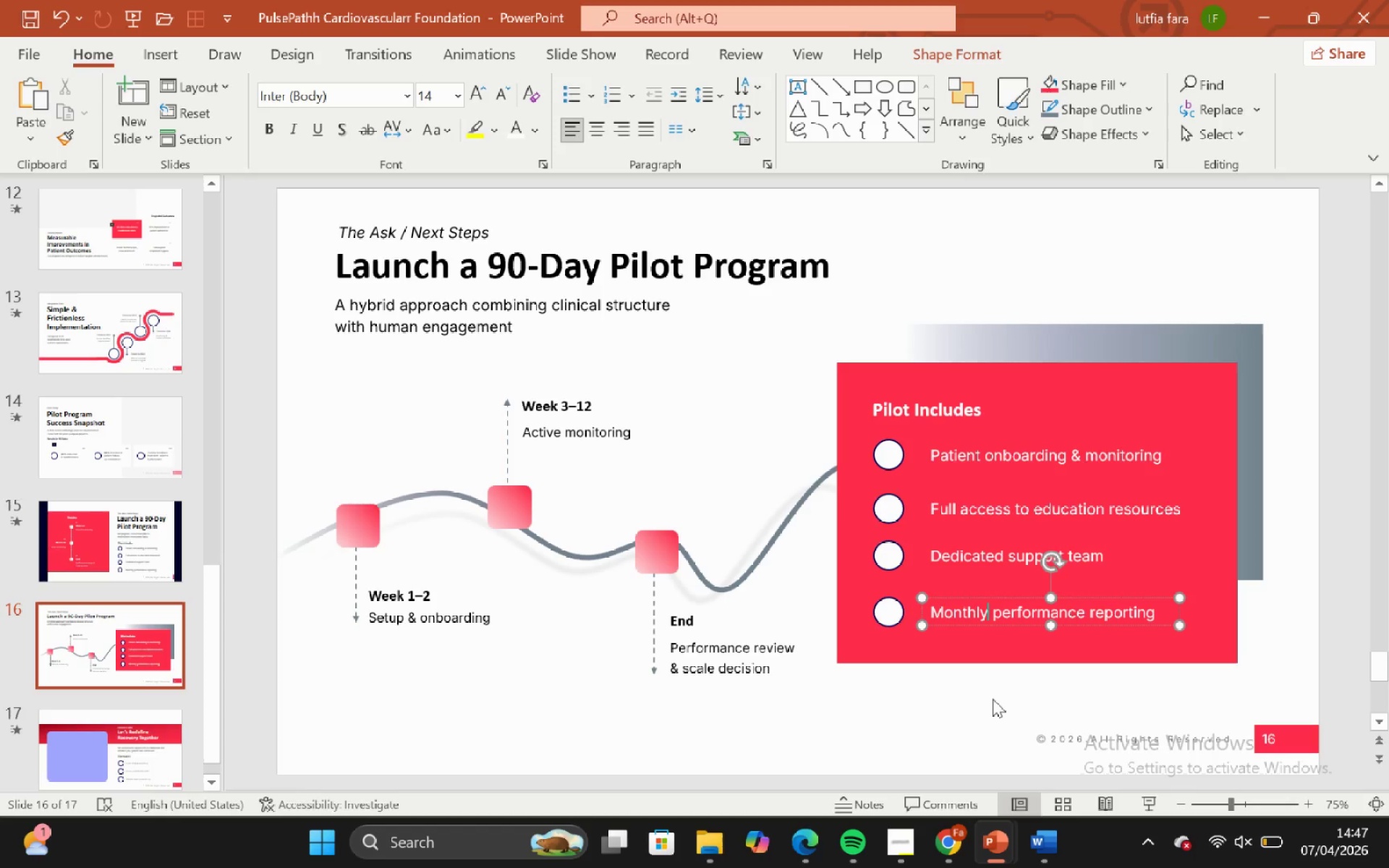 
left_click([990, 695])
 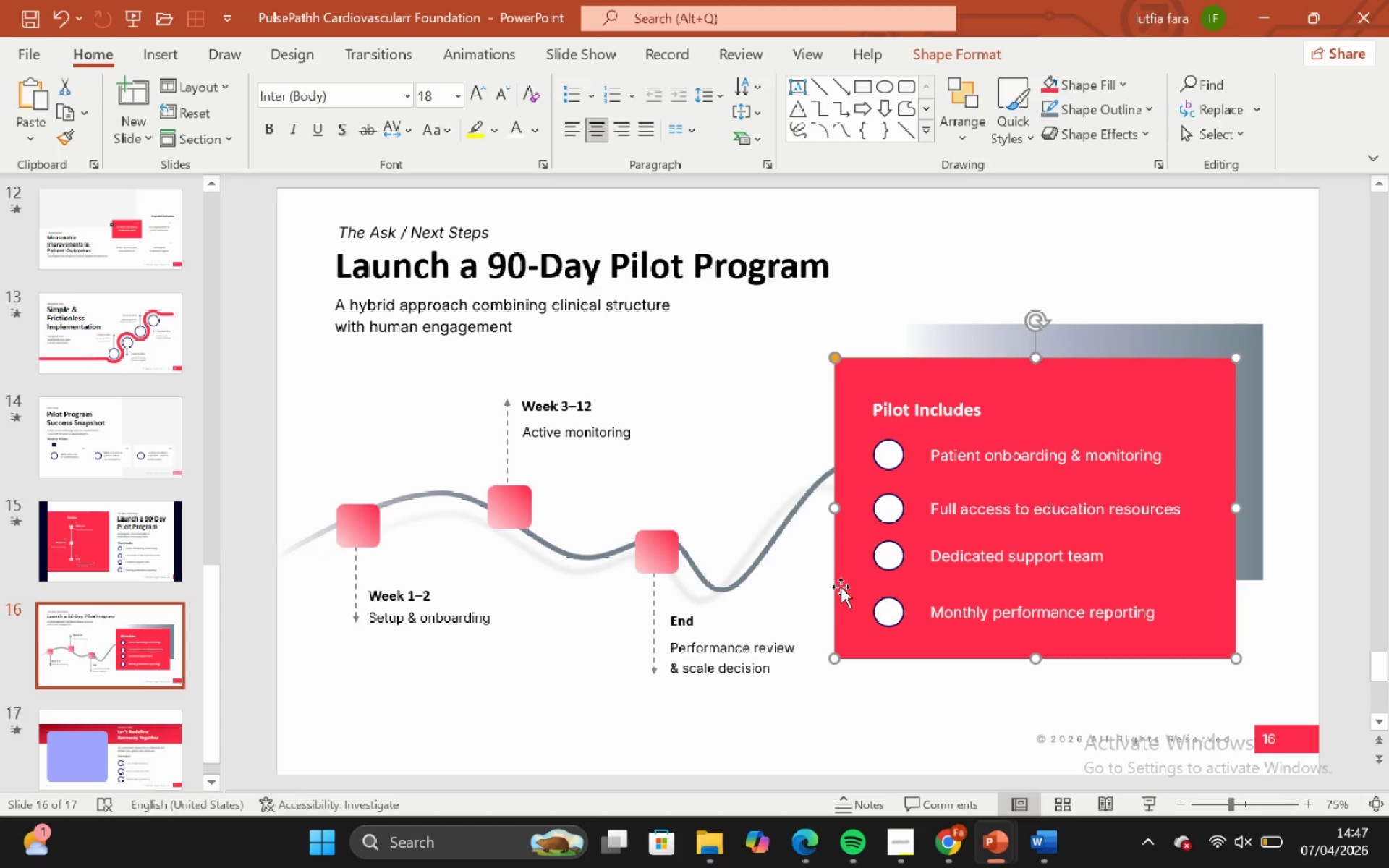 
wait(7.94)
 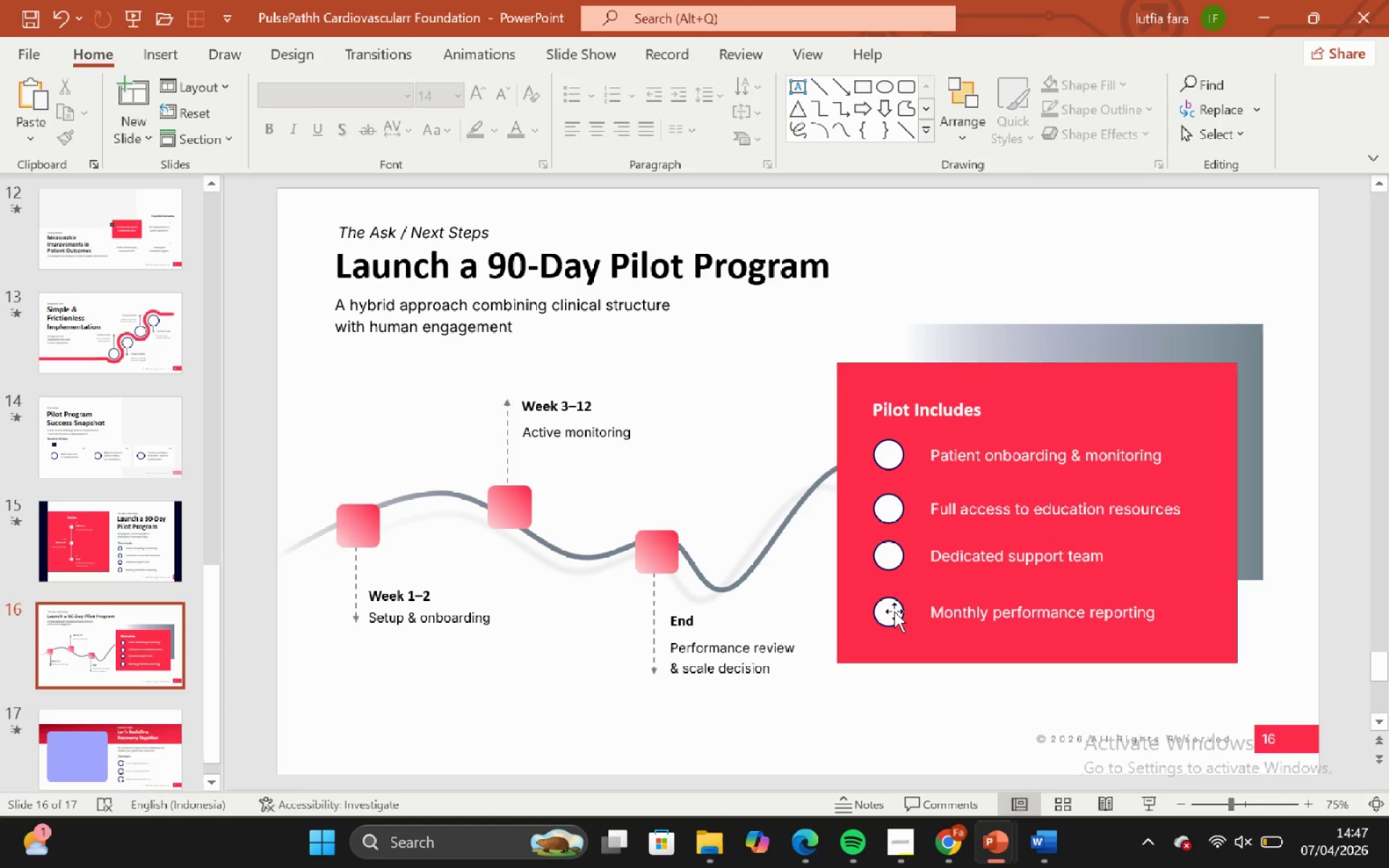 
key(Control+Z)
 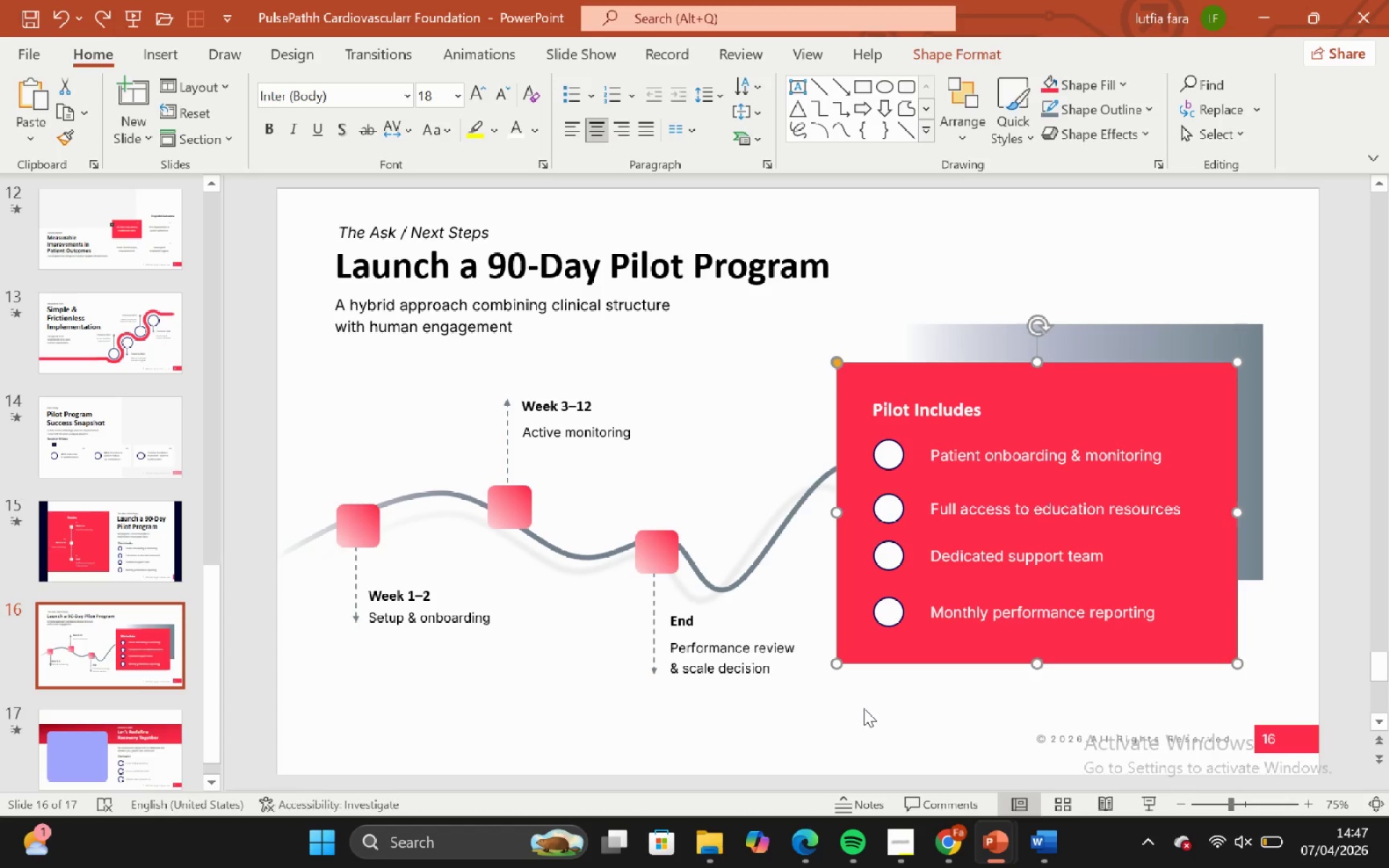 
left_click([864, 708])
 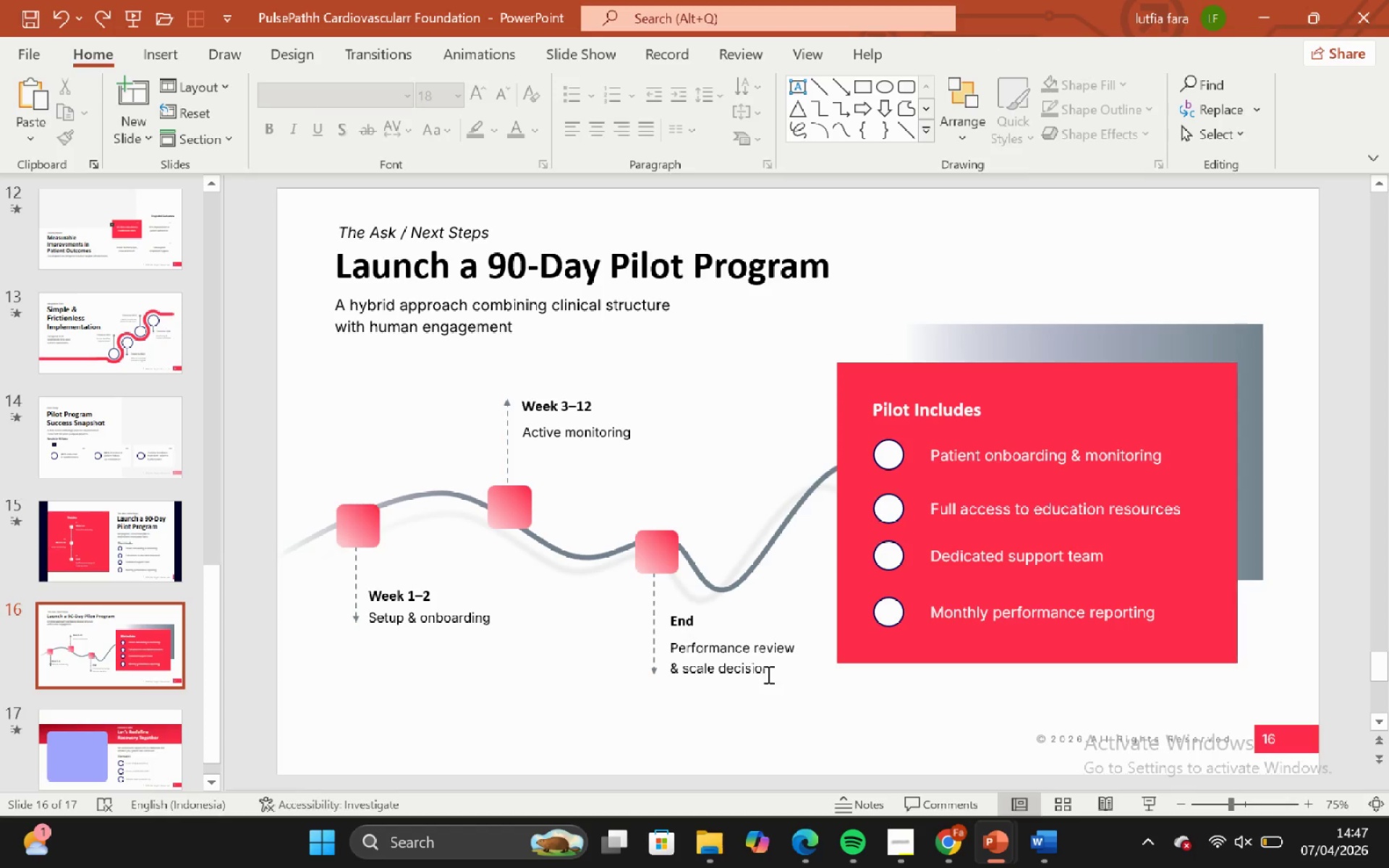 
left_click([760, 671])
 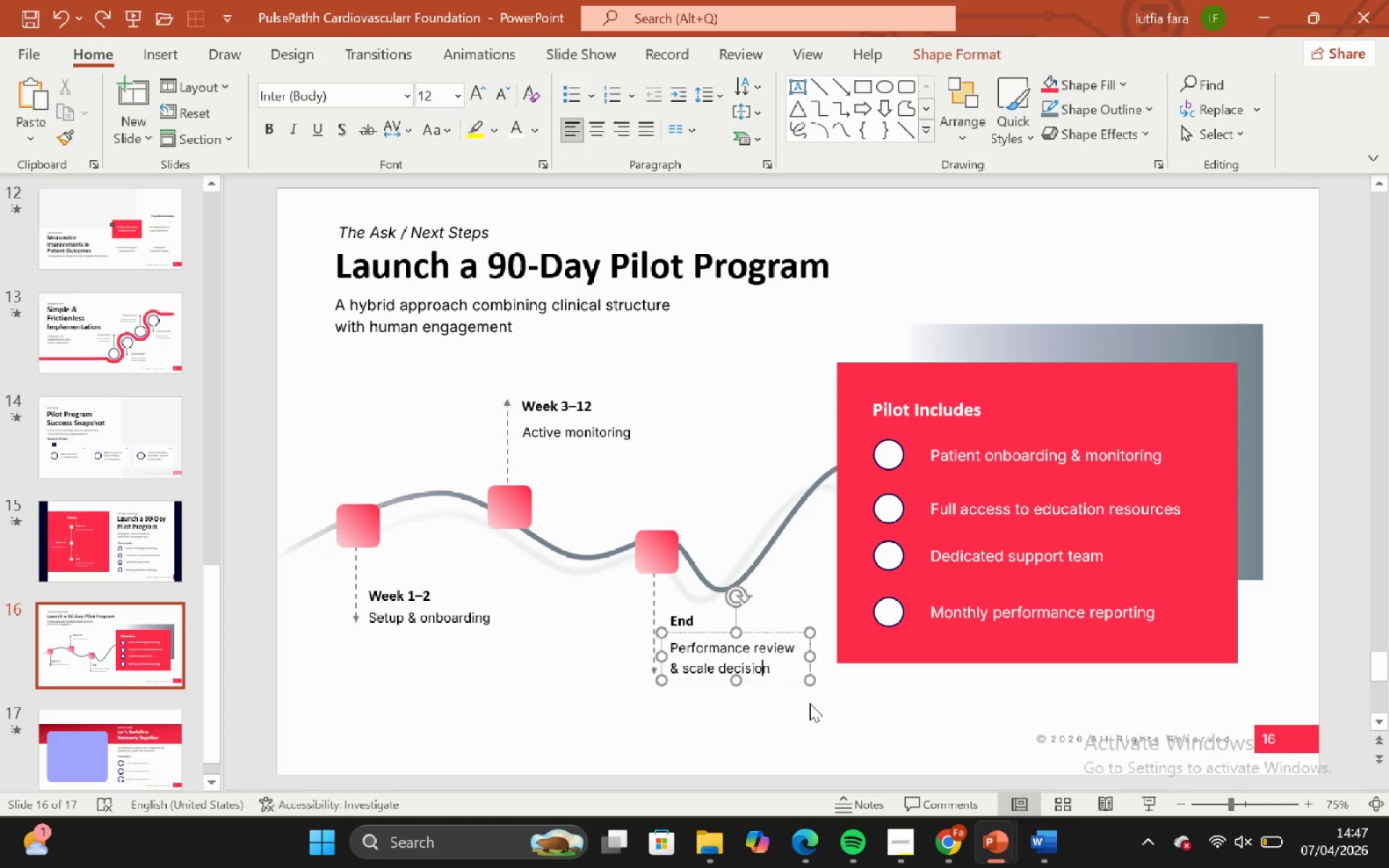 
left_click([810, 703])
 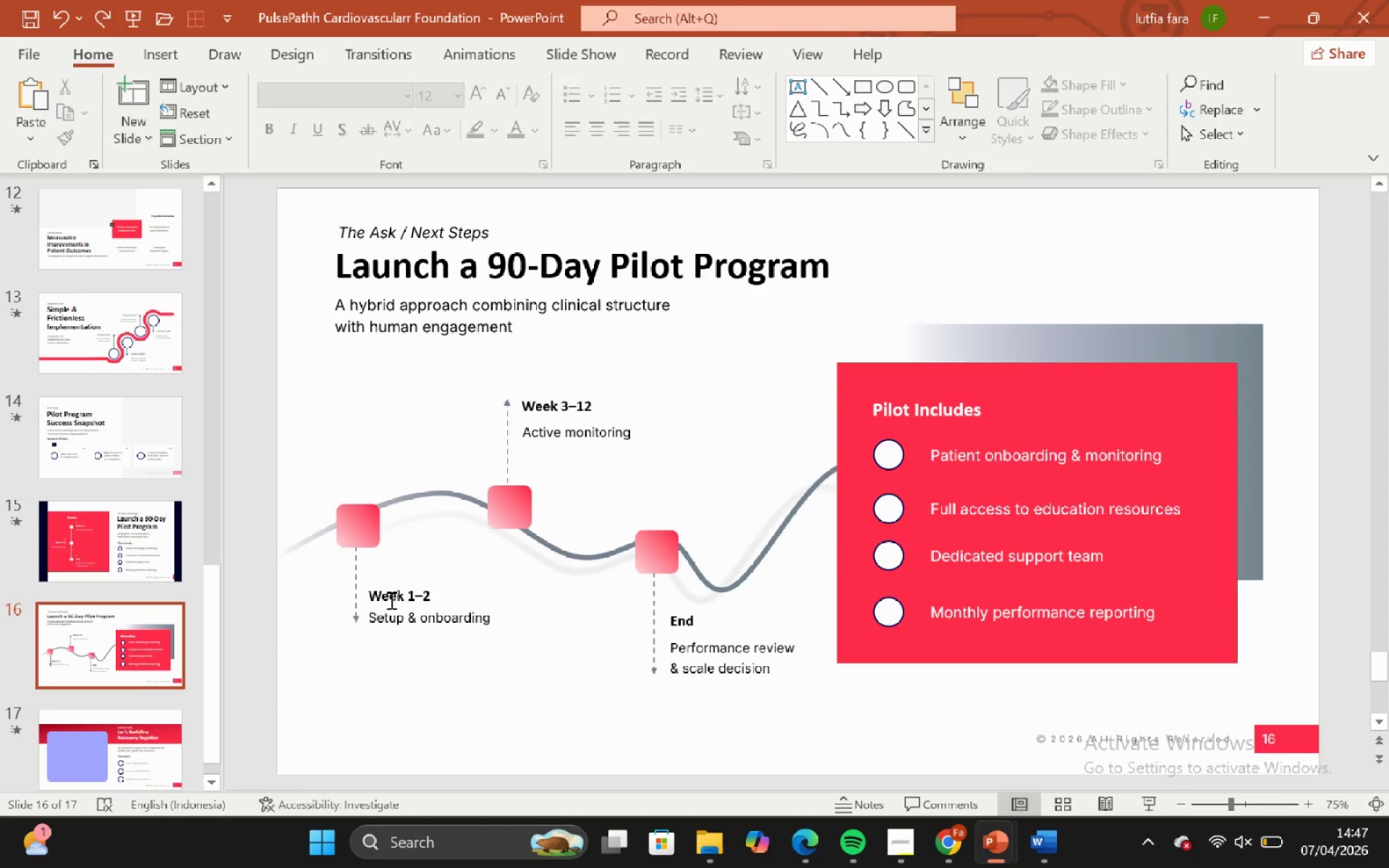 
left_click([390, 600])
 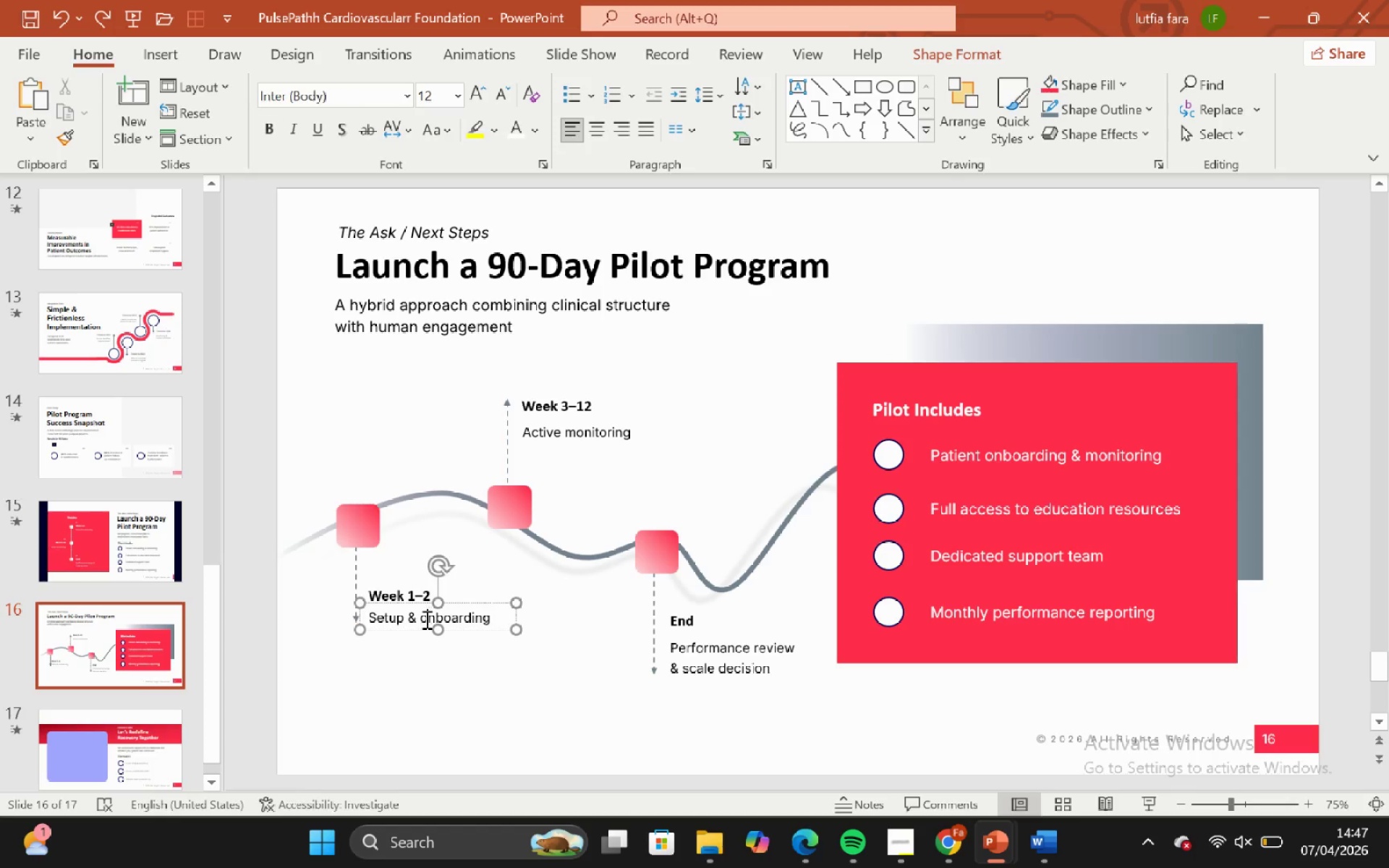 
double_click([435, 655])
 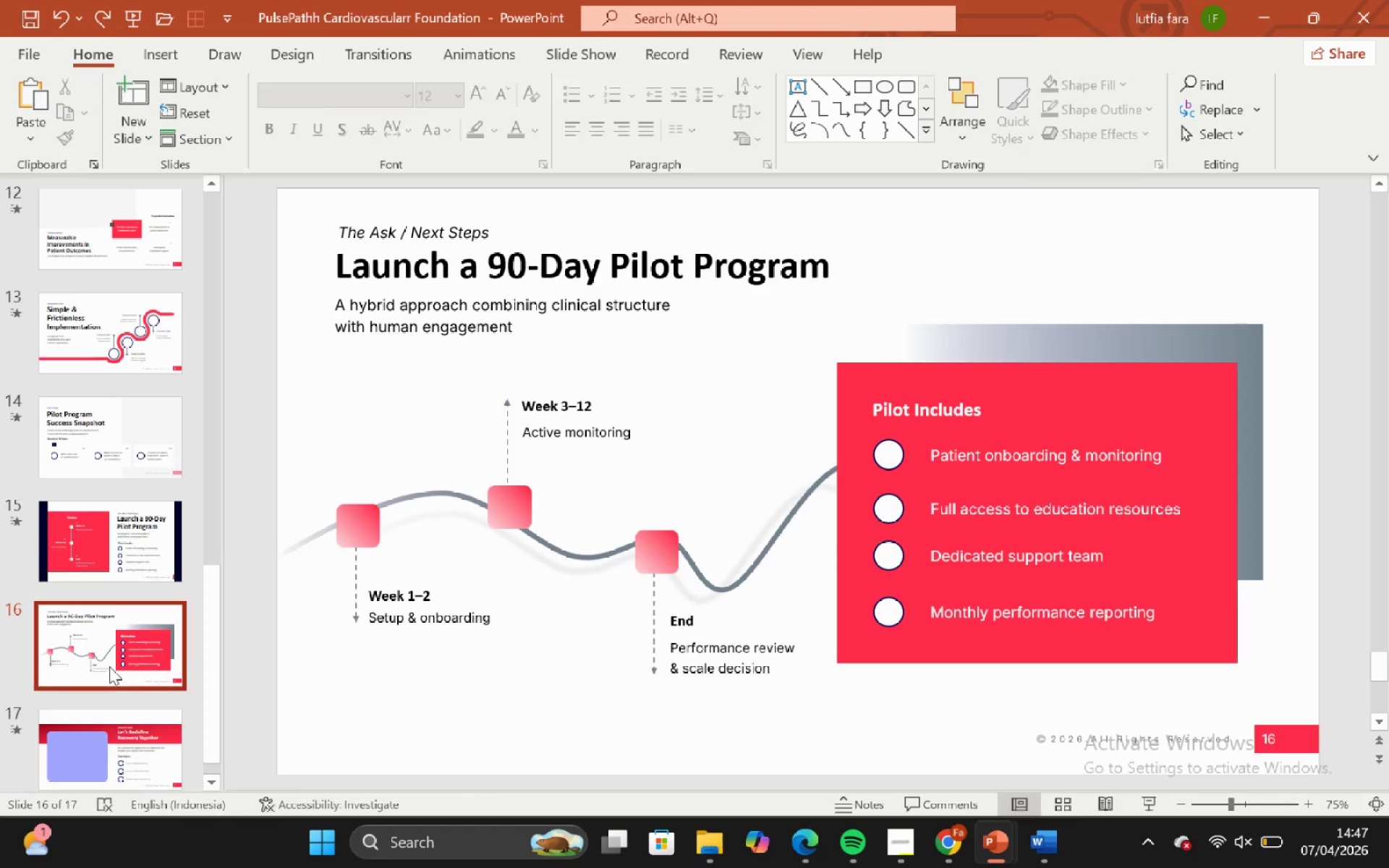 
left_click([111, 664])
 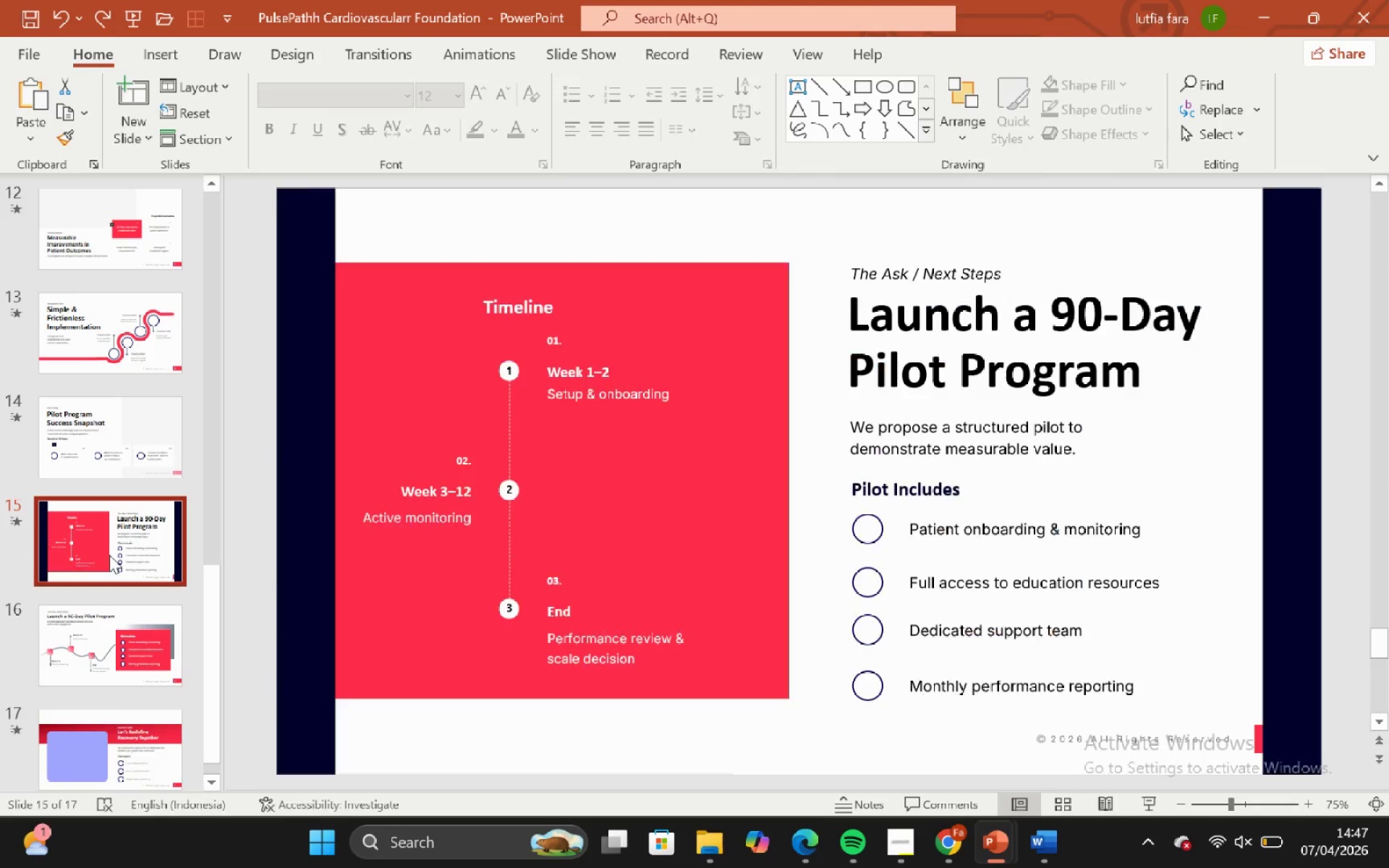 
scroll: coordinate [109, 555], scroll_direction: down, amount: 3.0
 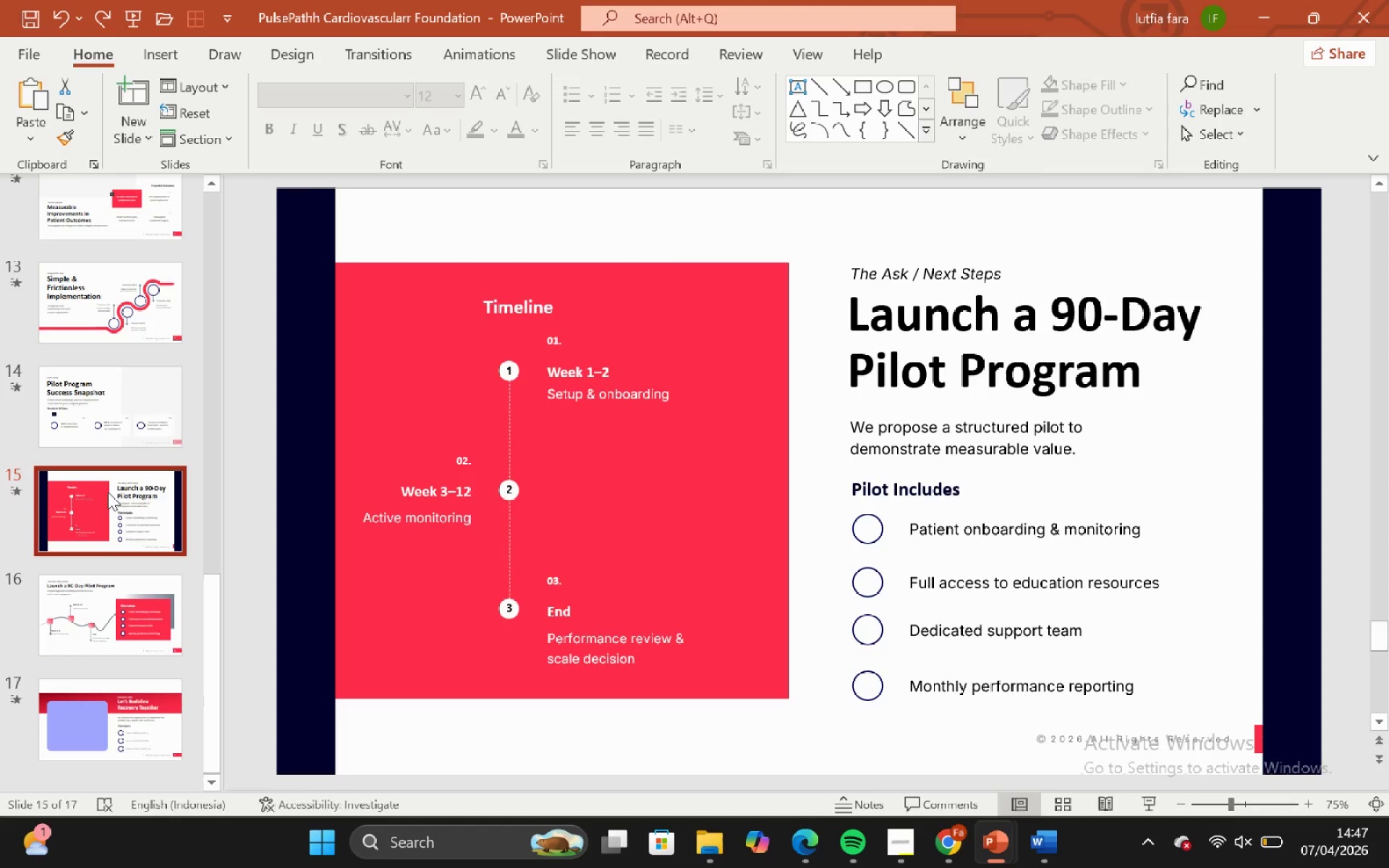 
left_click([108, 492])
 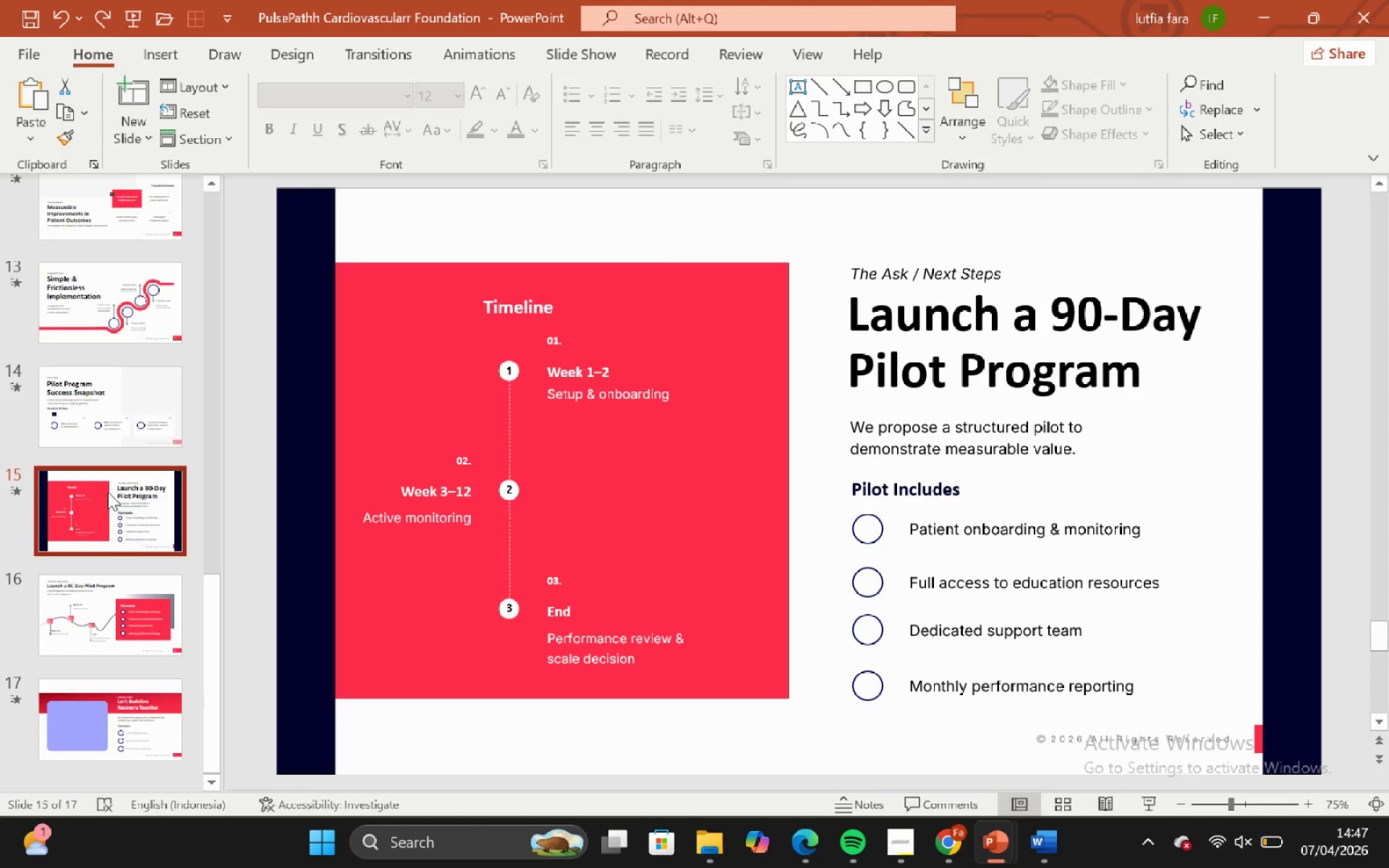 
right_click([108, 492])
 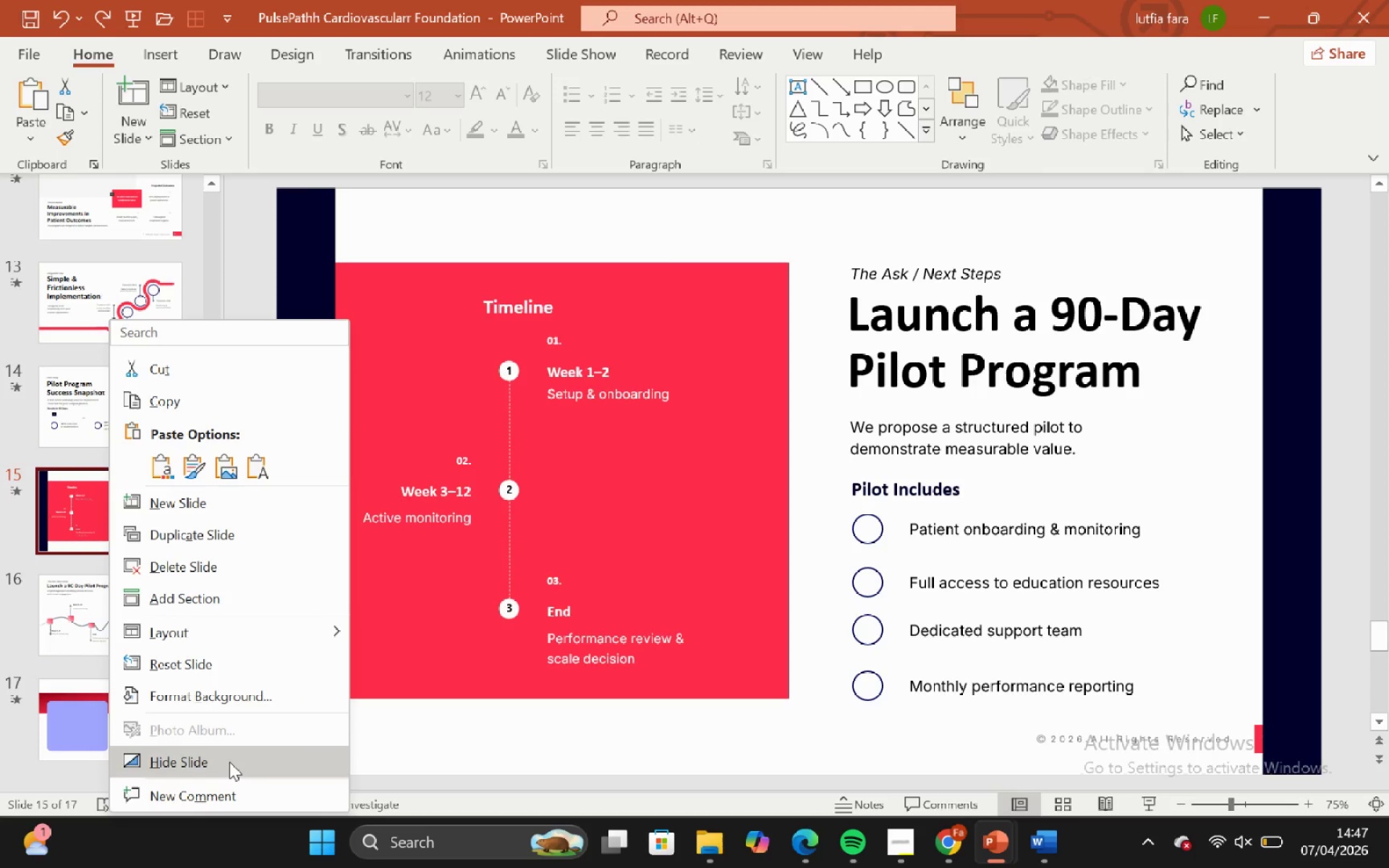 
left_click([229, 764])
 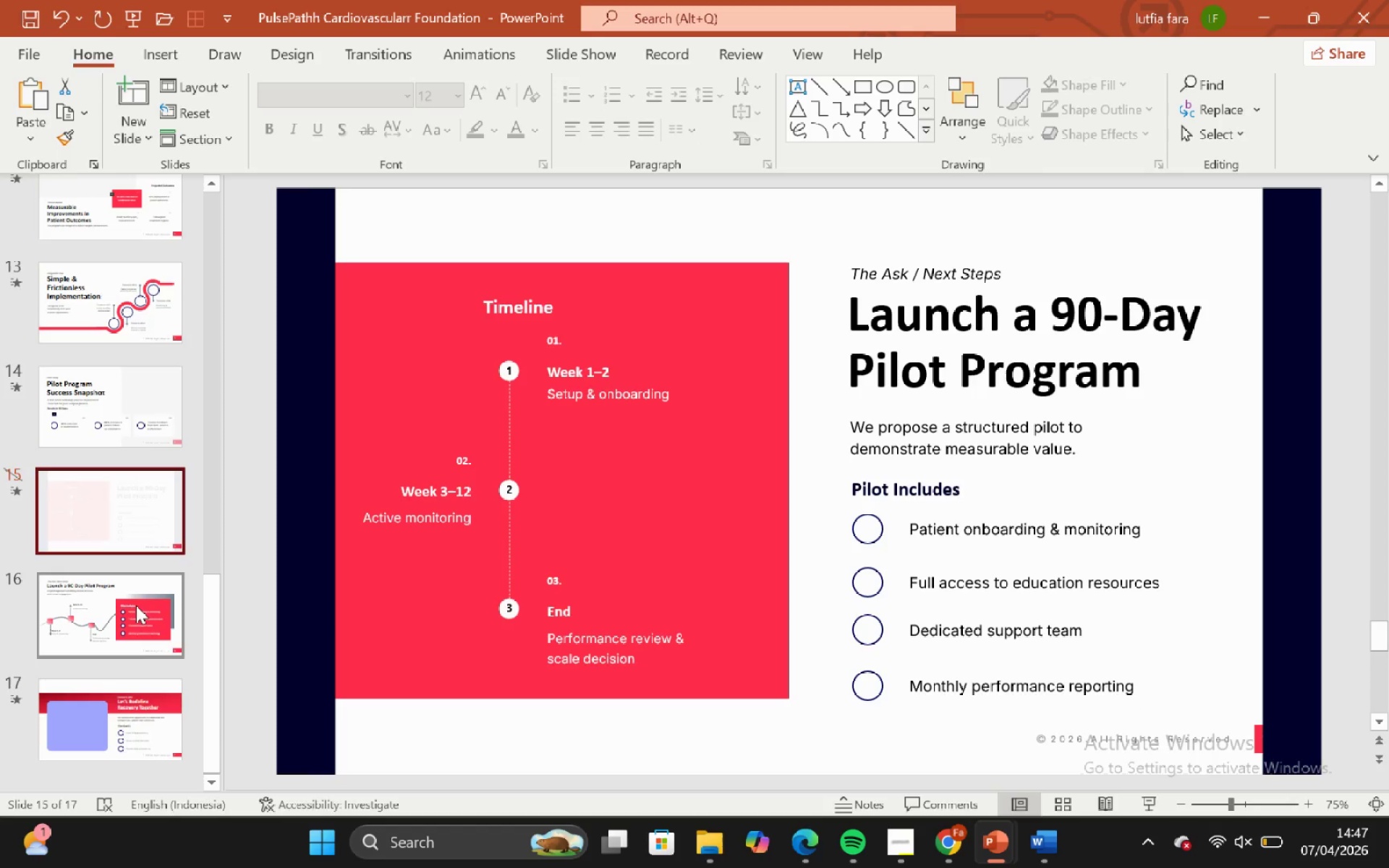 
left_click([132, 595])
 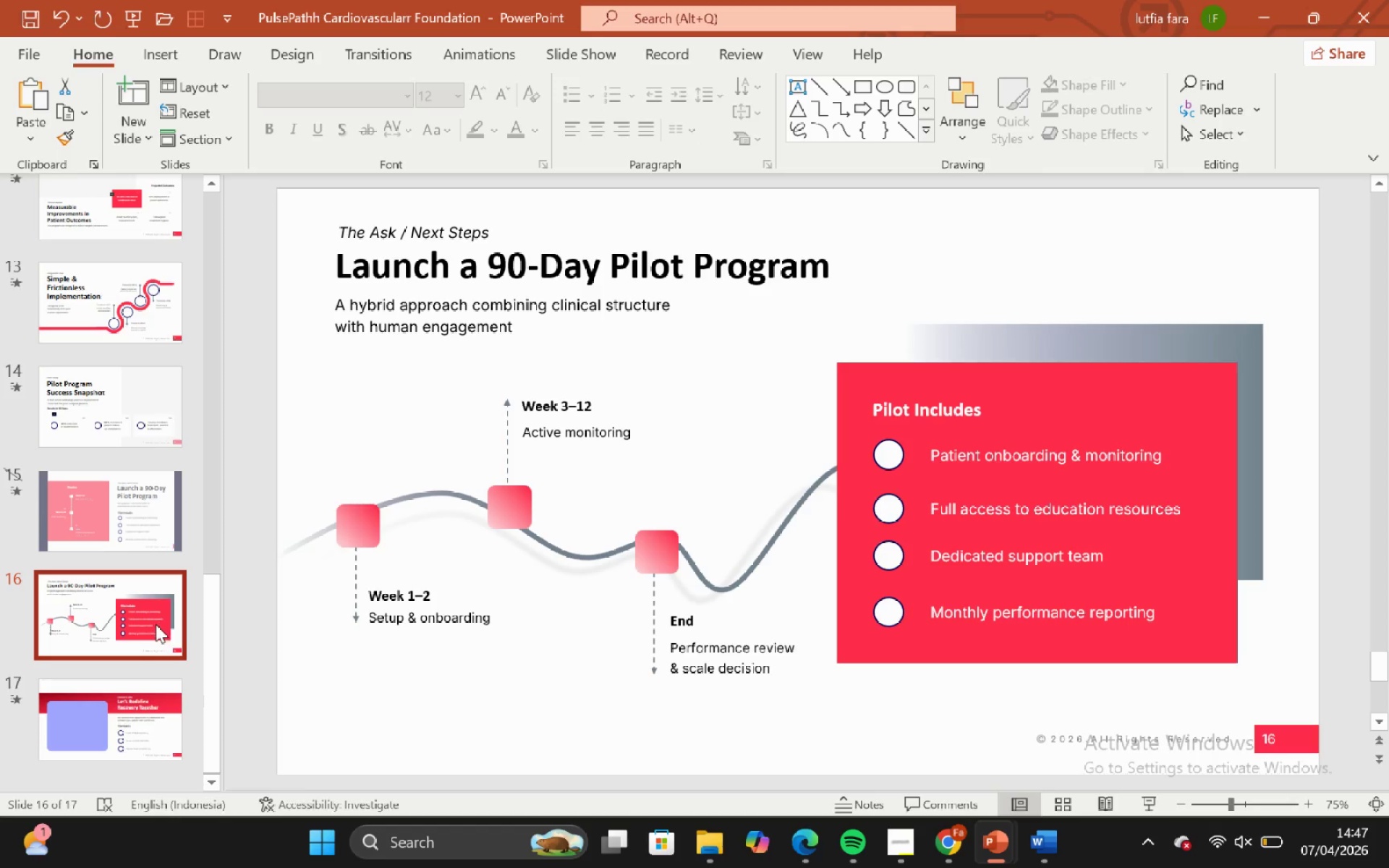 
scroll: coordinate [134, 640], scroll_direction: down, amount: 2.0
 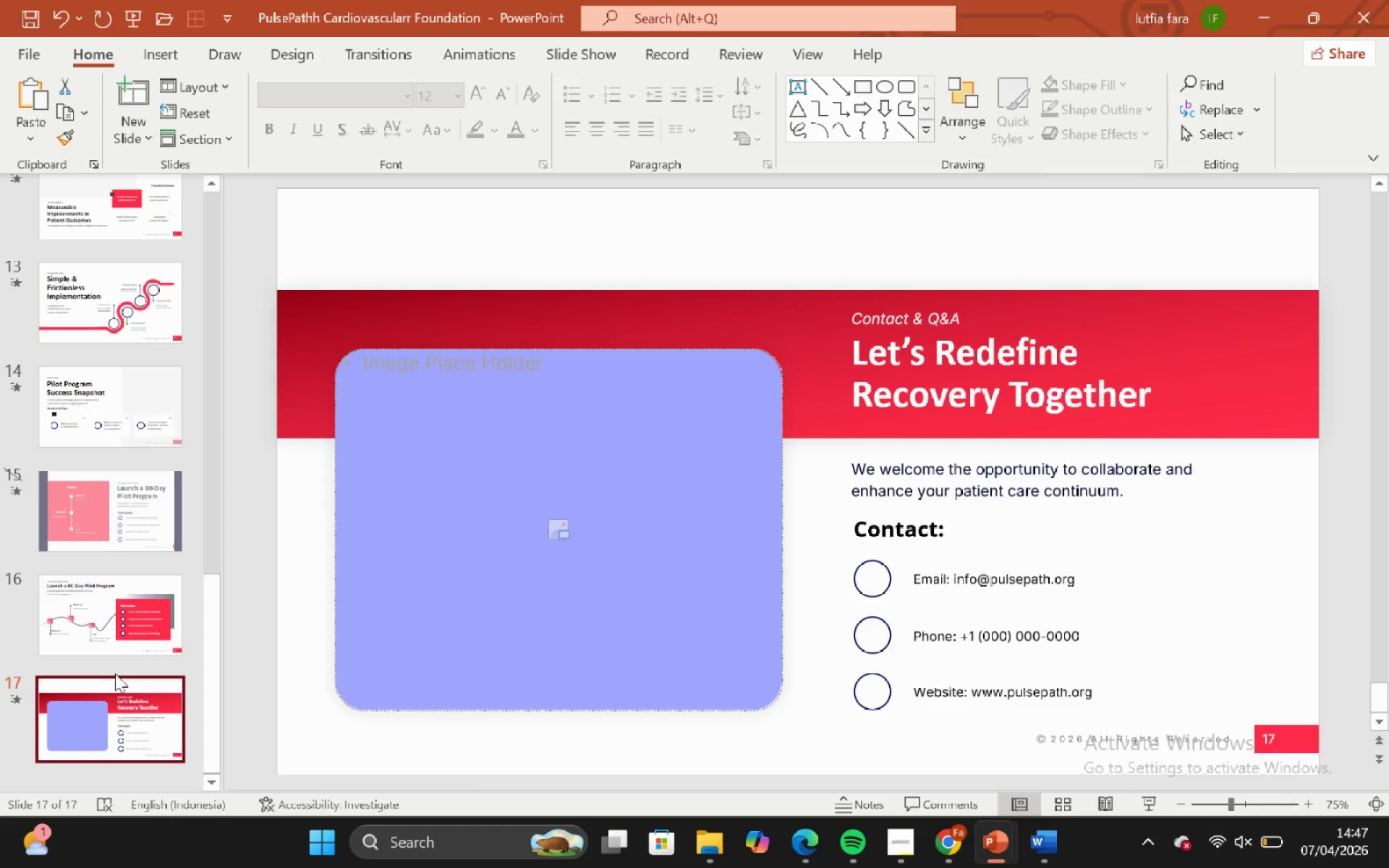 
left_click([942, 475])
 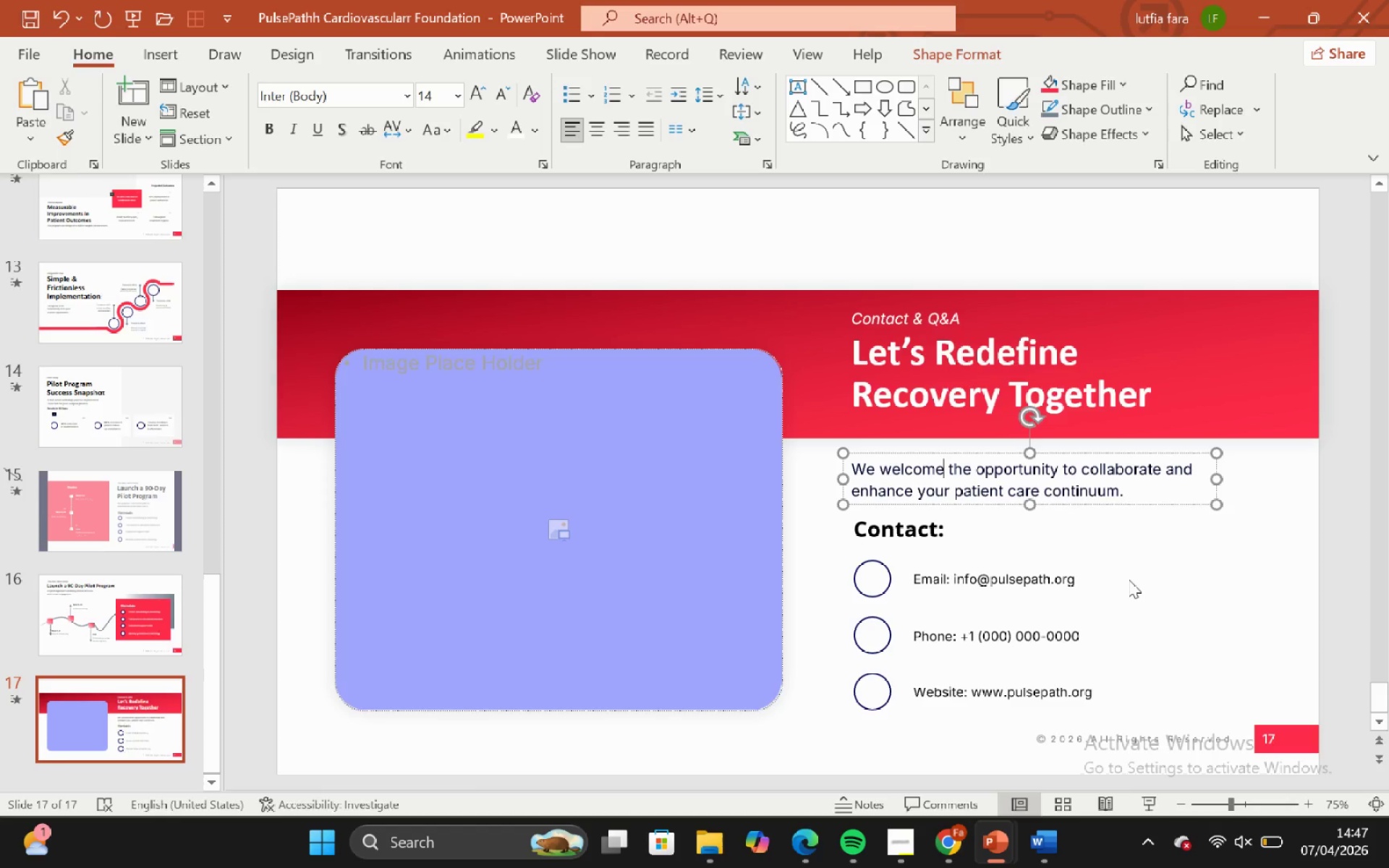 
left_click([1129, 579])
 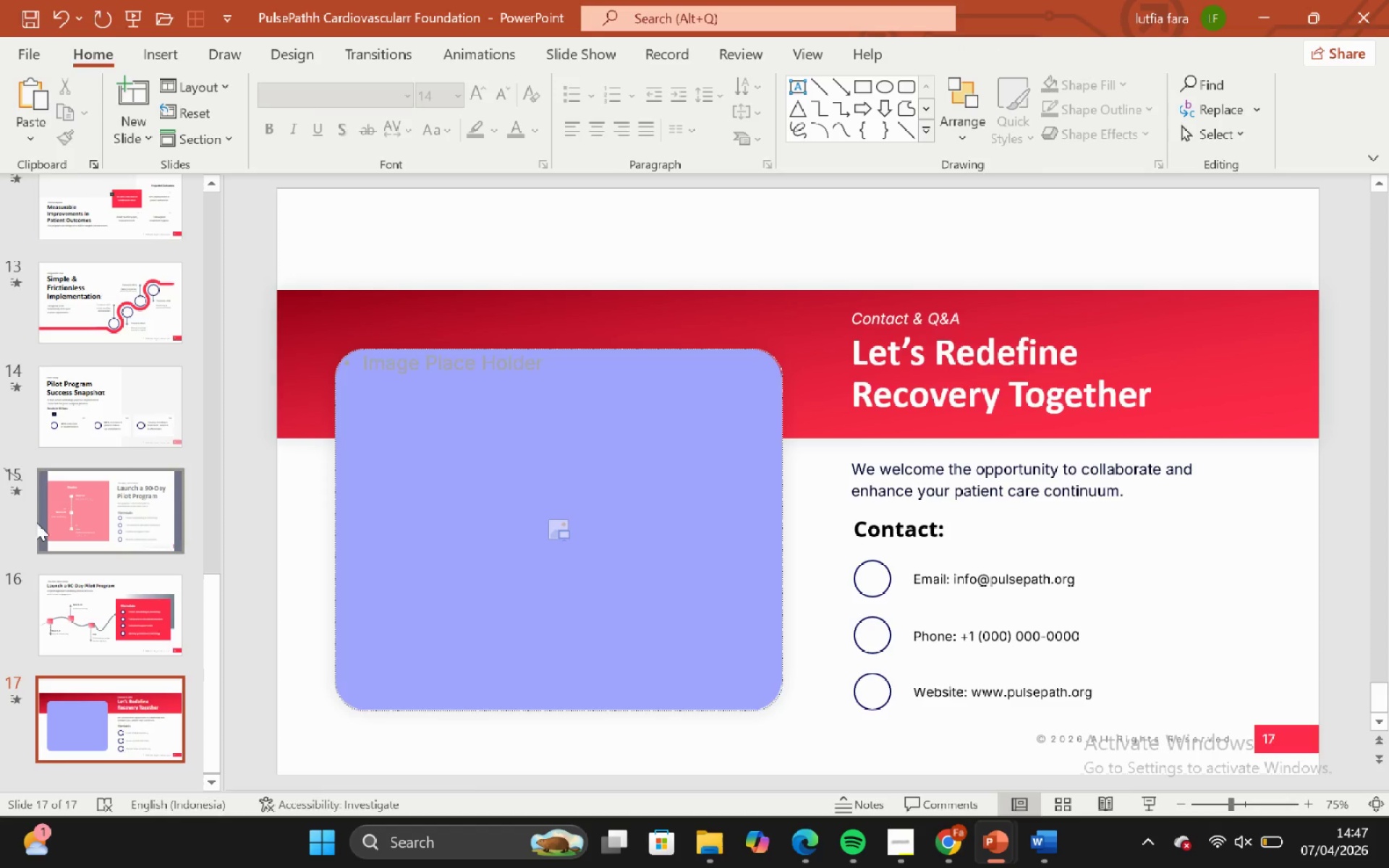 
scroll: coordinate [27, 508], scroll_direction: up, amount: 2.0
 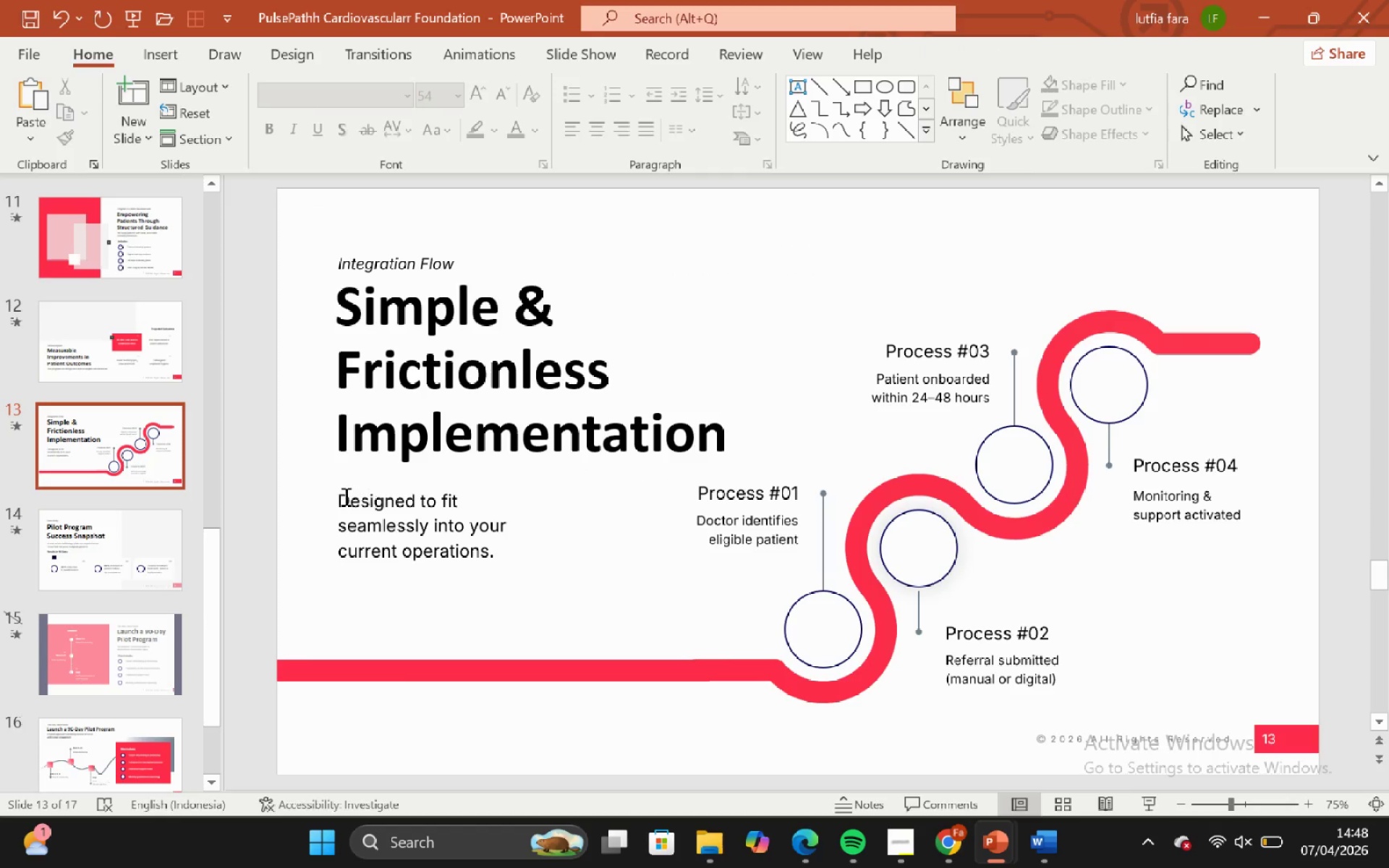 
left_click([760, 495])
 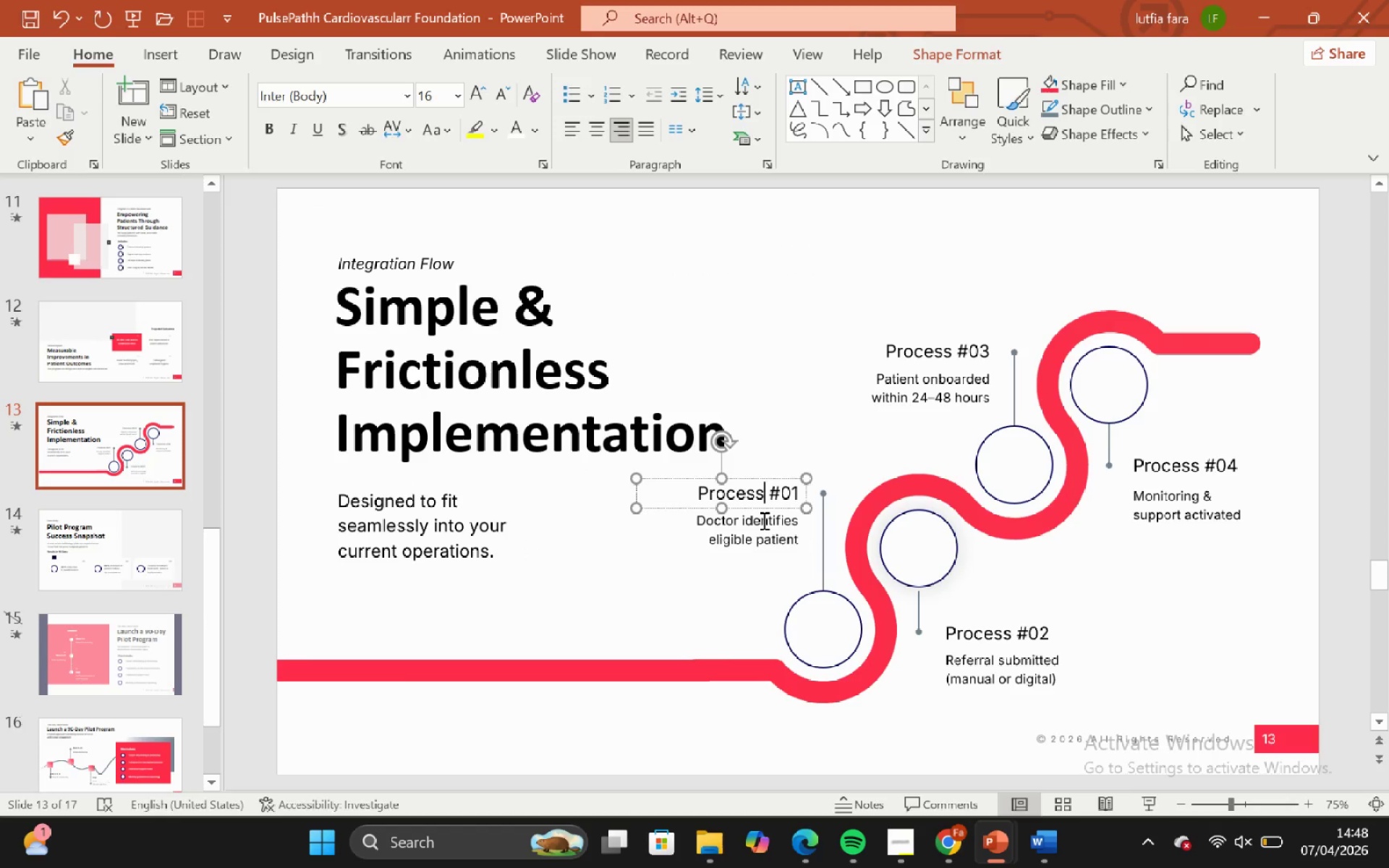 
left_click([763, 520])
 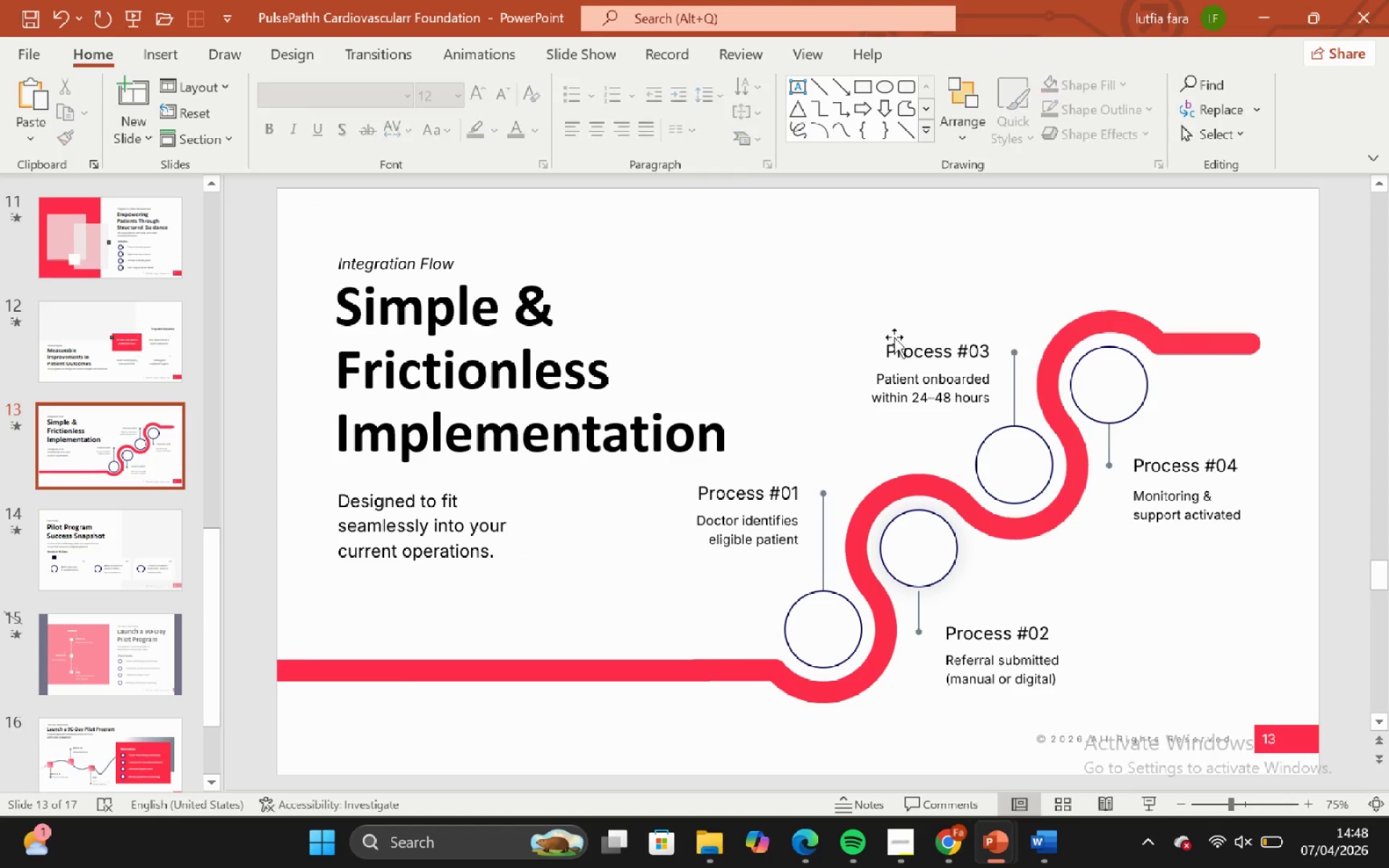 
double_click([911, 347])
 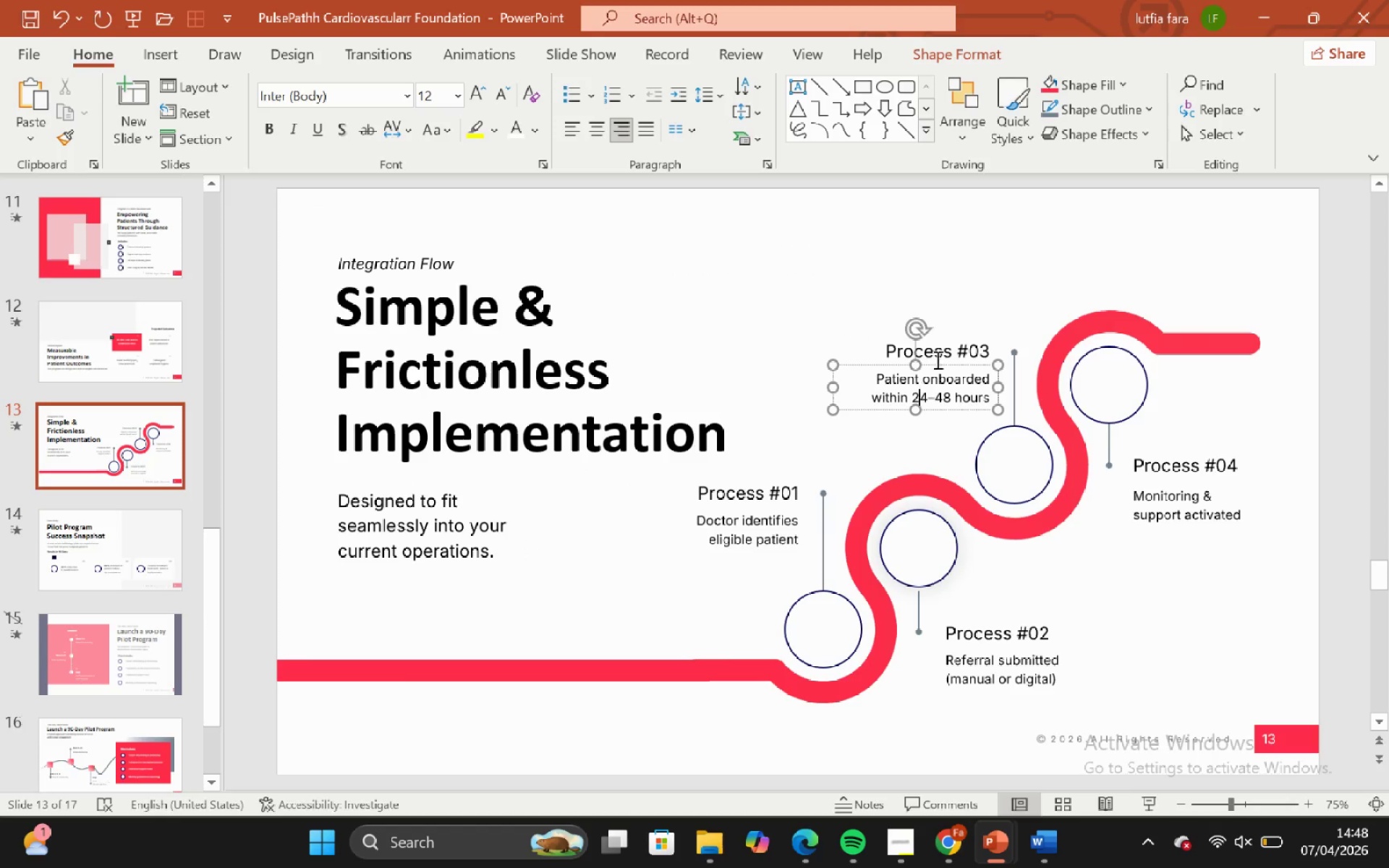 
double_click([980, 289])
 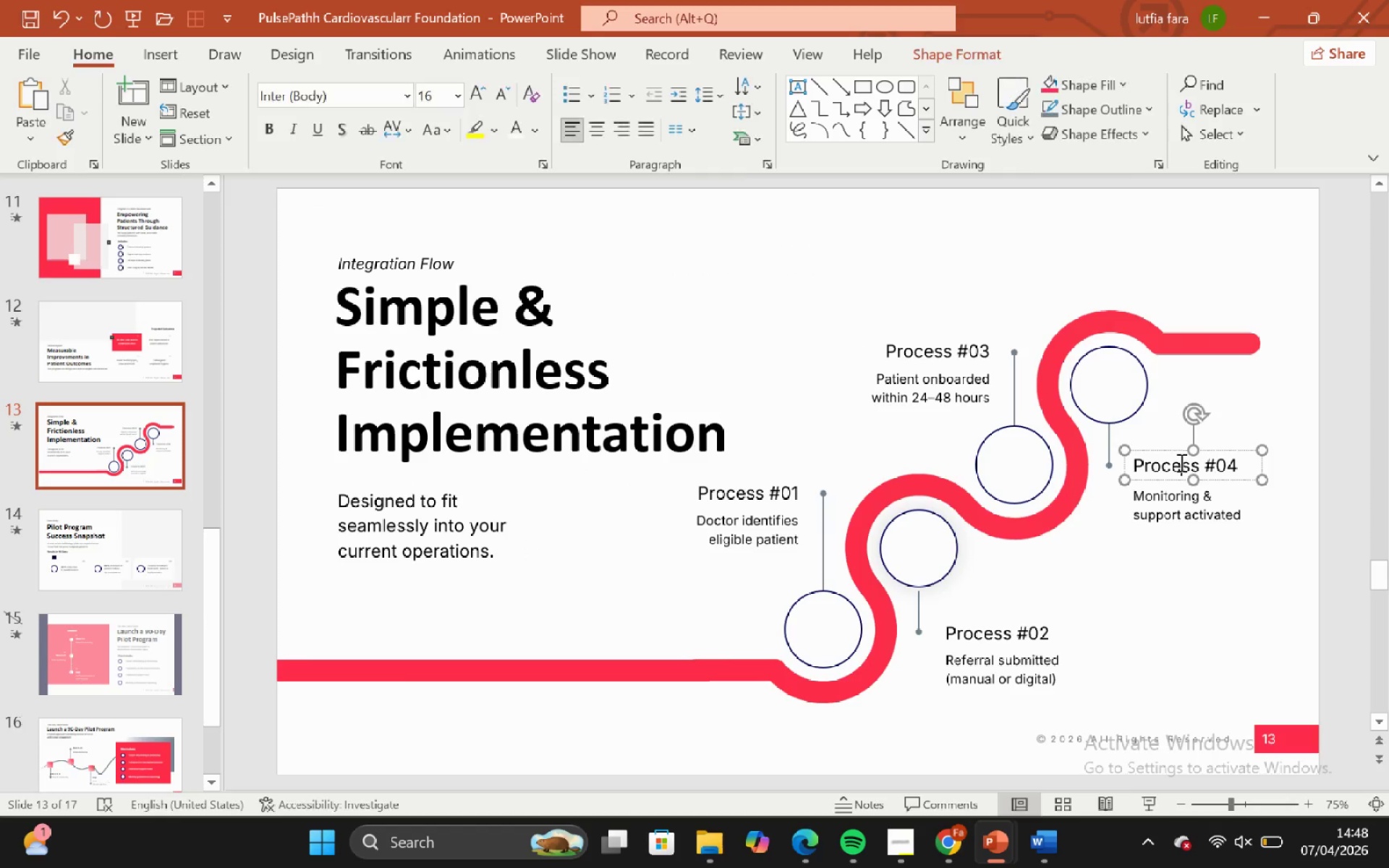 
double_click([1181, 514])
 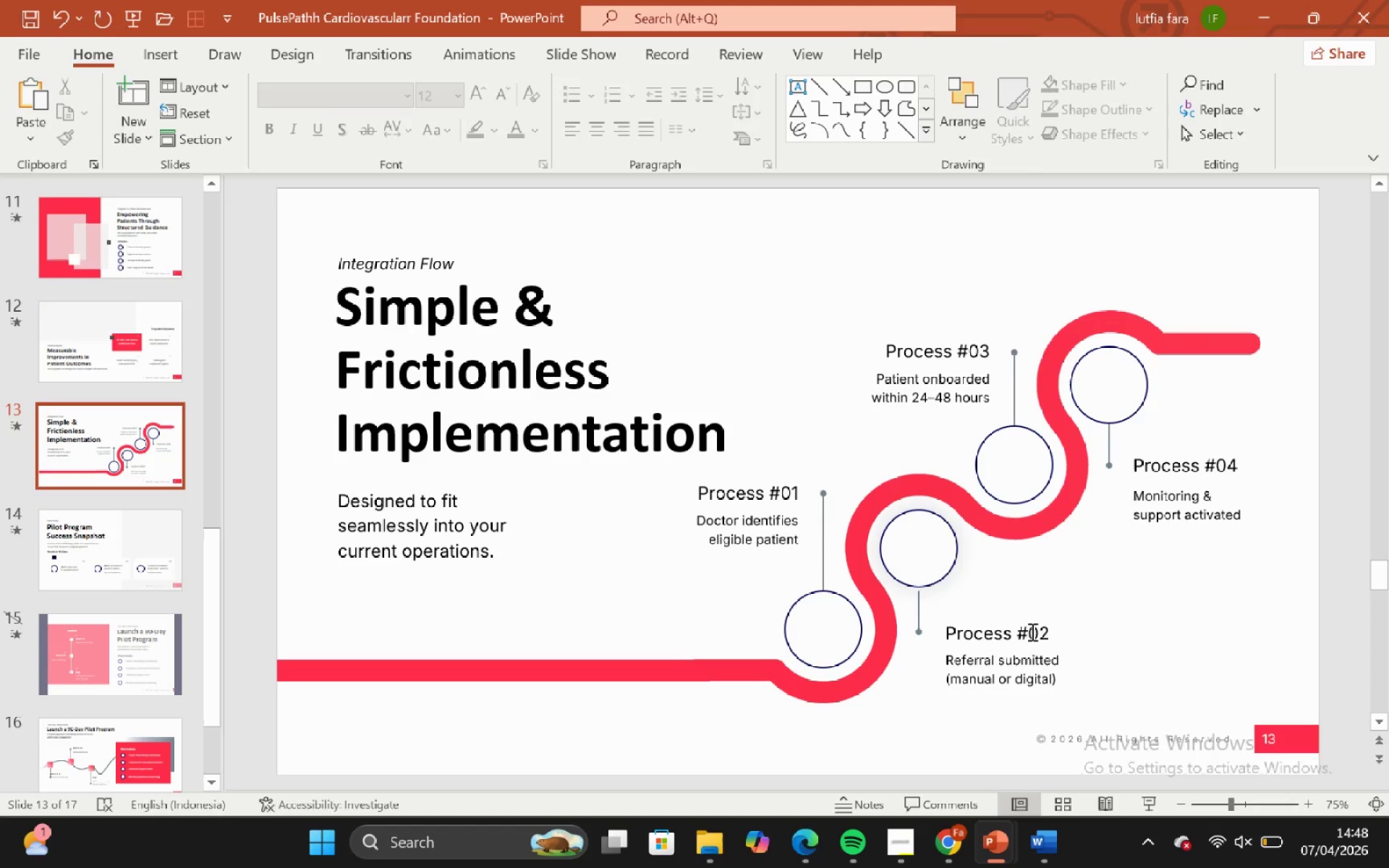 
double_click([1060, 684])
 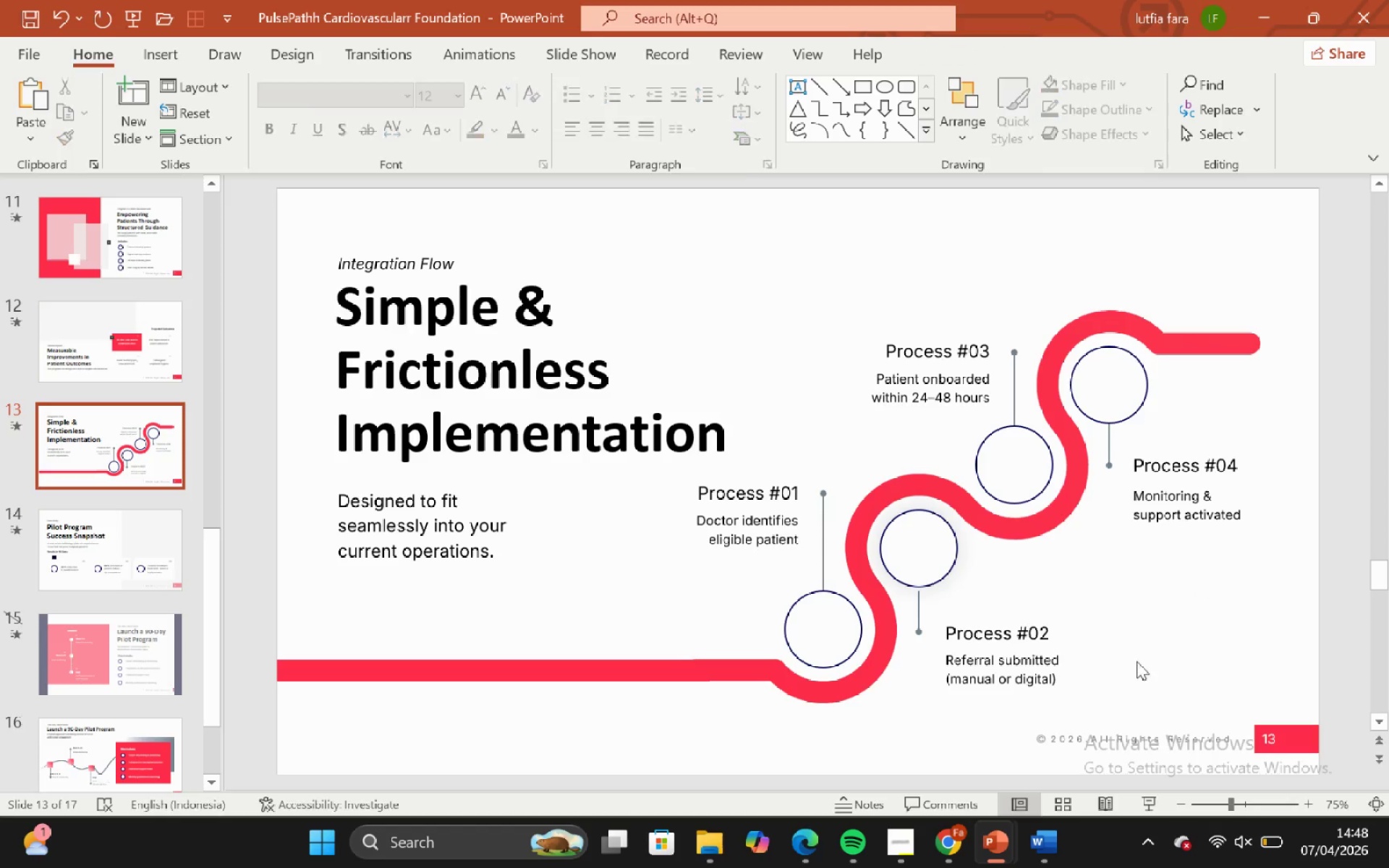 
double_click([1005, 698])
 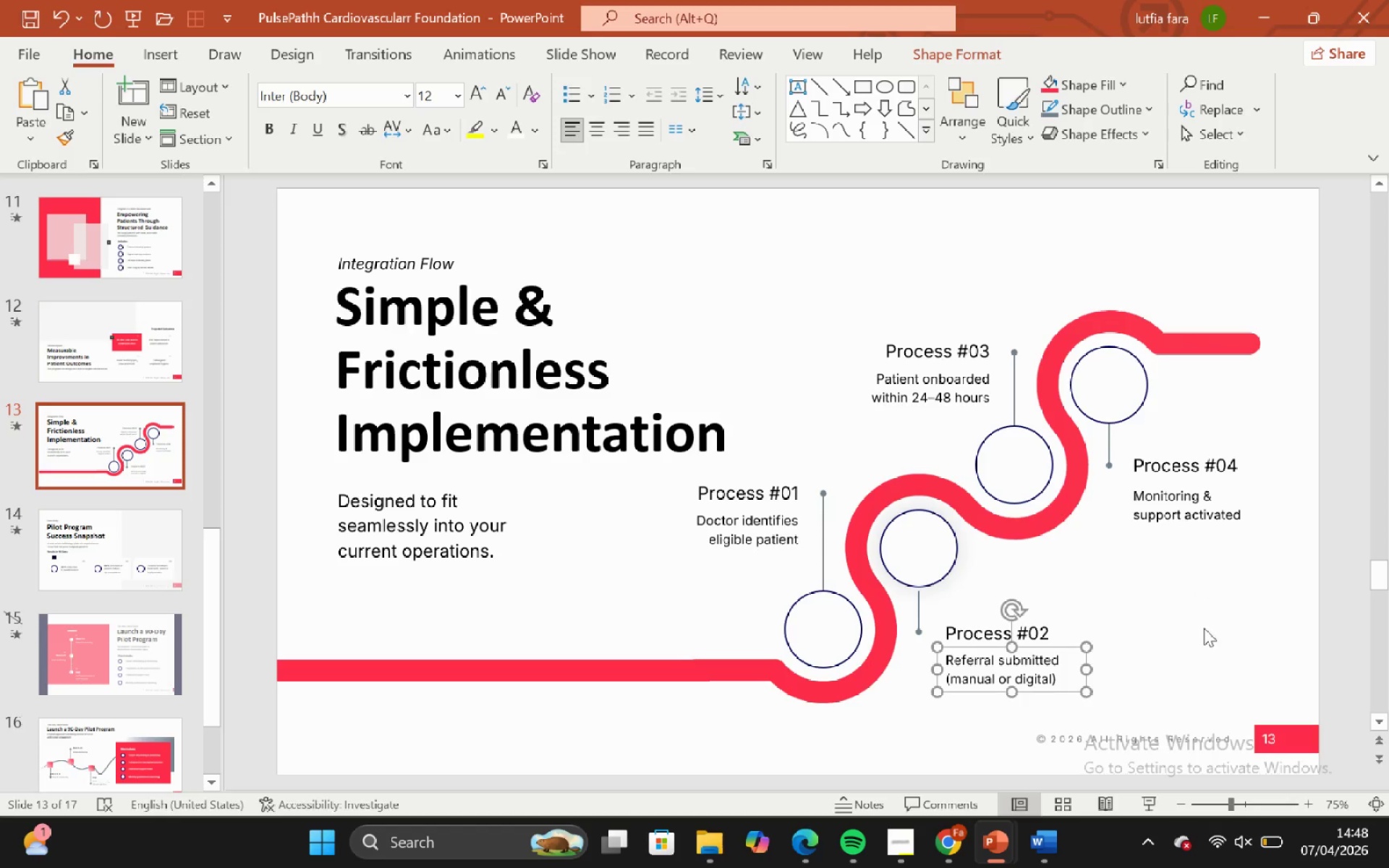 
left_click_drag(start_coordinate=[1204, 628], to_coordinate=[1196, 630])
 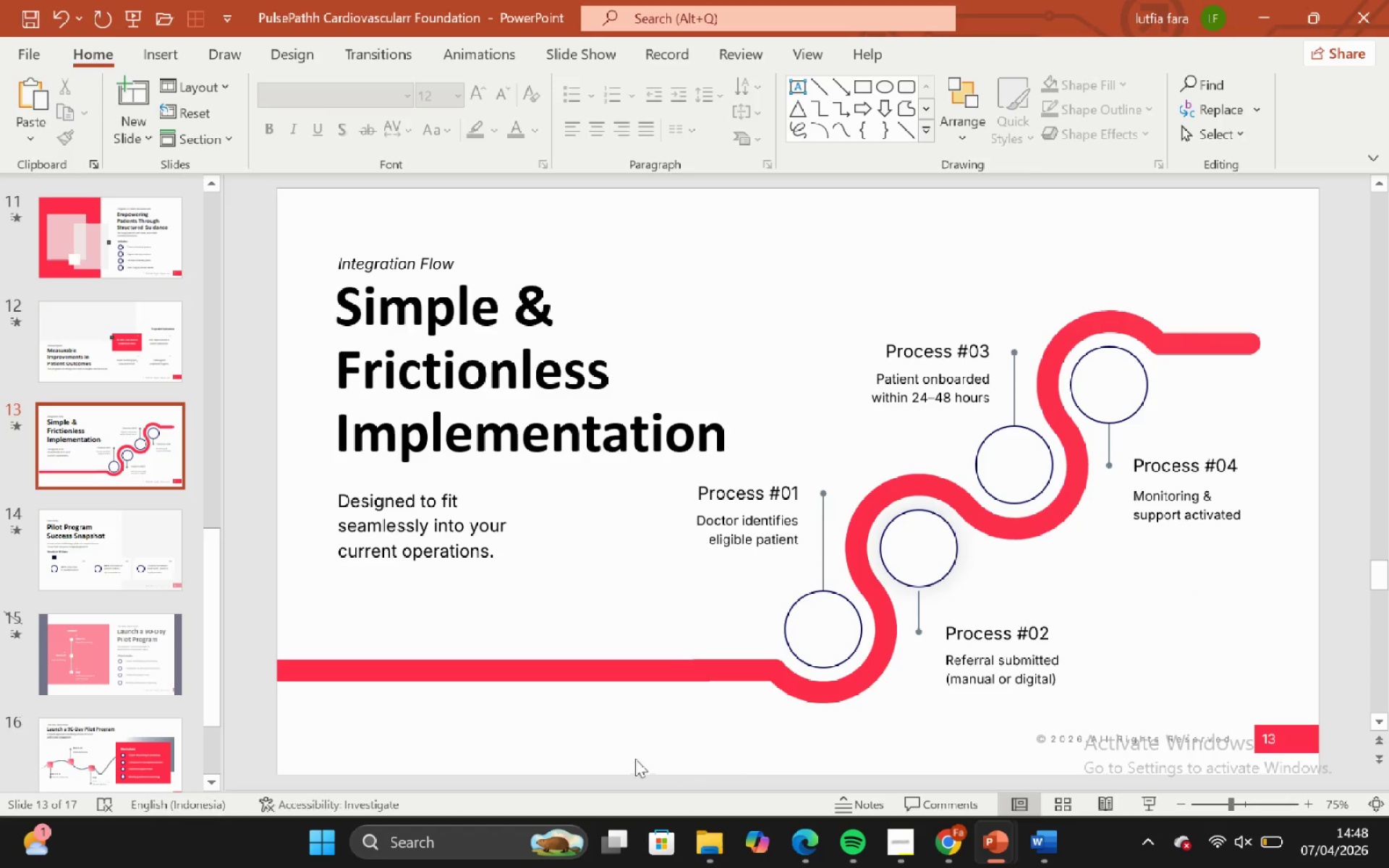 
left_click_drag(start_coordinate=[624, 762], to_coordinate=[1341, 160])
 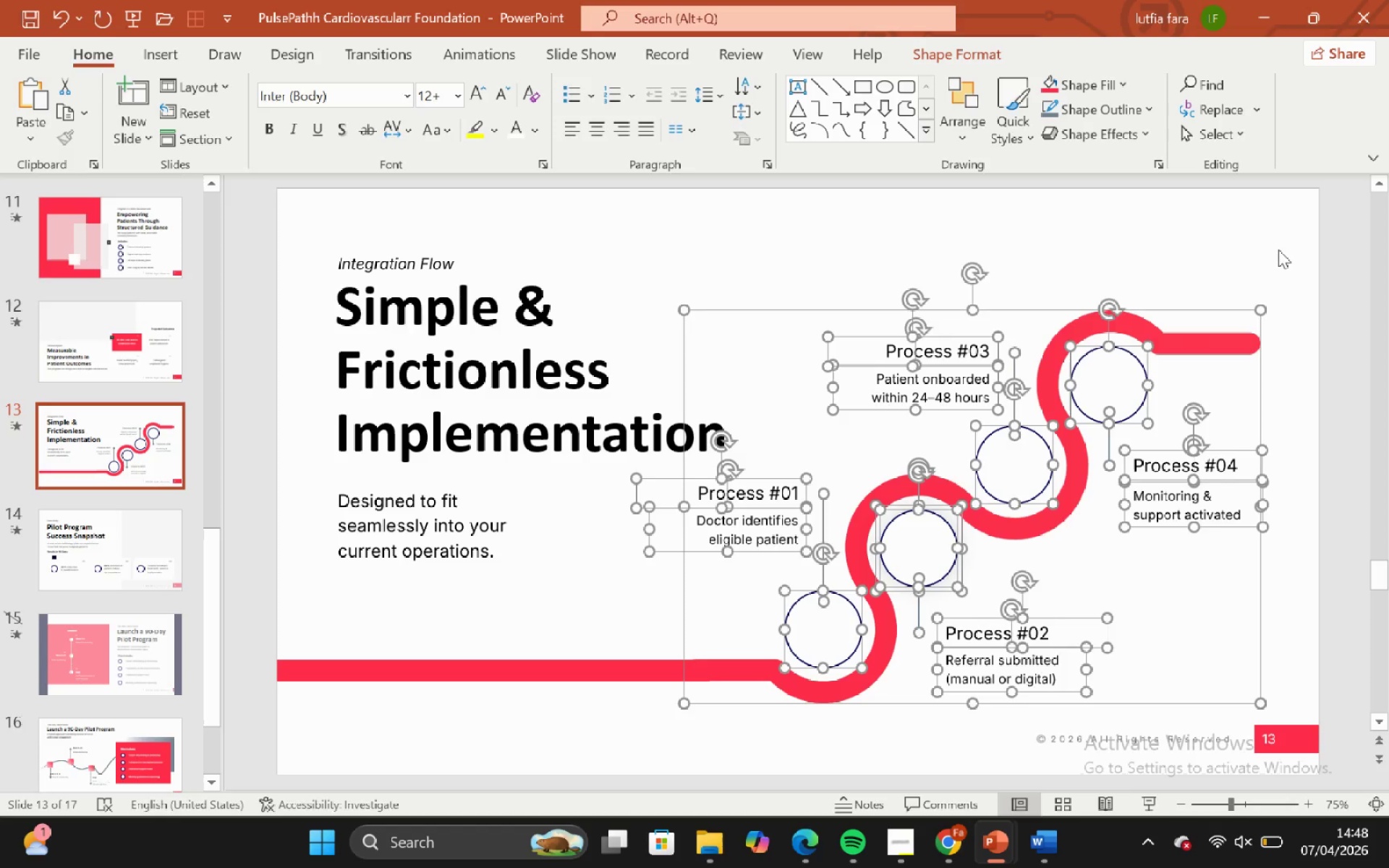 
left_click([1278, 250])
 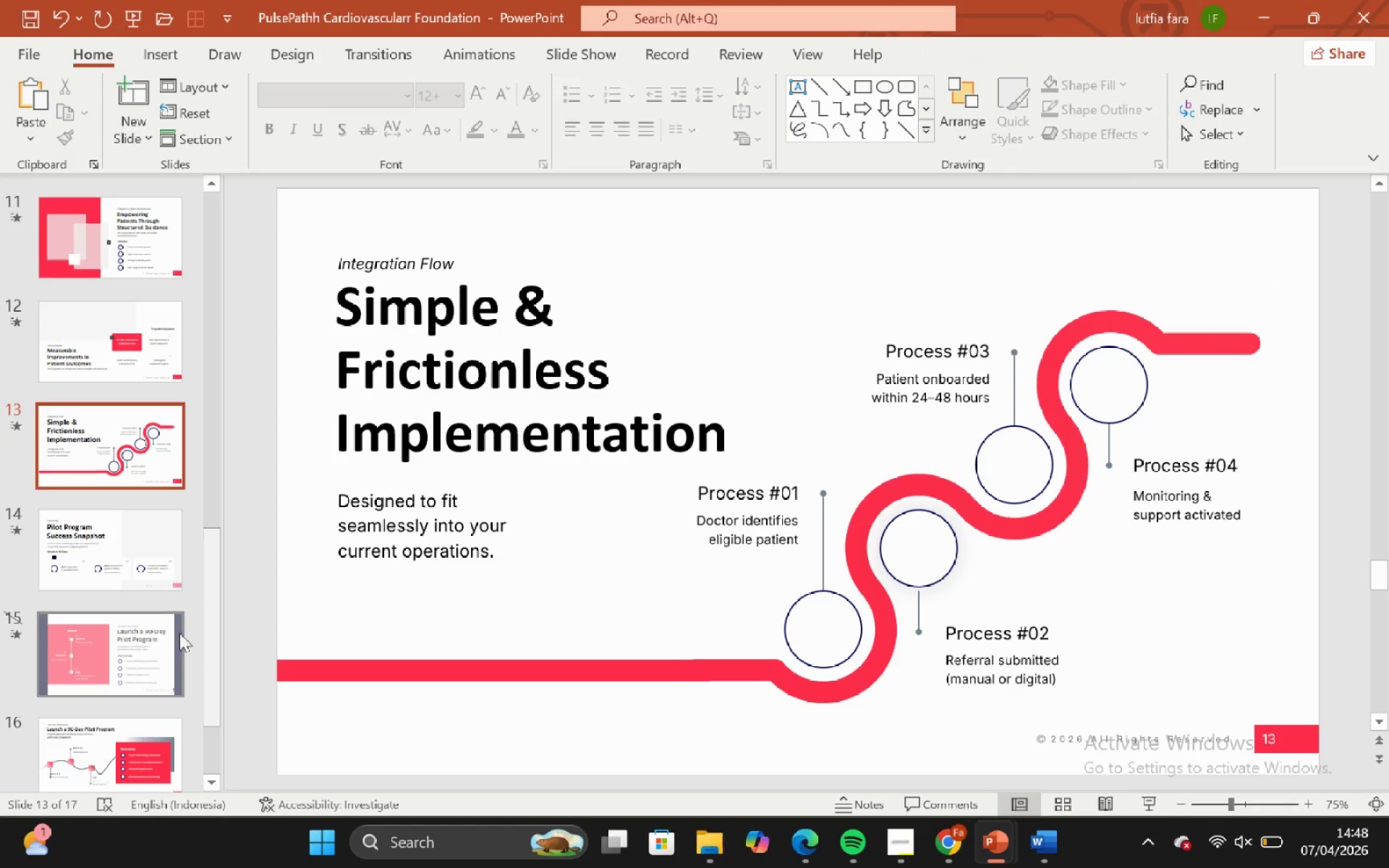 
left_click([124, 663])
 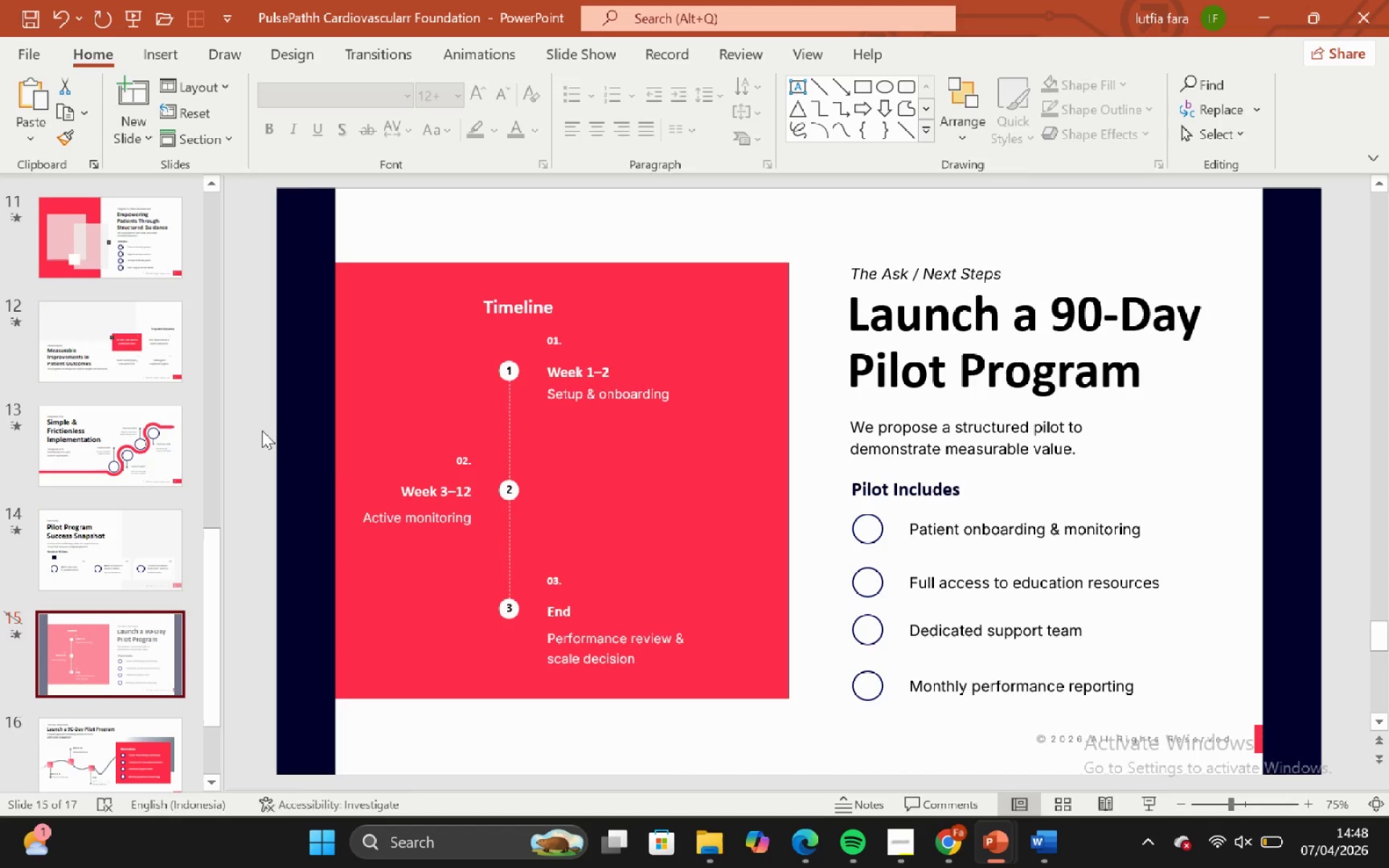 
left_click([287, 415])
 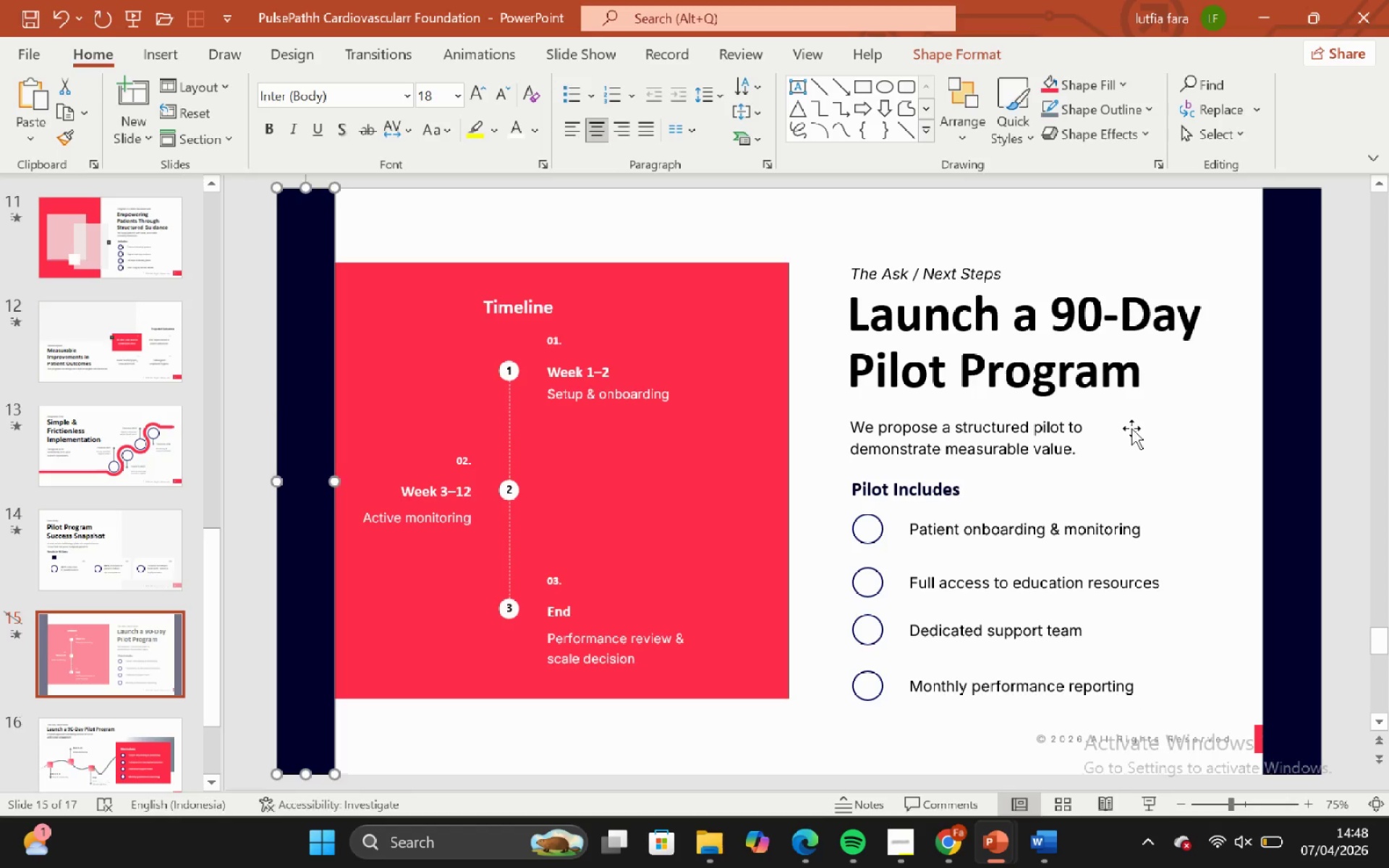 
hold_key(key=ShiftLeft, duration=0.69)
left_click([1294, 344])
 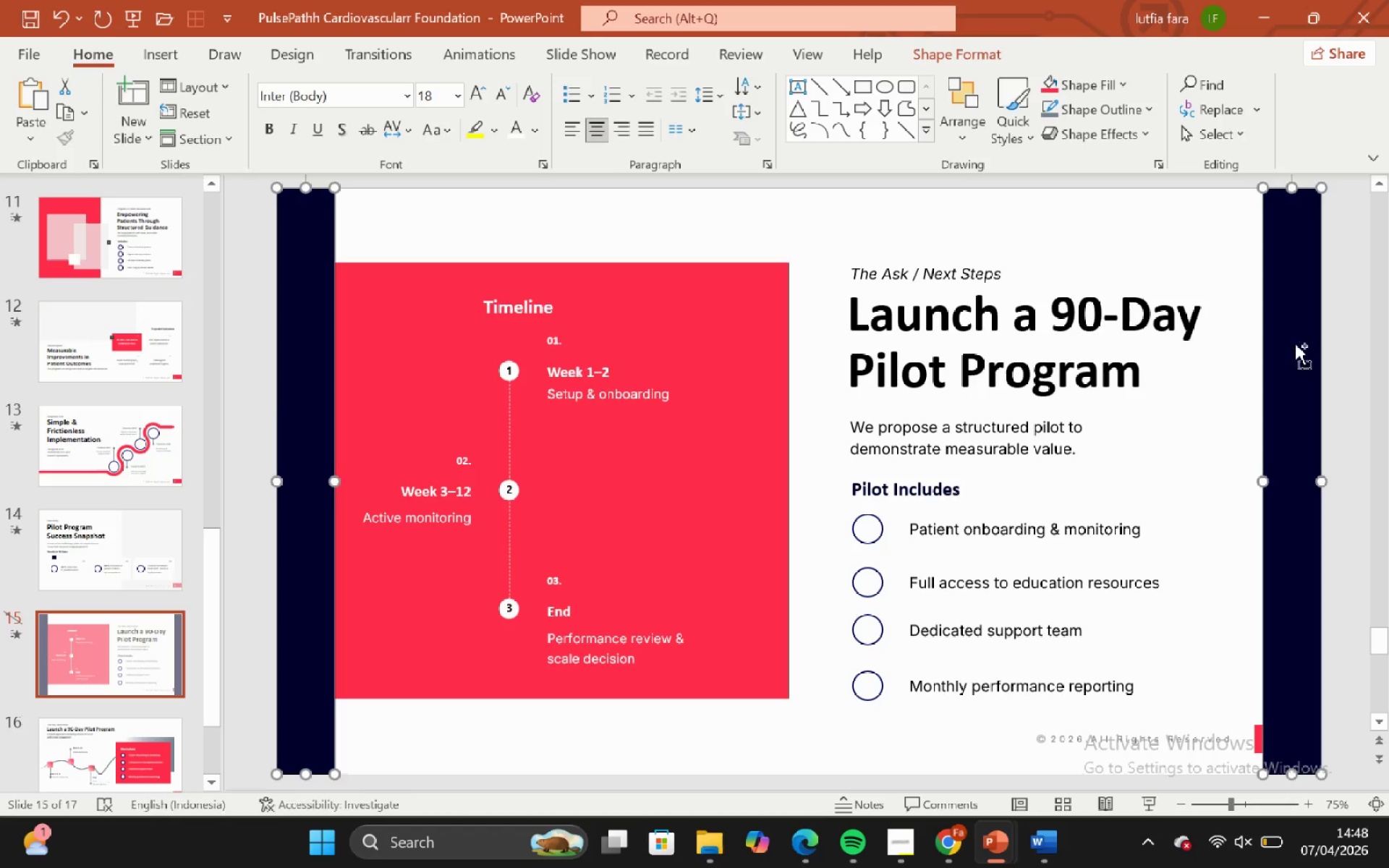 
key(Control+C)
 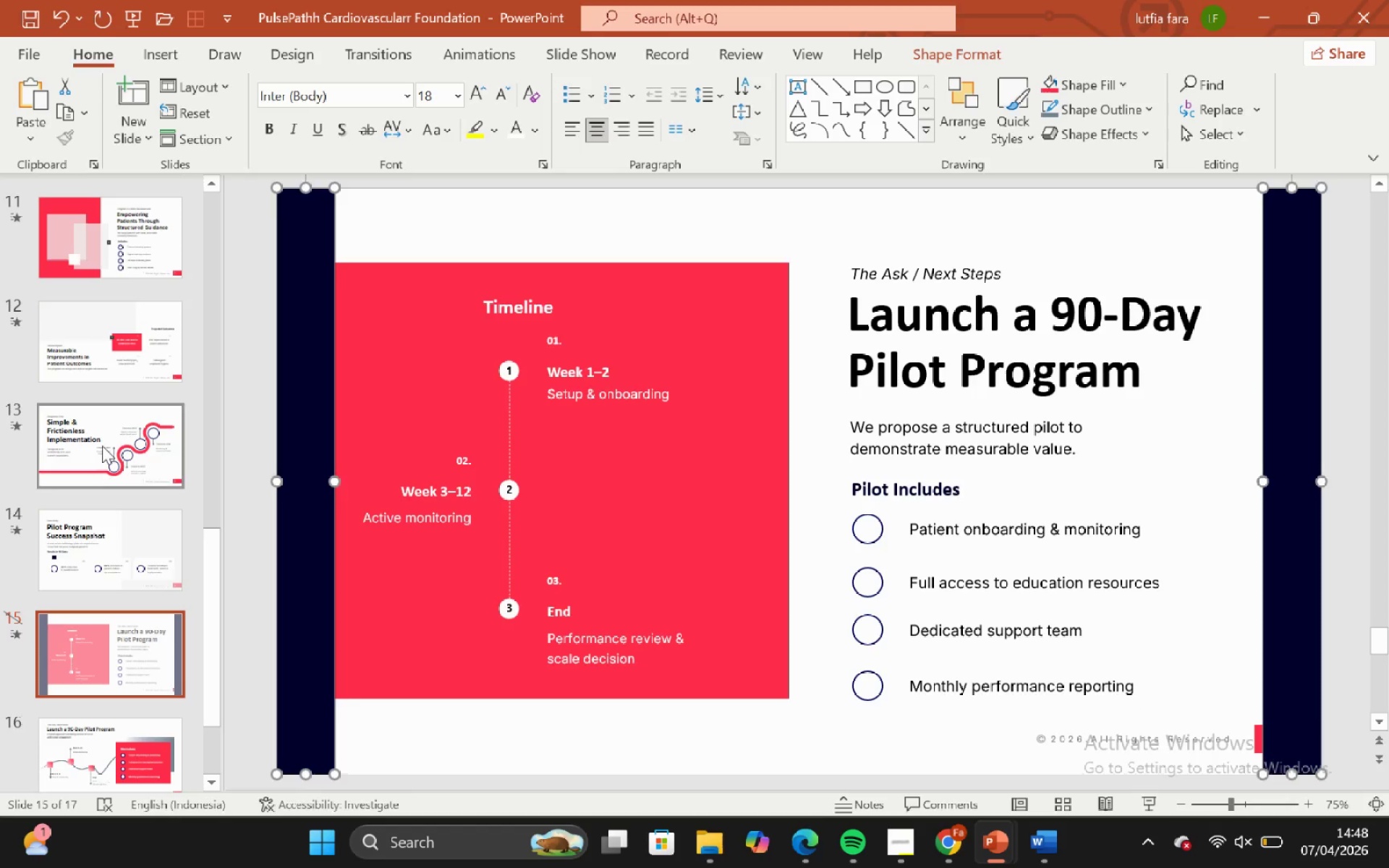 
left_click([104, 444])
 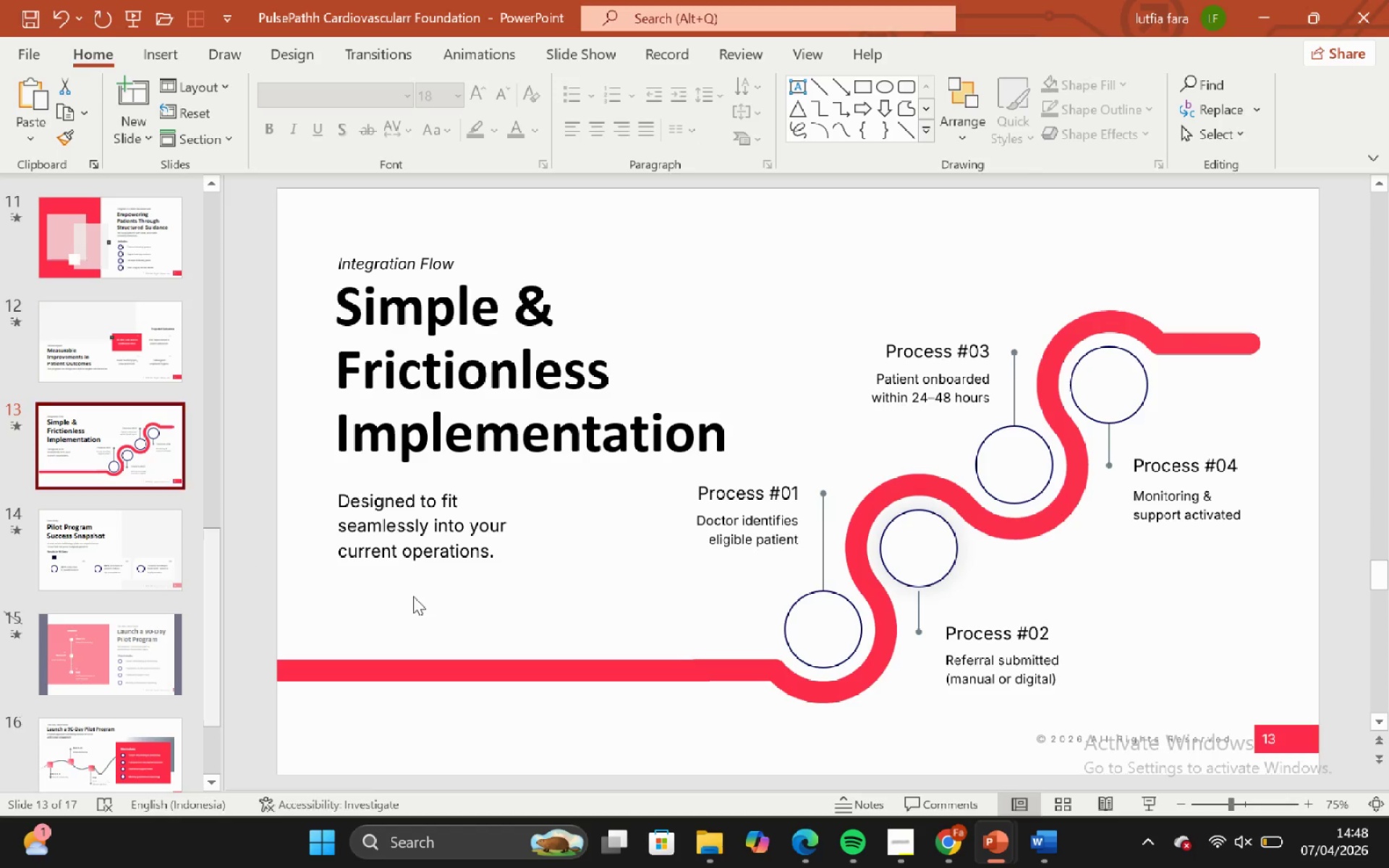 
key(Control+V)
 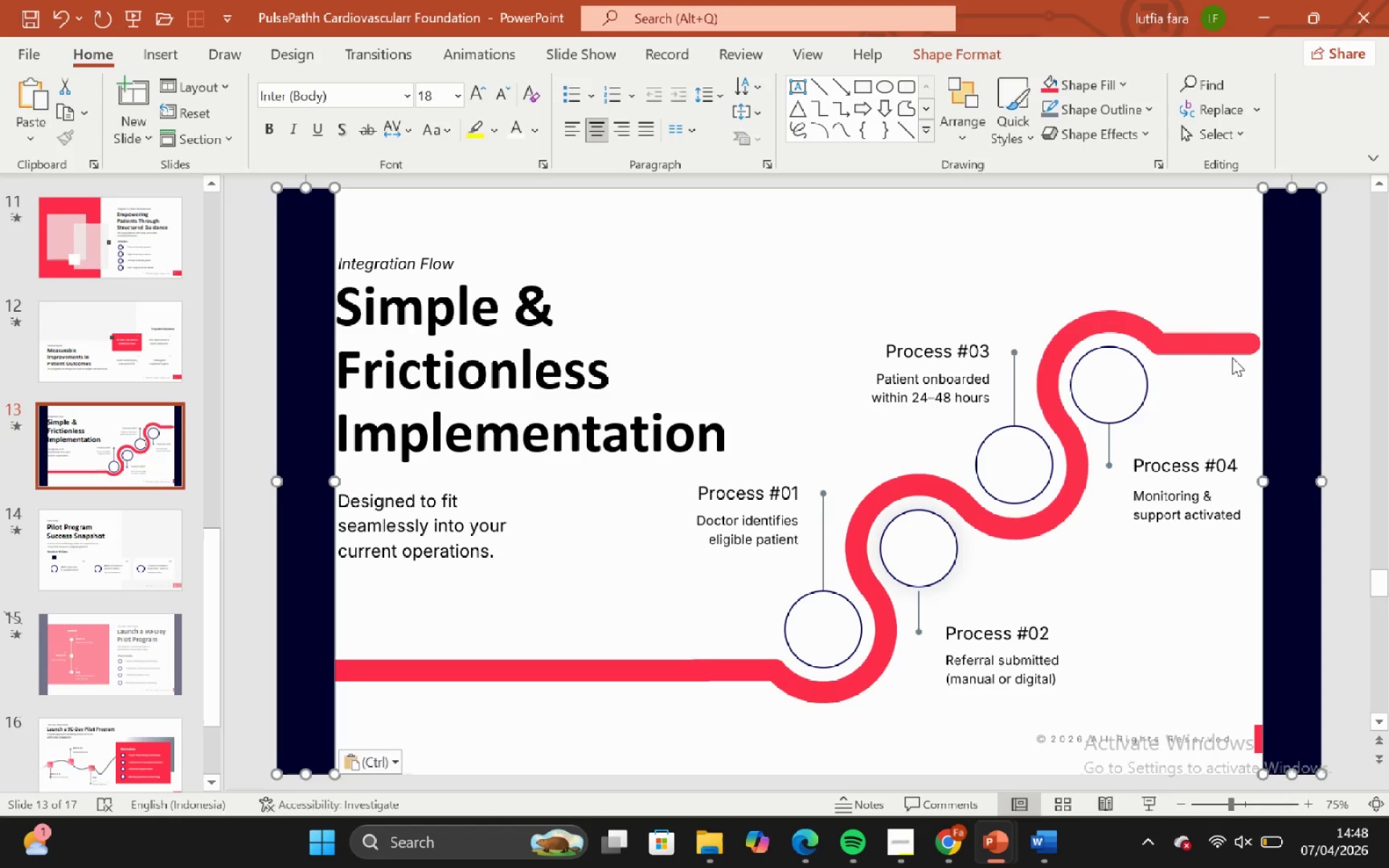 
left_click([1184, 260])
 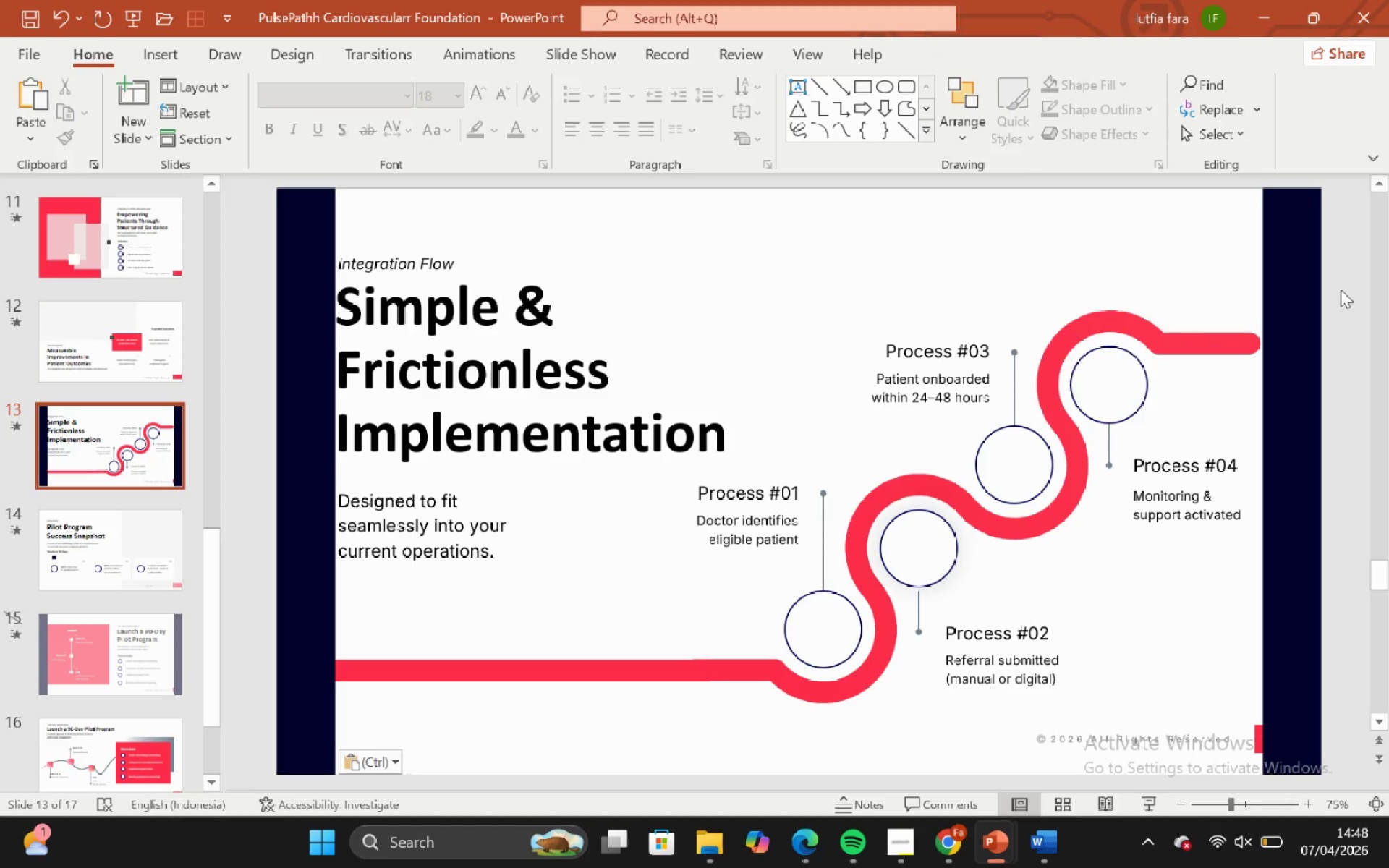 
left_click_drag(start_coordinate=[1345, 282], to_coordinate=[646, 789])
 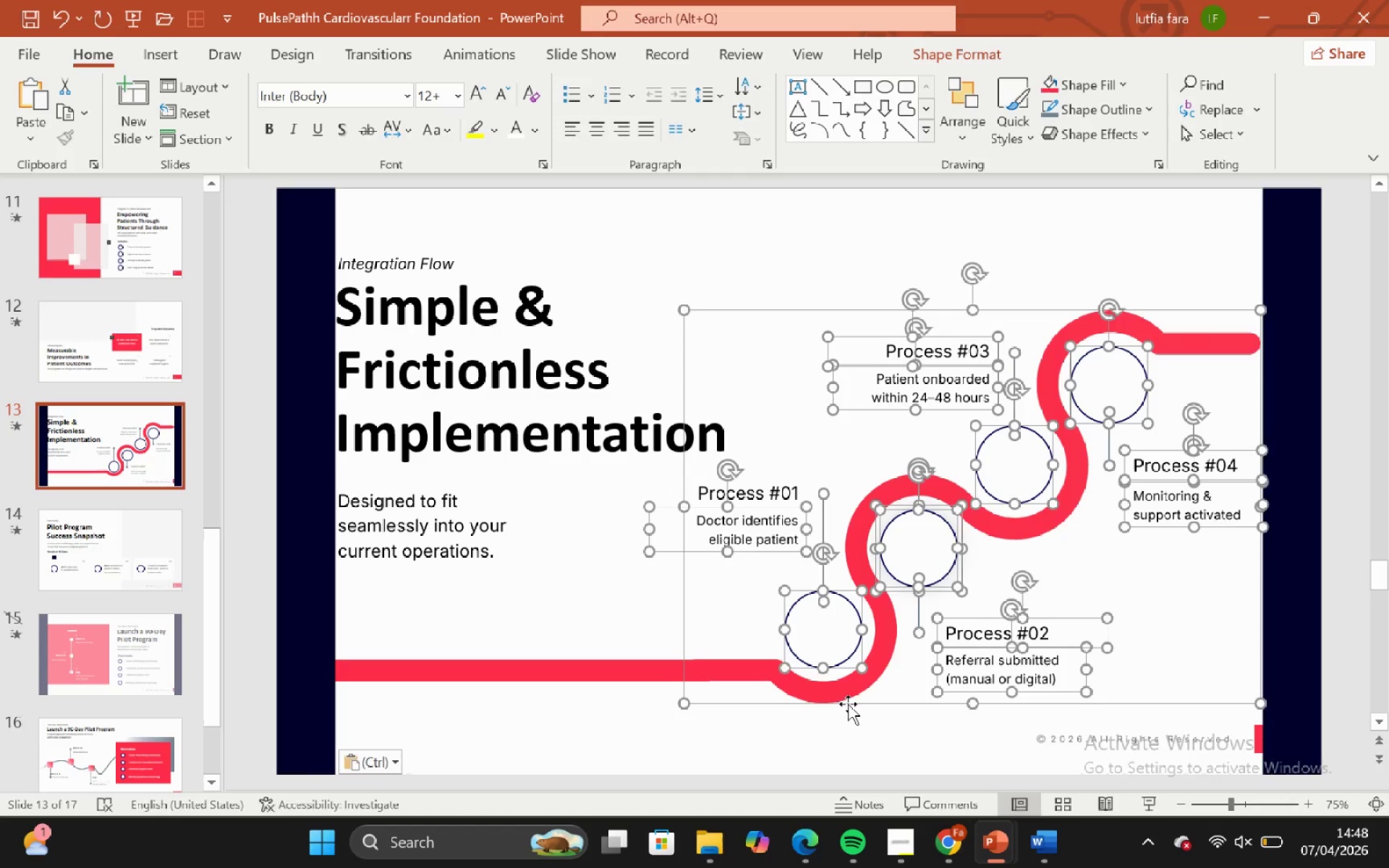 
hold_key(key=ShiftLeft, duration=1.67)
left_click_drag(start_coordinate=[846, 702], to_coordinate=[870, 696])
 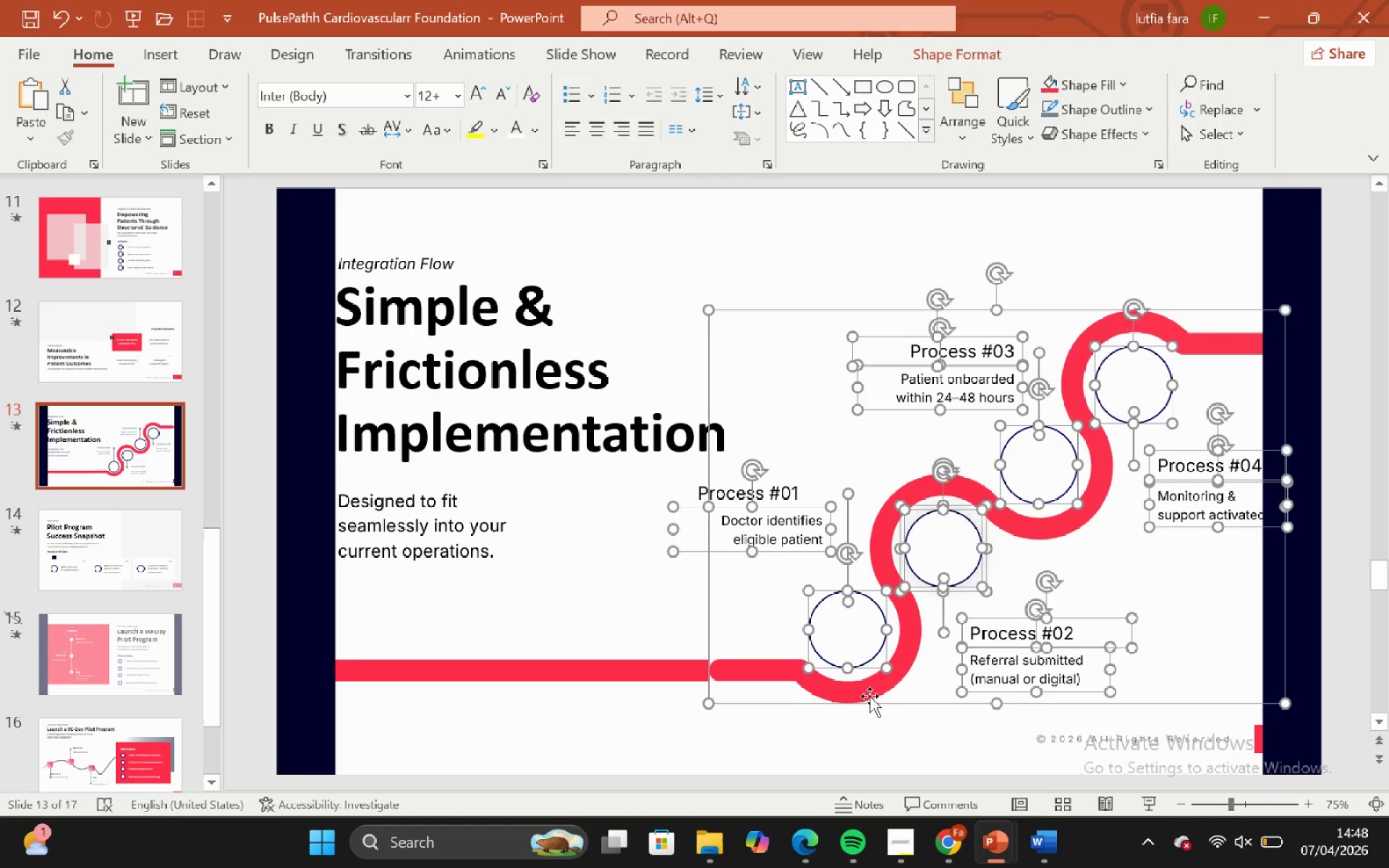 
key(Control+ControlLeft)
 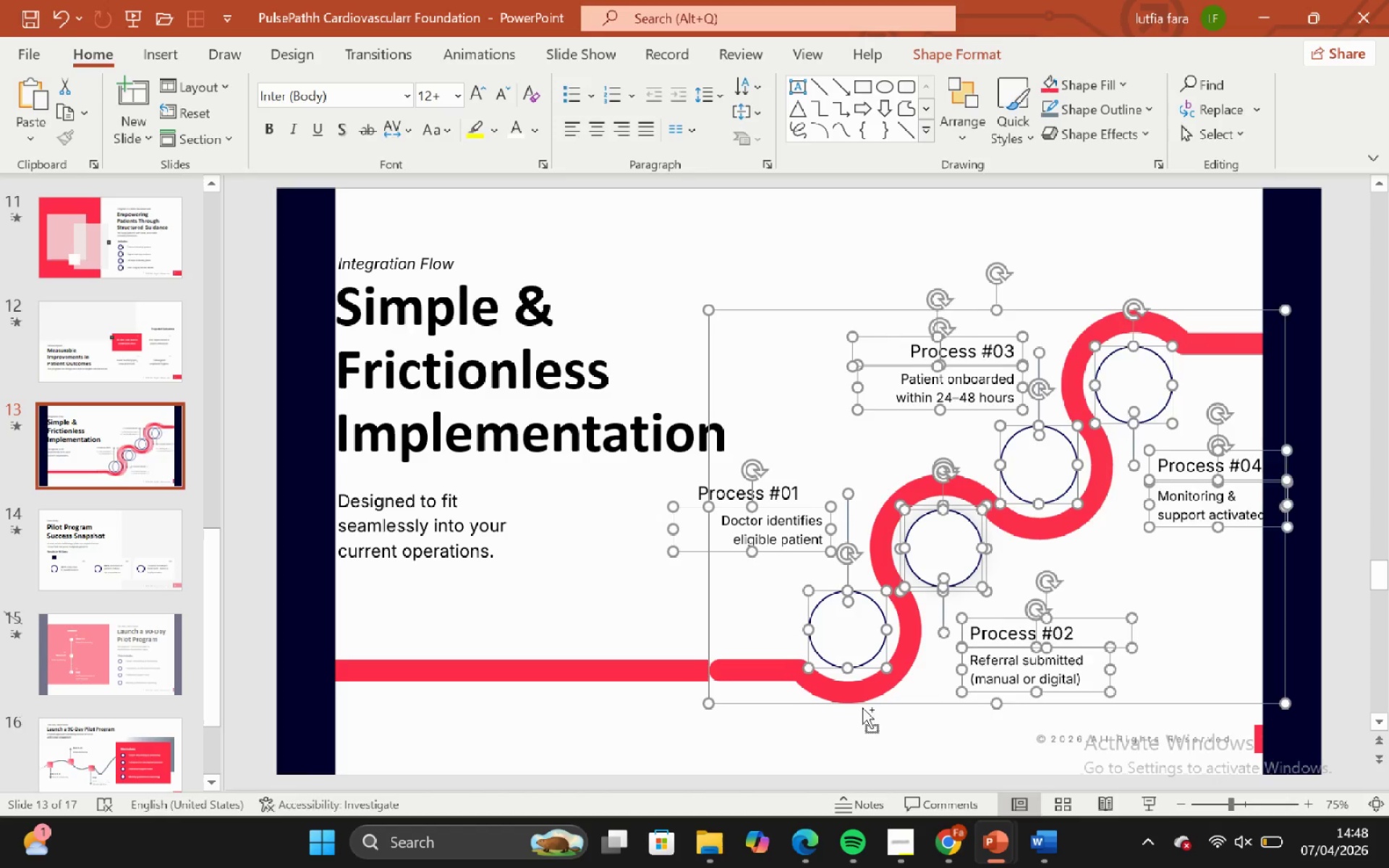 
key(Control+Z)
 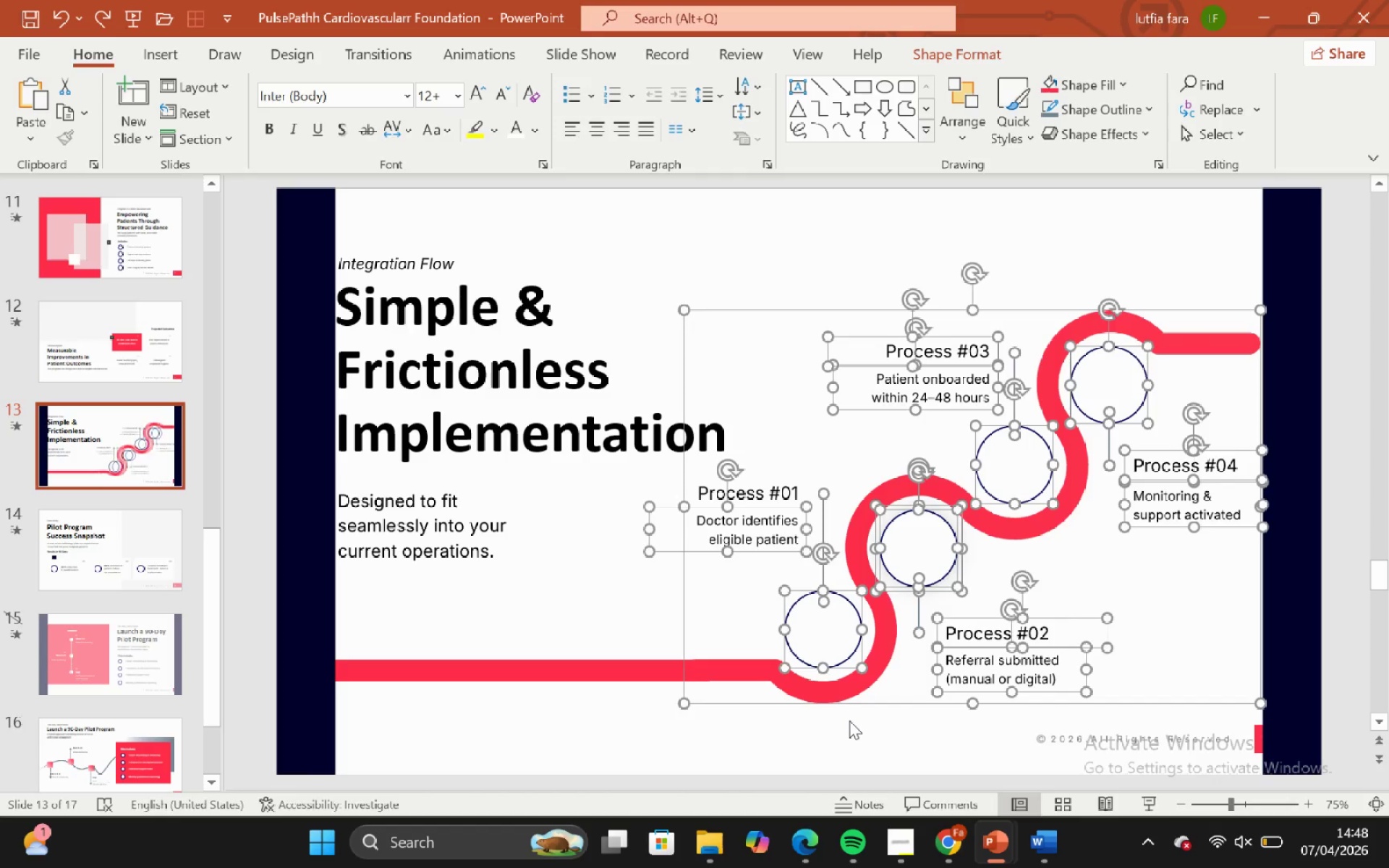 
left_click([849, 720])
 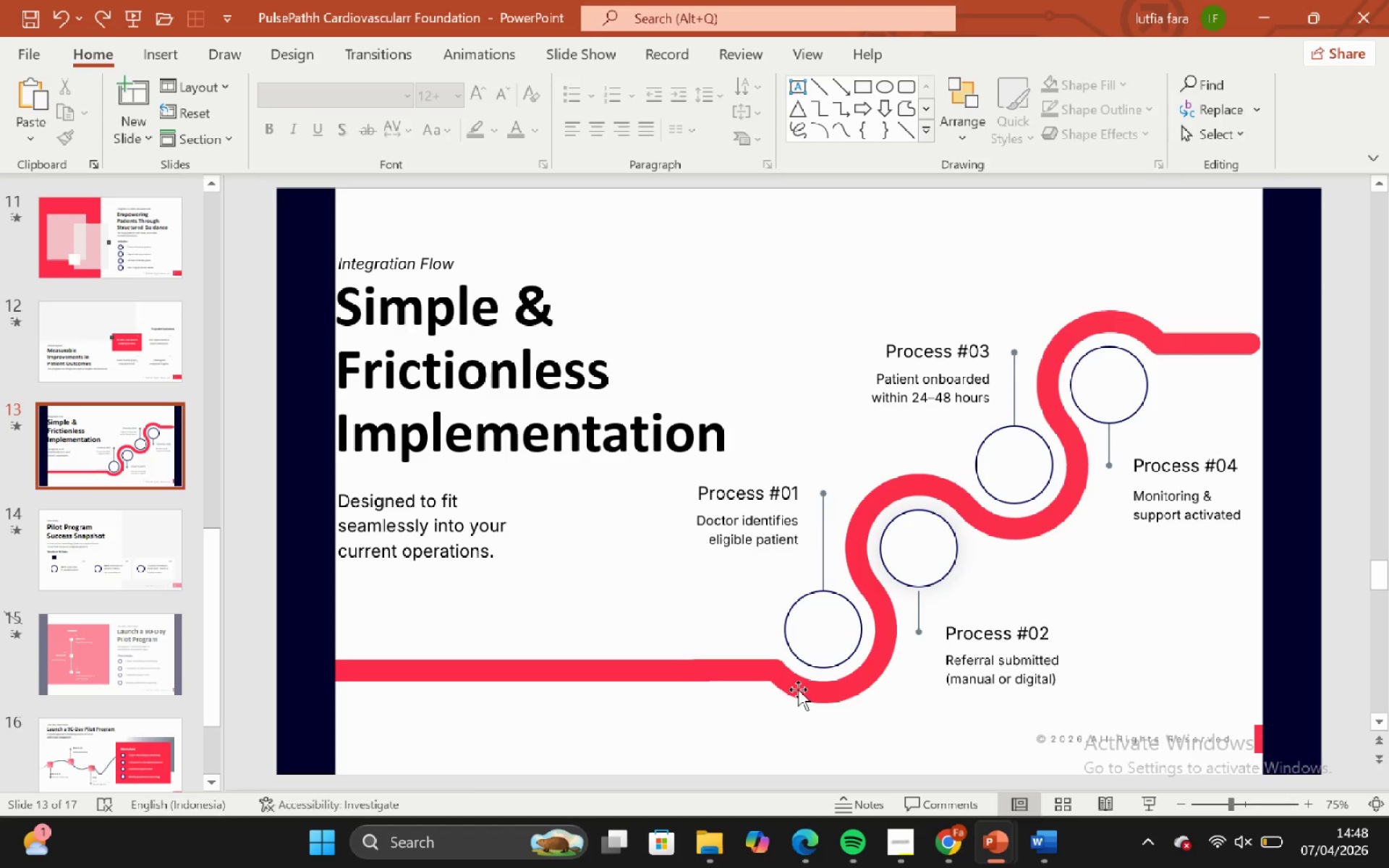 
left_click([798, 689])
 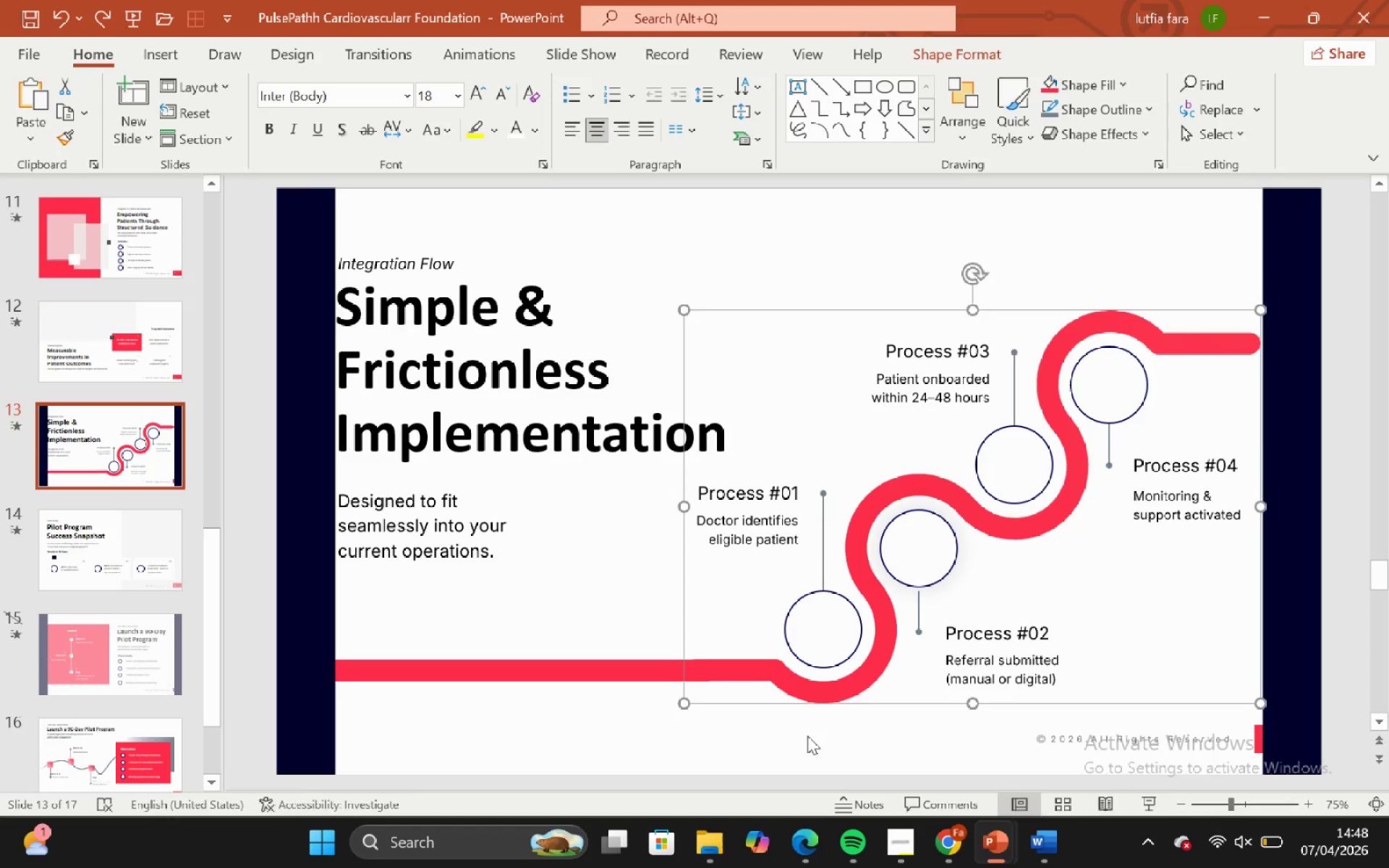 
left_click([807, 736])
 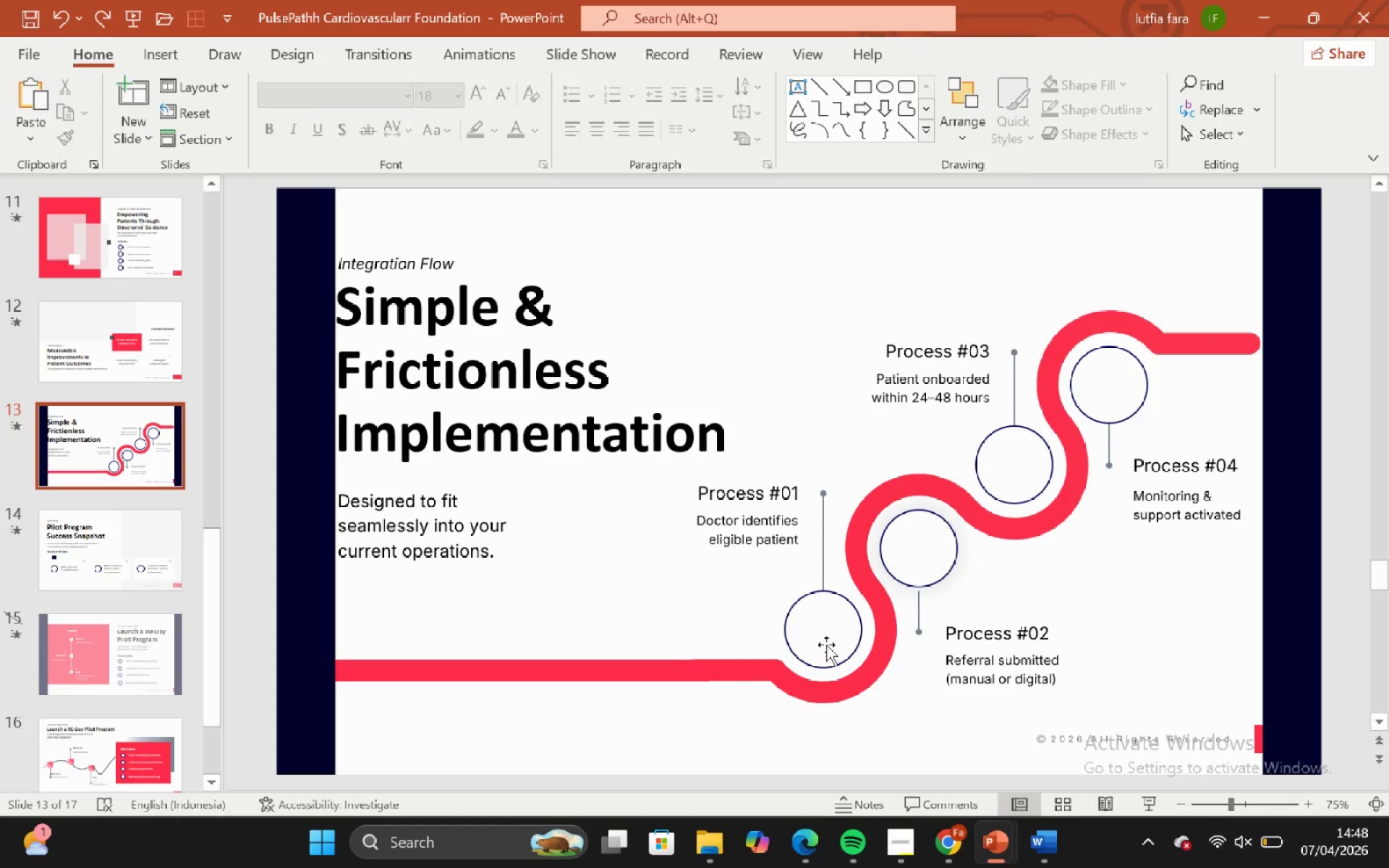 
left_click([828, 638])
 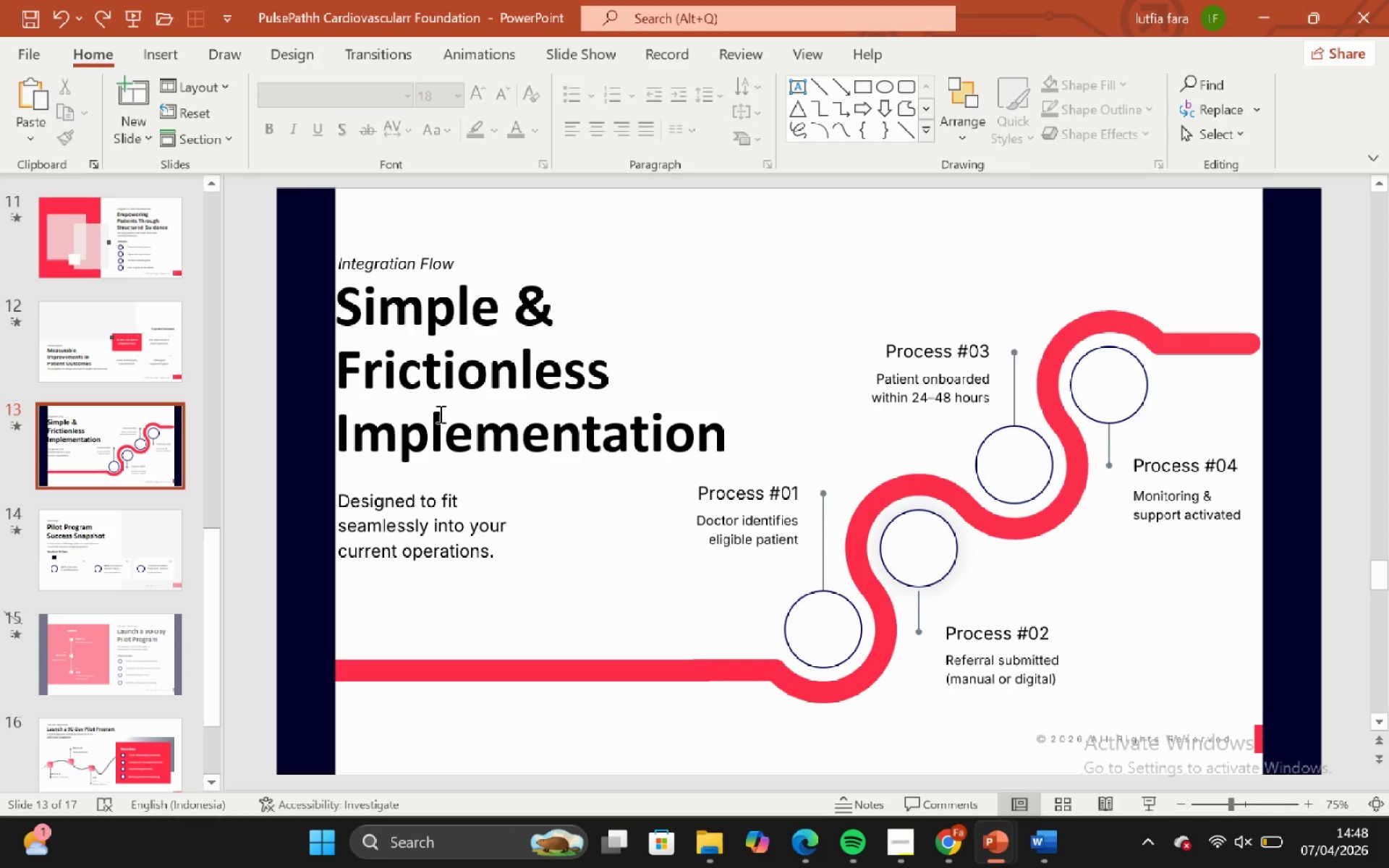 
hold_key(key=ControlLeft, duration=0.34)
 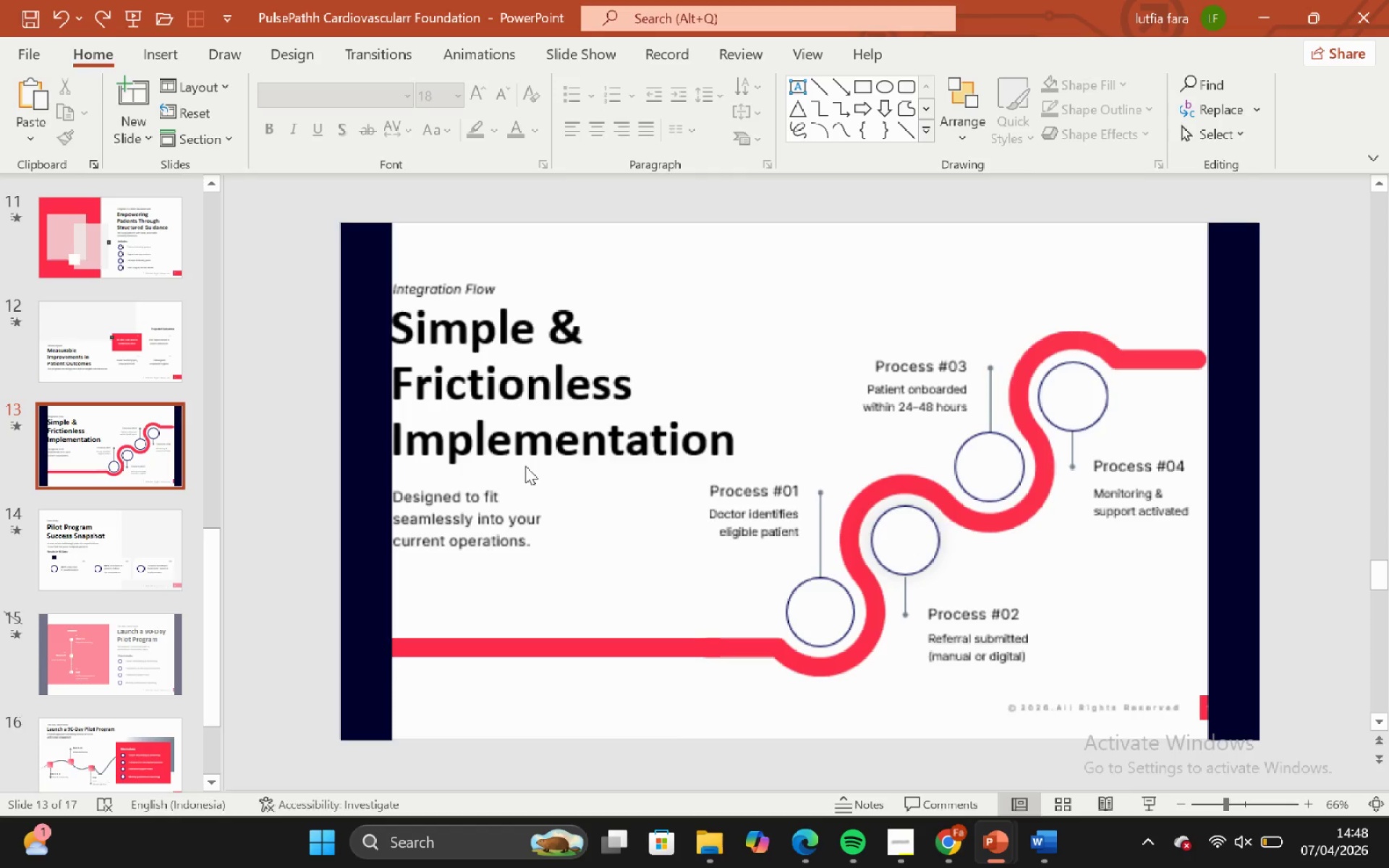 
hold_key(key=ShiftLeft, duration=0.31)
 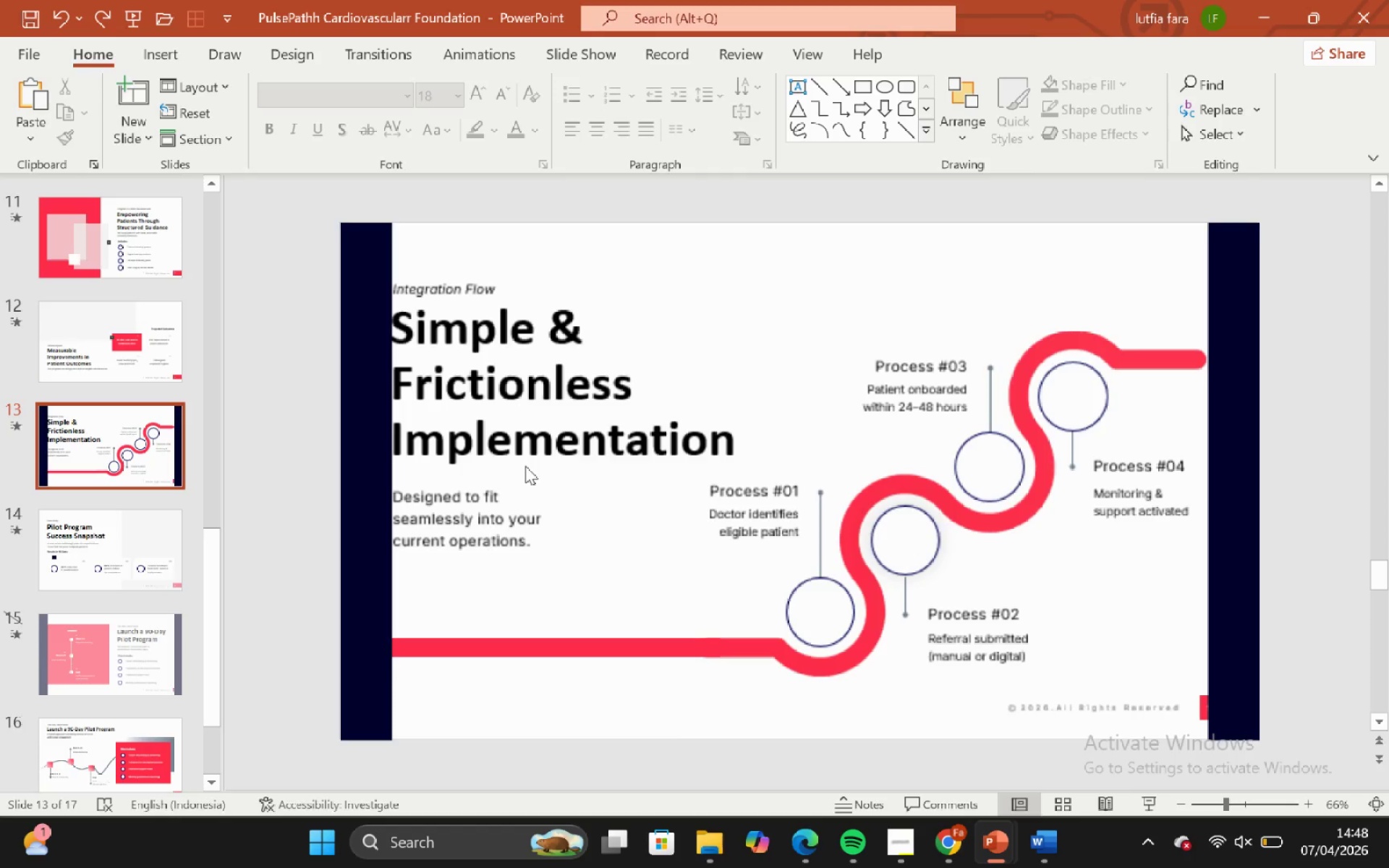 
hold_key(key=ControlLeft, duration=0.39)
 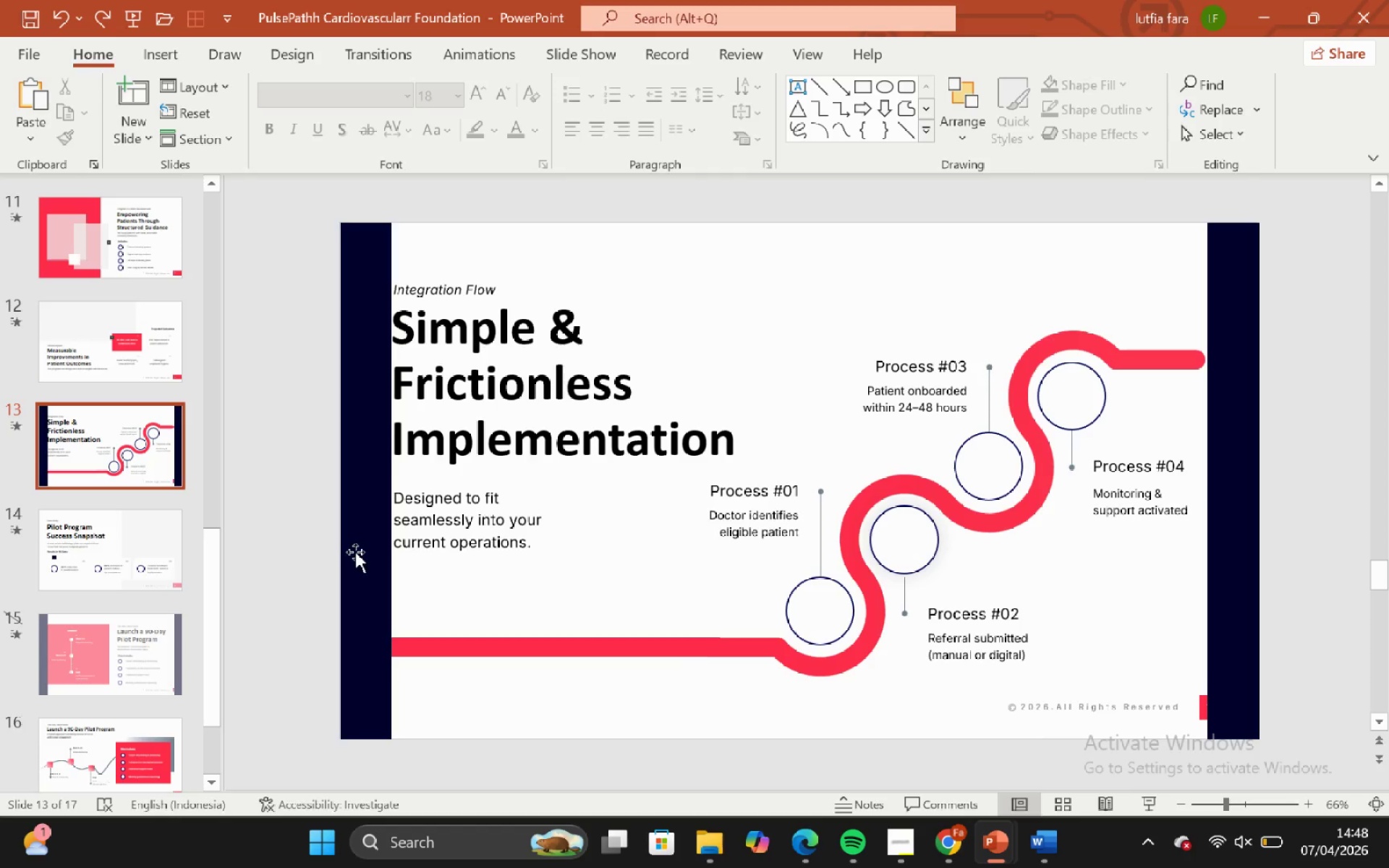 
hold_key(key=ShiftLeft, duration=0.36)
 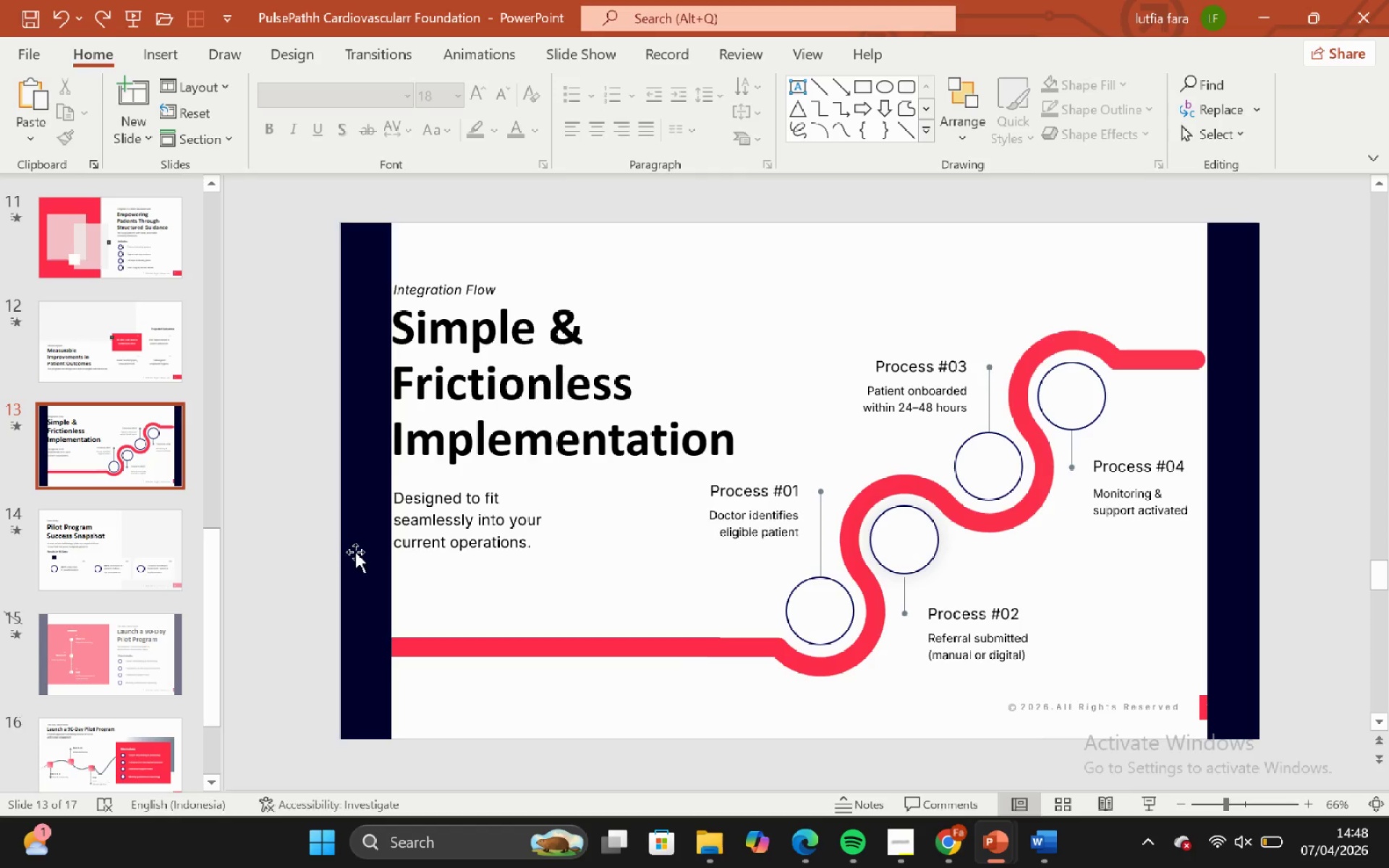 
scroll: coordinate [501, 473], scroll_direction: down, amount: 2.0
 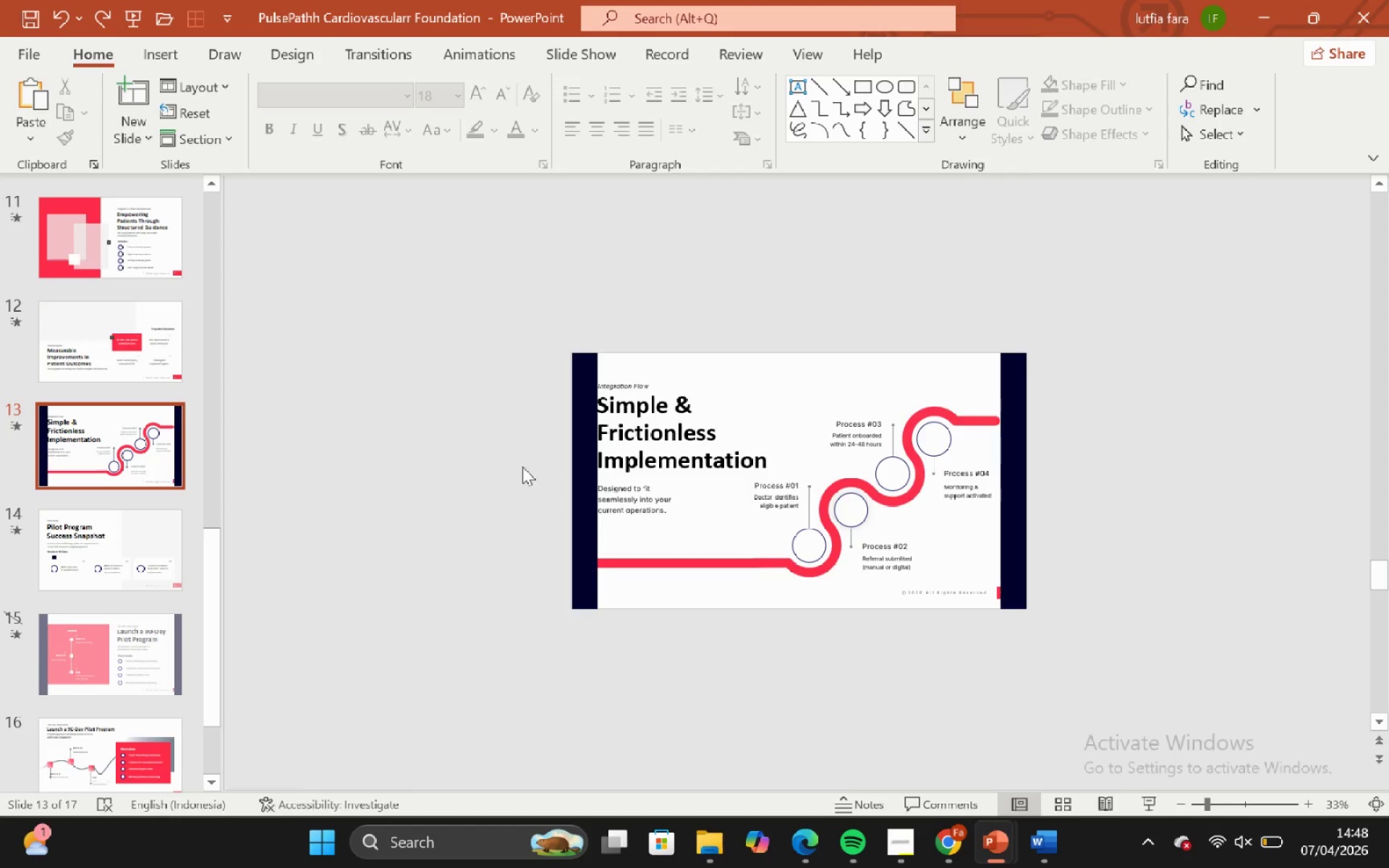 
scroll: coordinate [525, 466], scroll_direction: up, amount: 1.0
 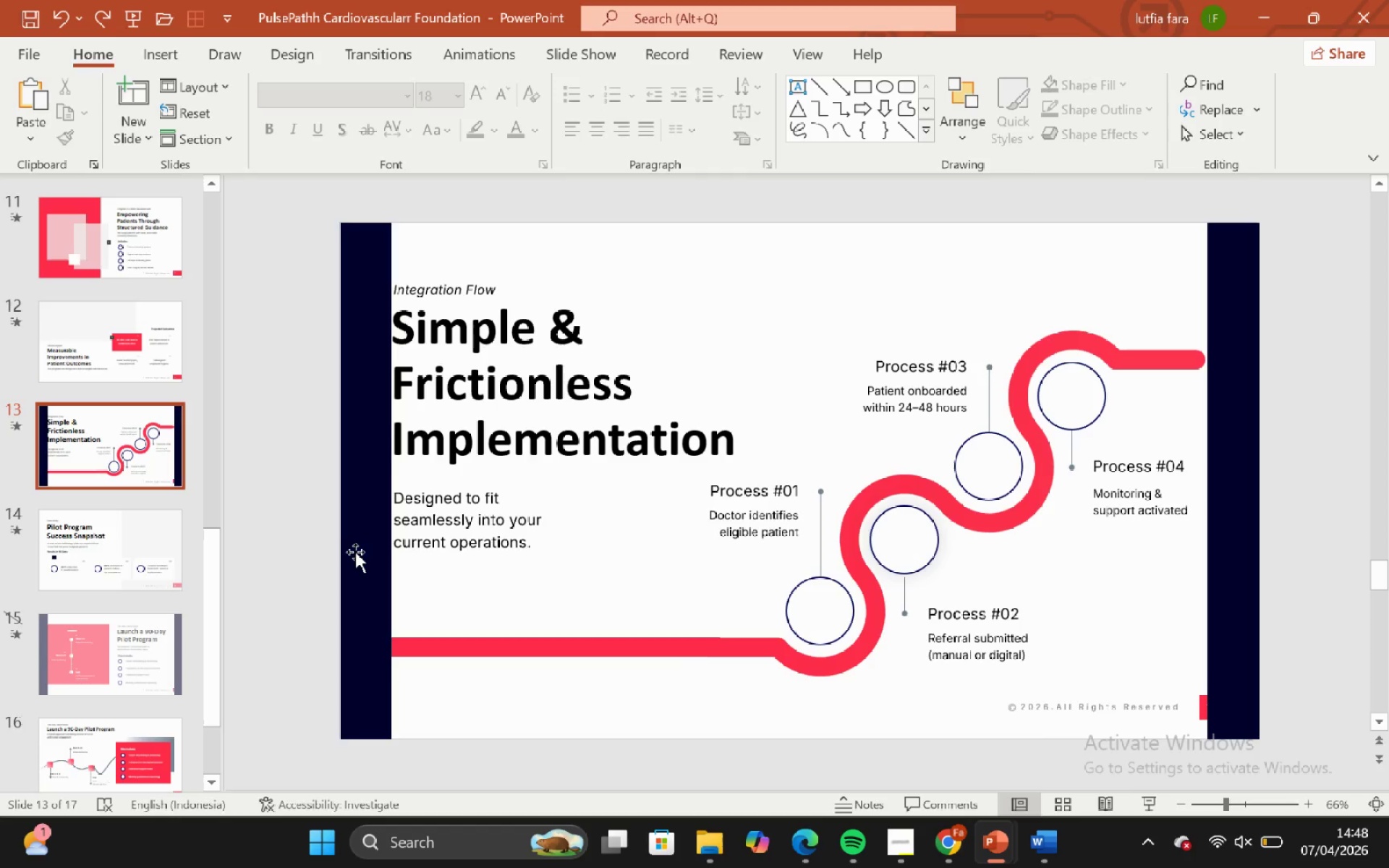 
left_click([355, 552])
 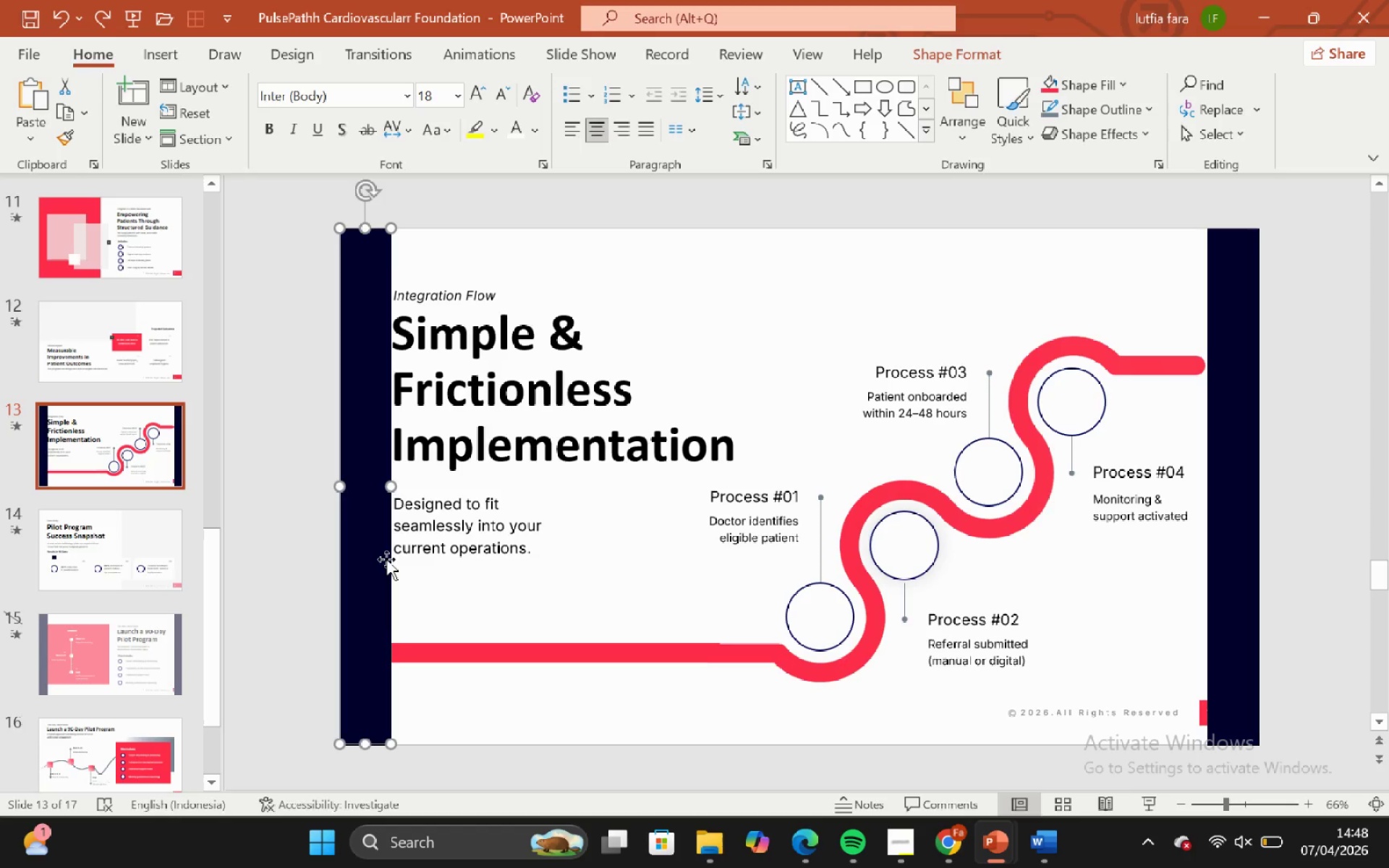 
key(Backspace)
 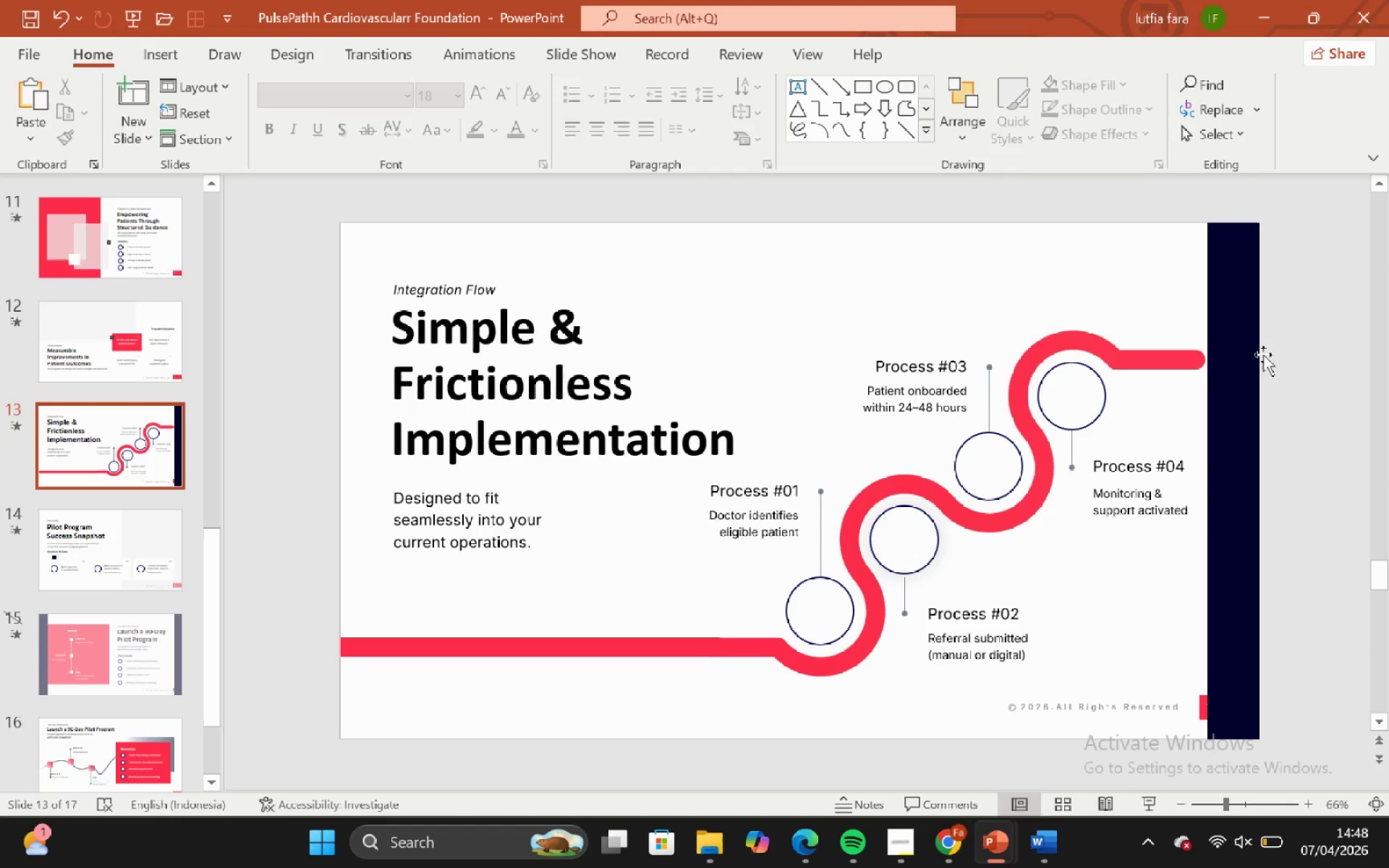 
left_click([1249, 343])
 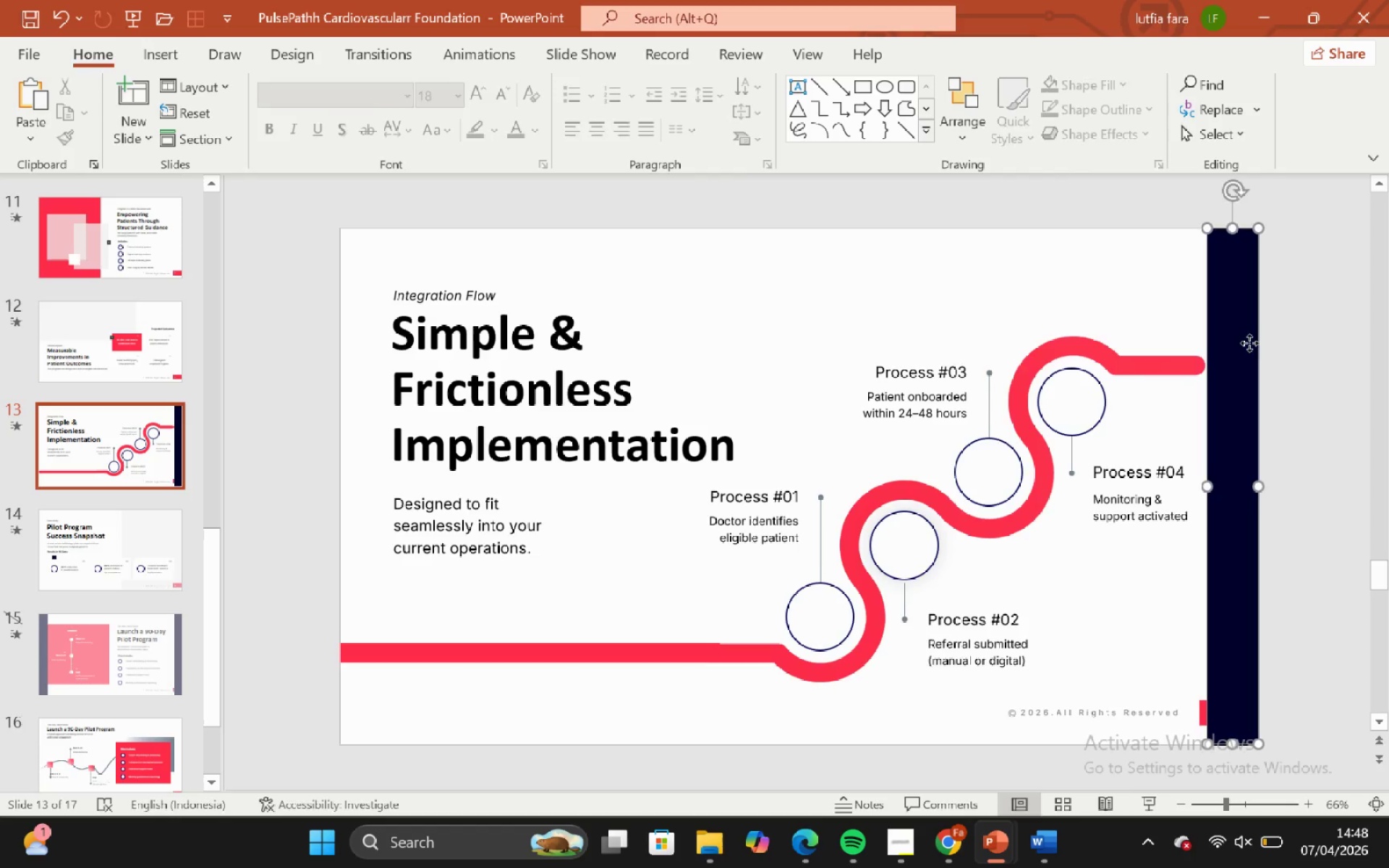 
key(Backspace)
 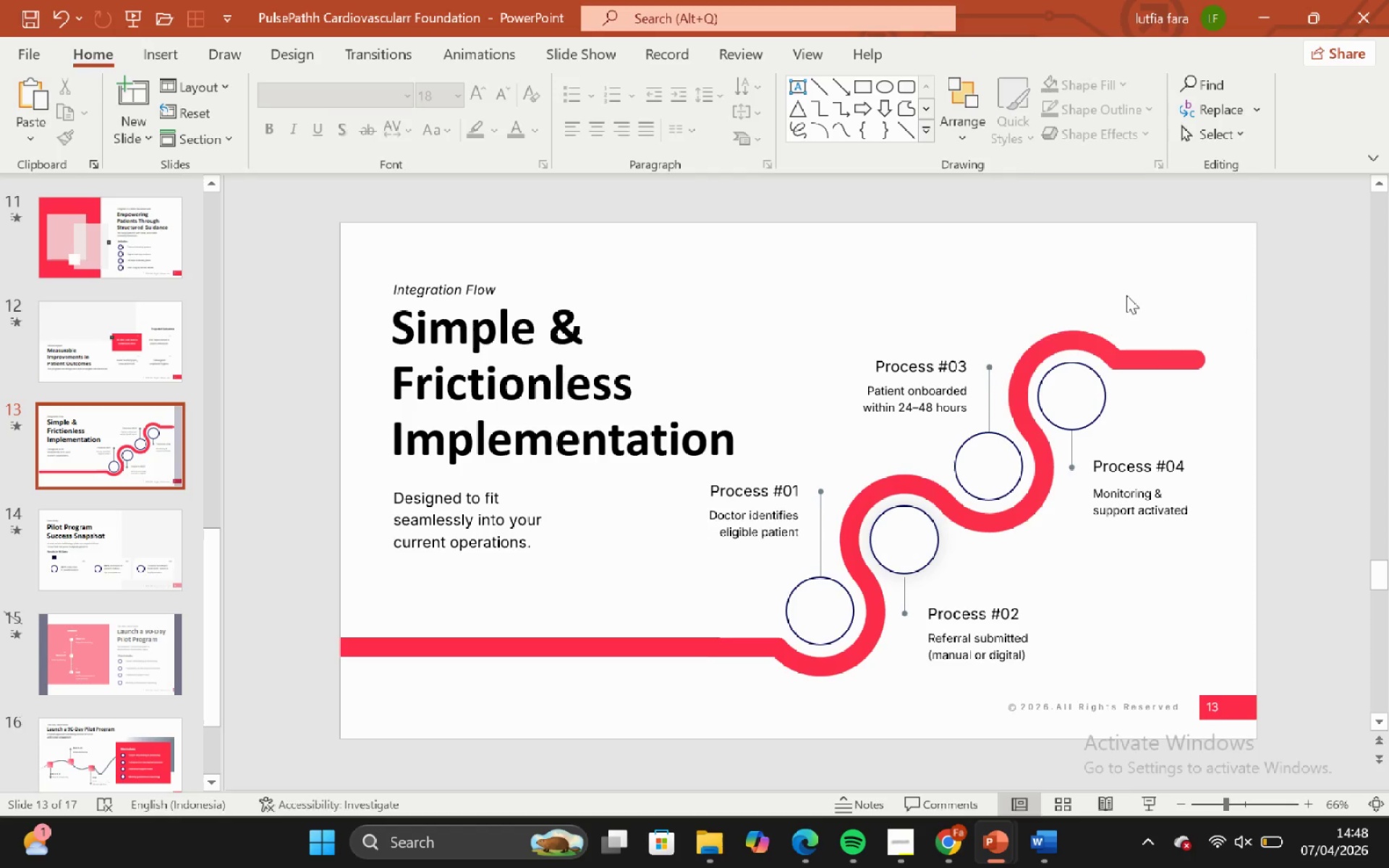 
left_click([1126, 295])
 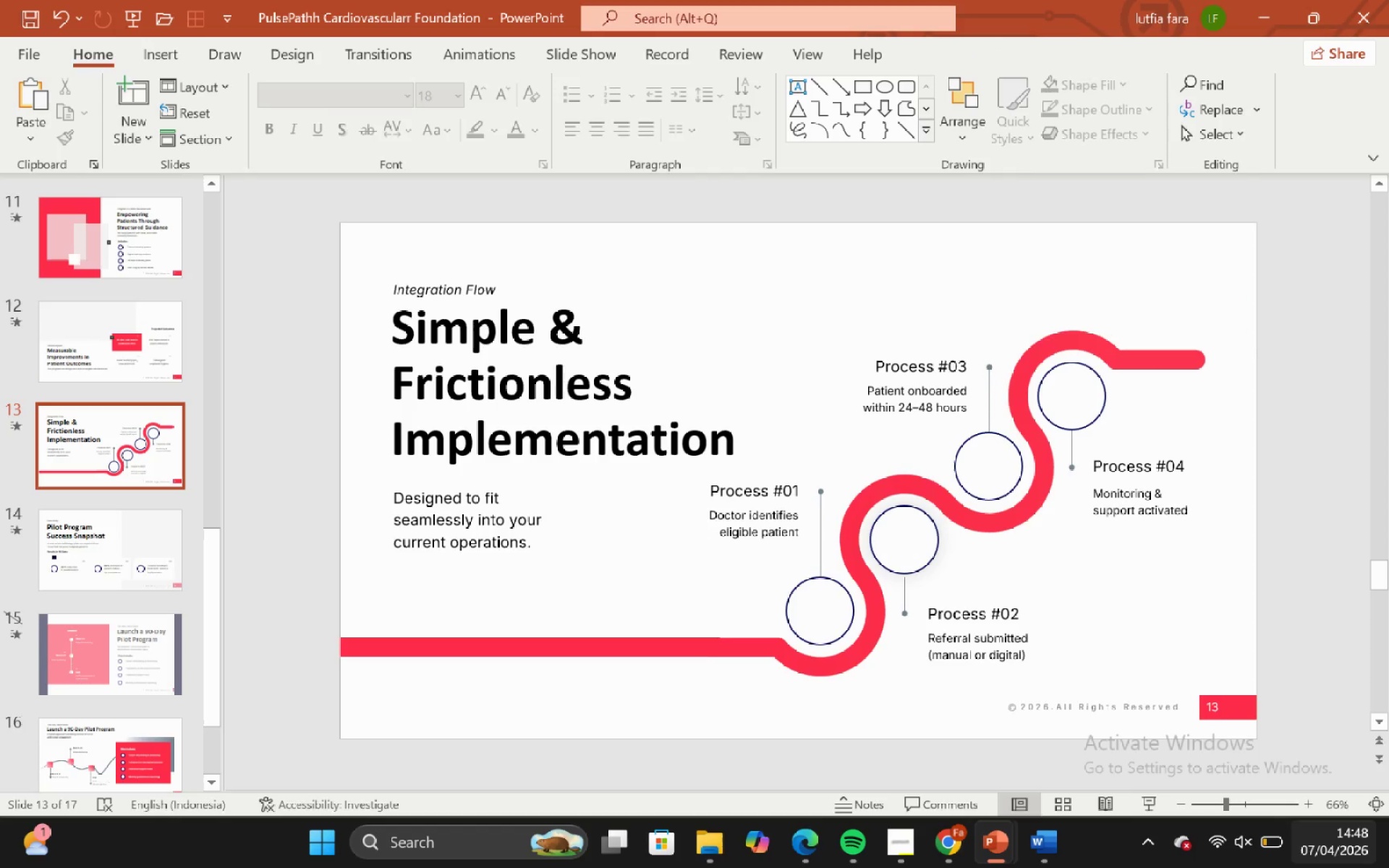 
mouse_move([1262, 825])
 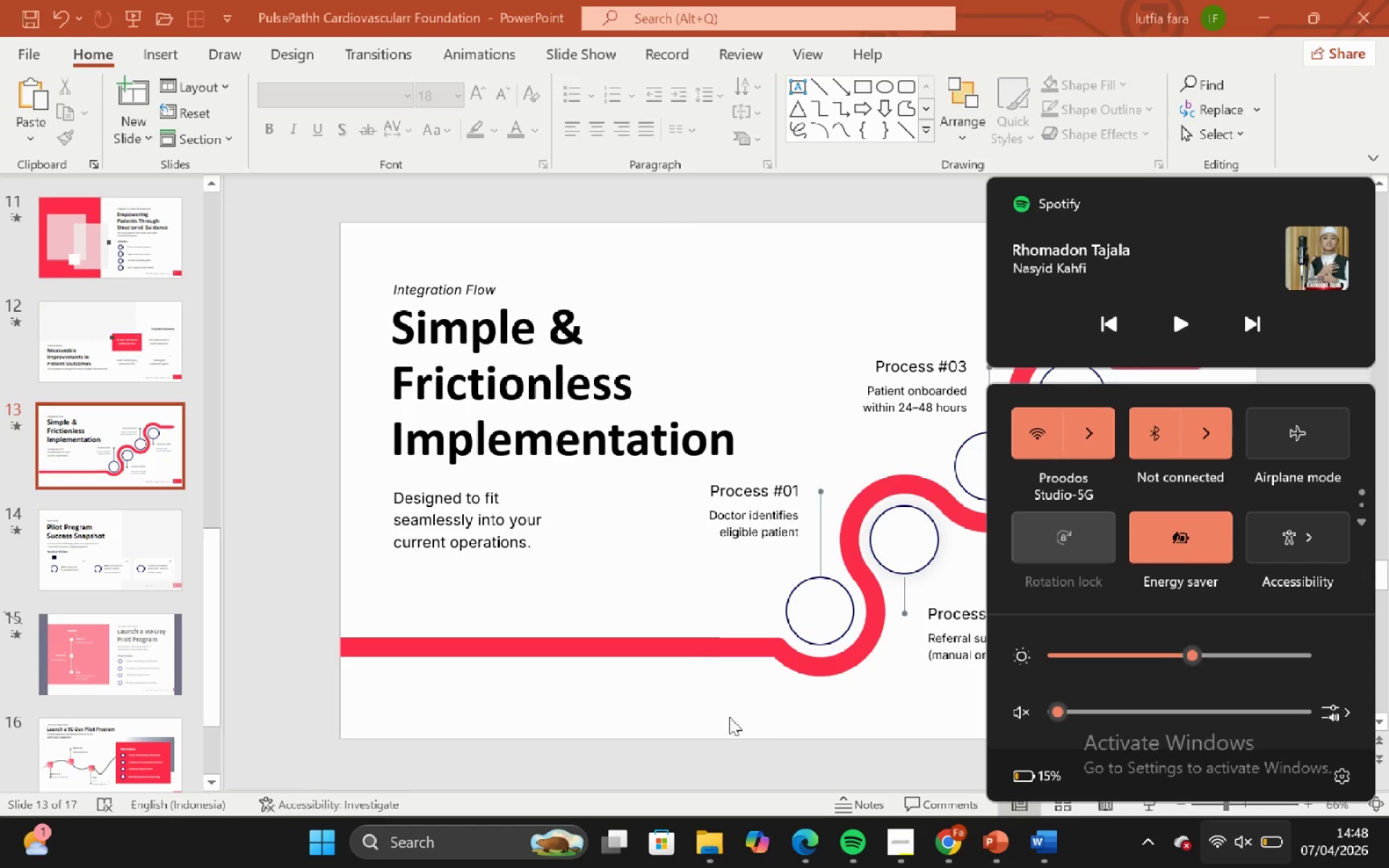 
left_click_drag(start_coordinate=[698, 705], to_coordinate=[694, 705])
 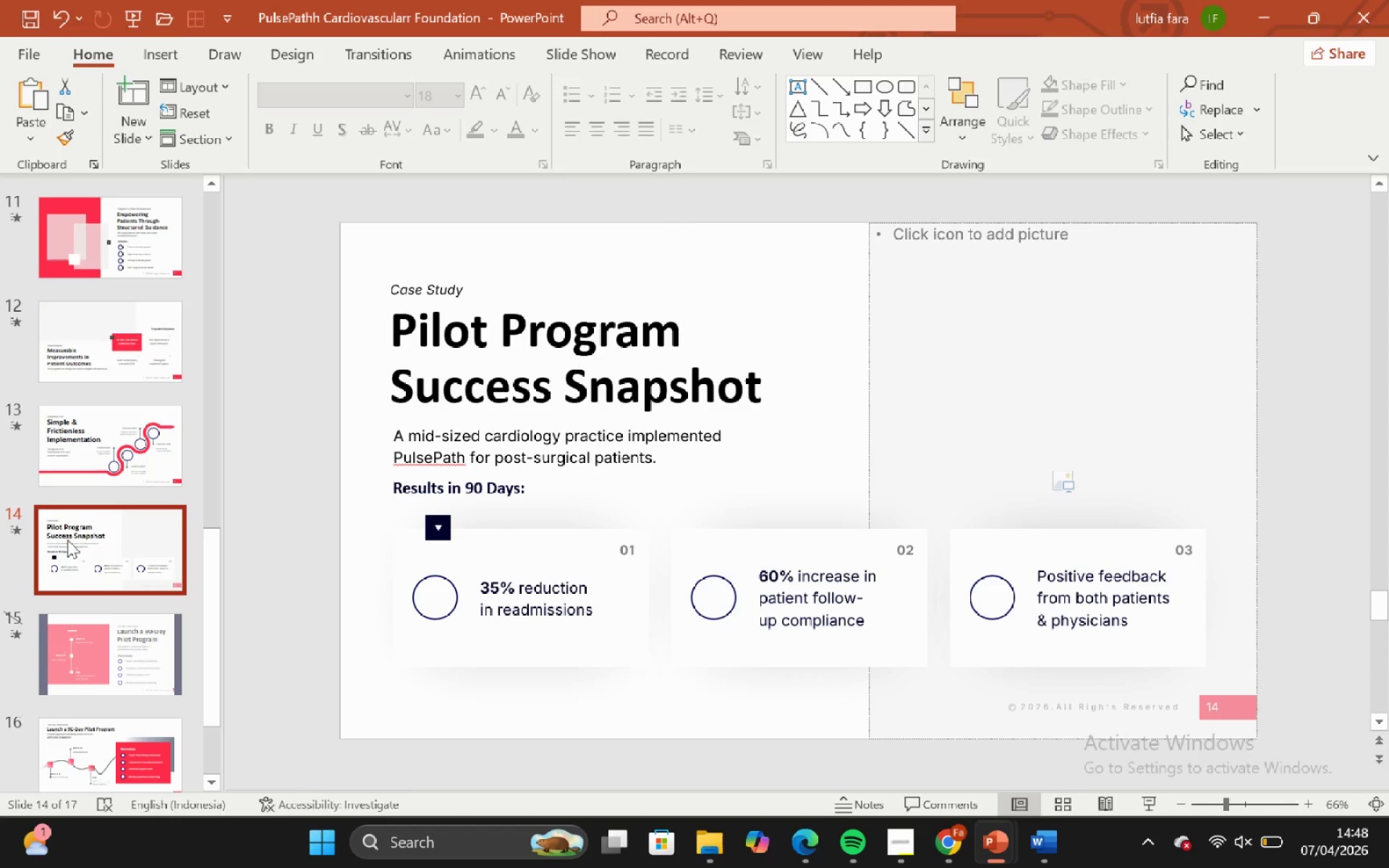 
left_click([127, 397])
 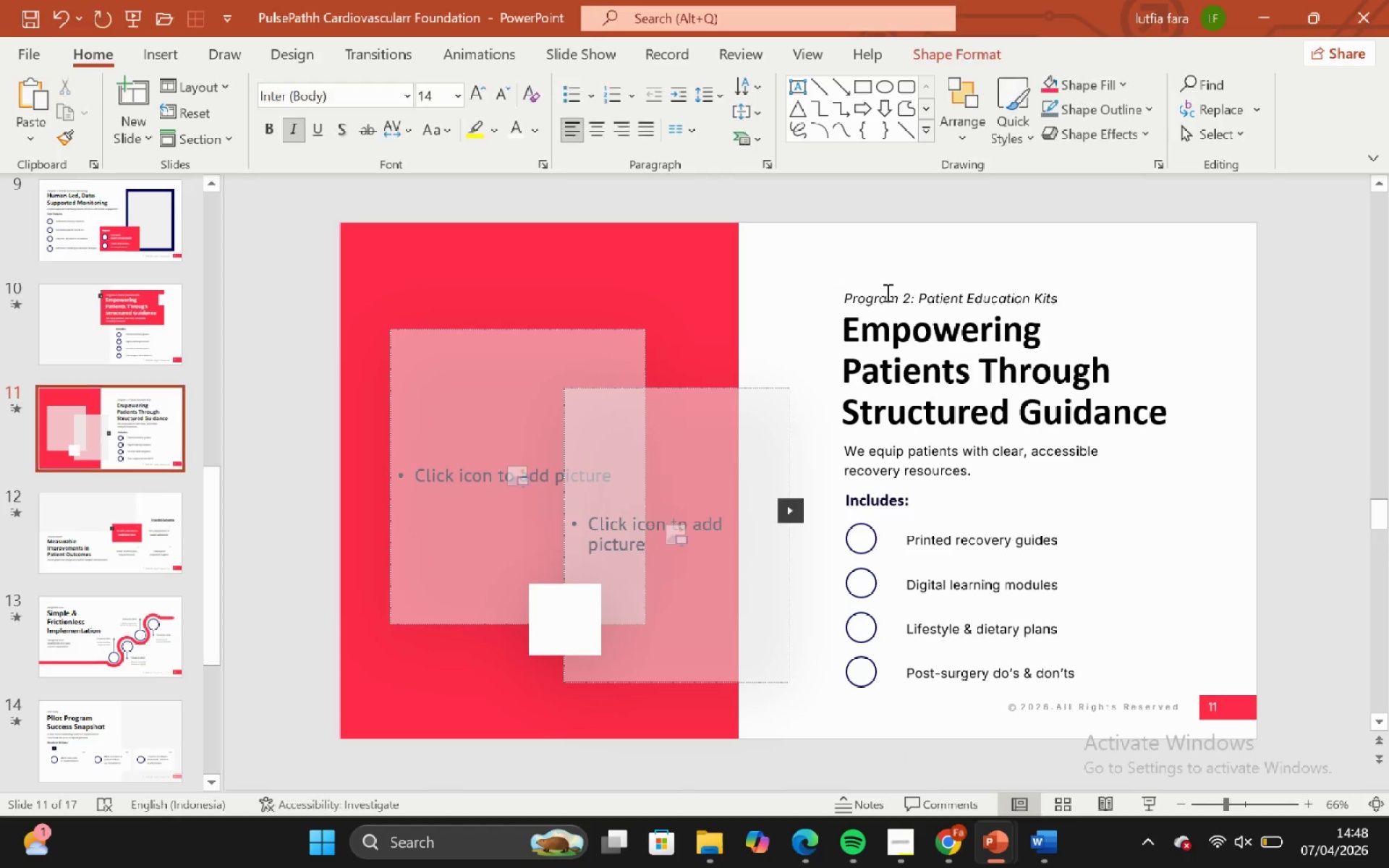 
scroll: coordinate [62, 532], scroll_direction: up, amount: 4.0
 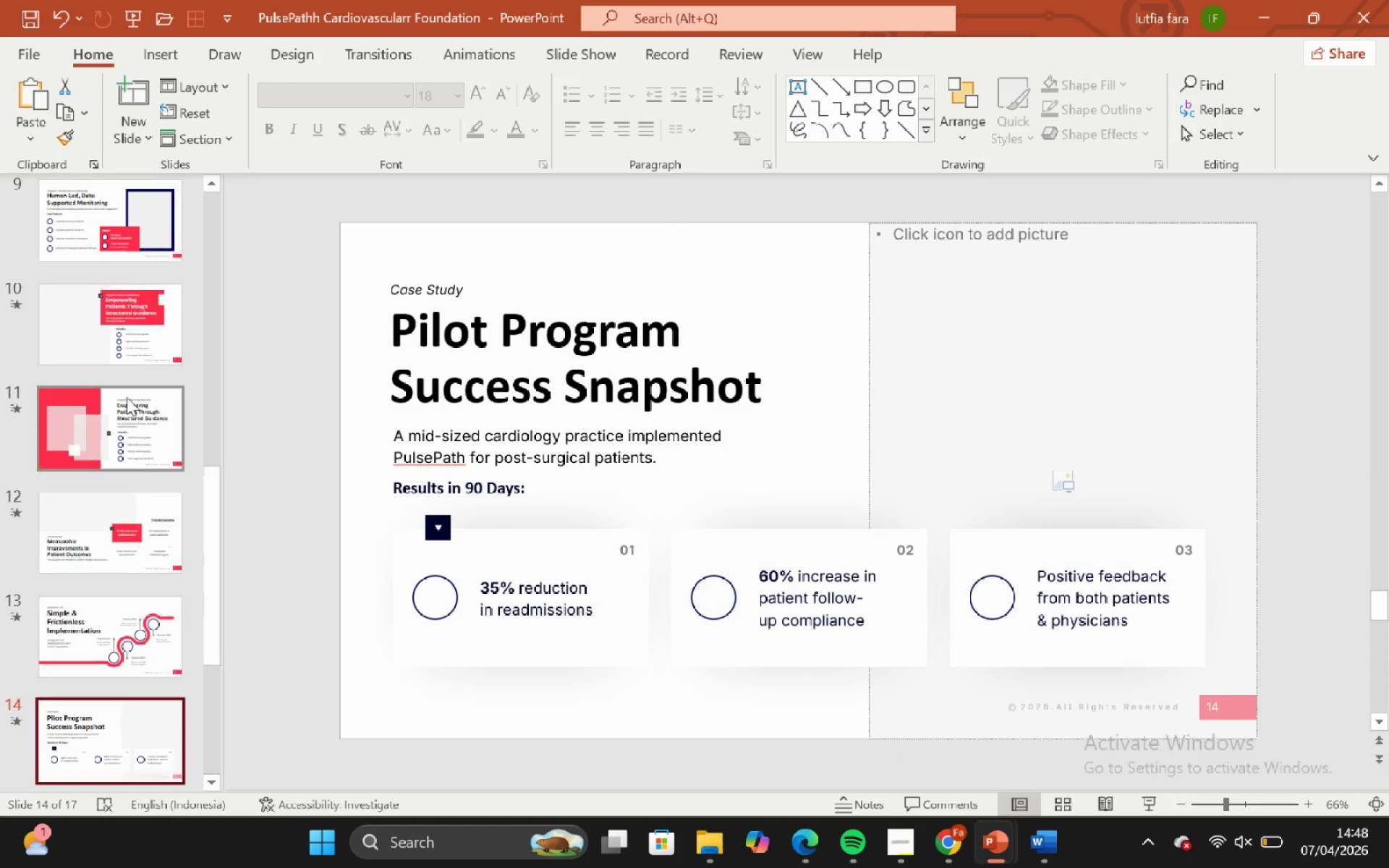 
double_click([890, 253])
 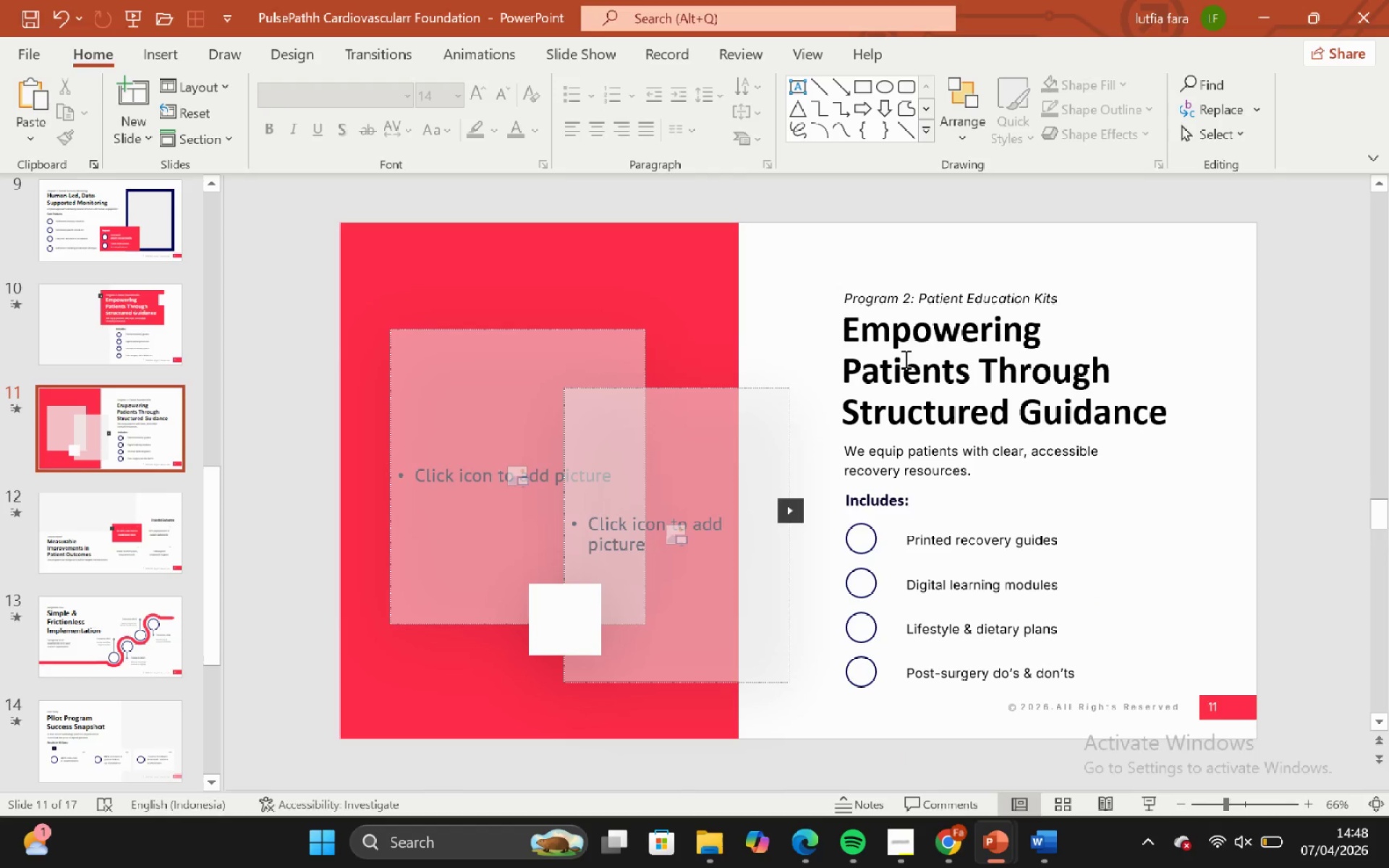 
triple_click([904, 359])
 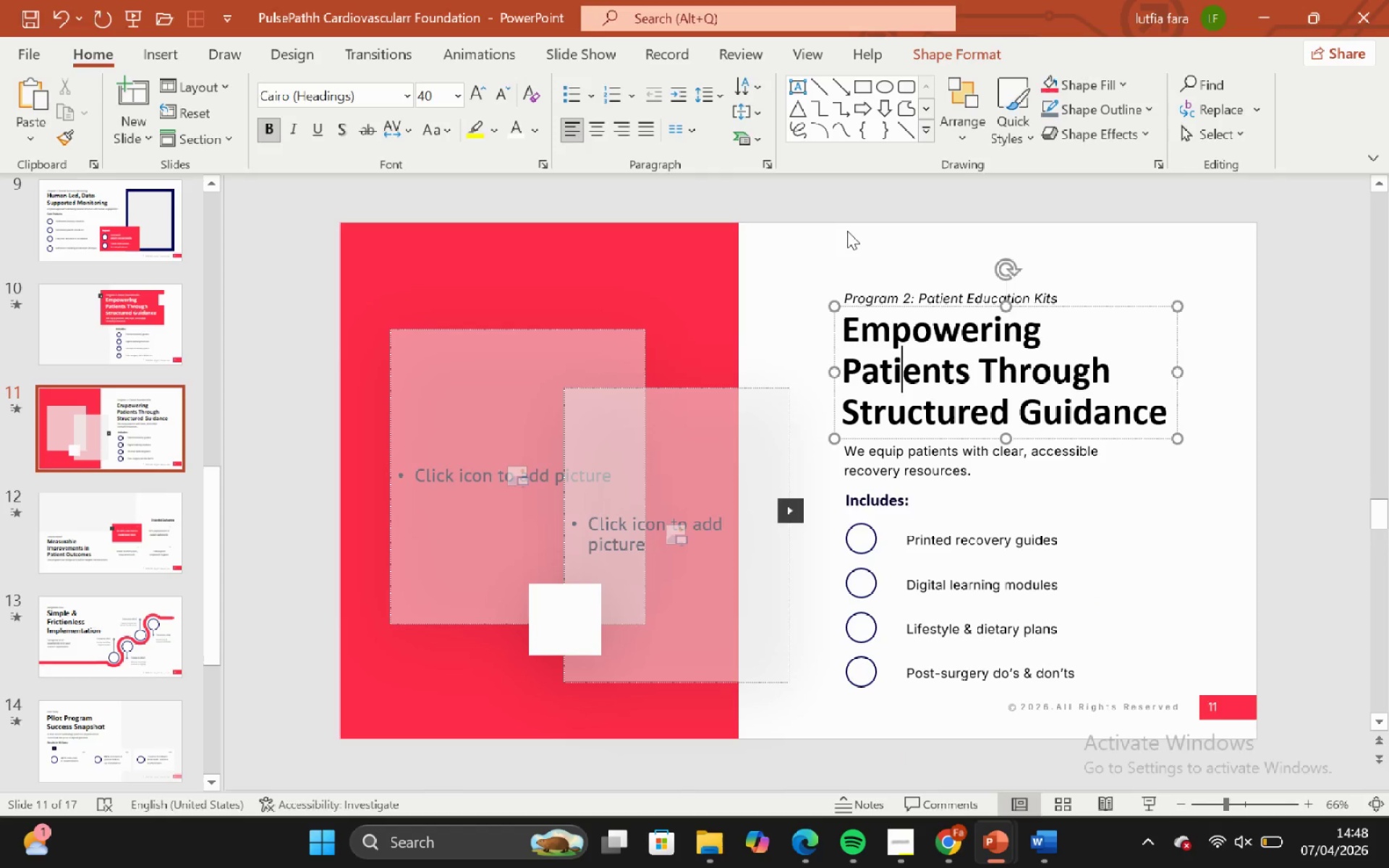 
triple_click([847, 231])
 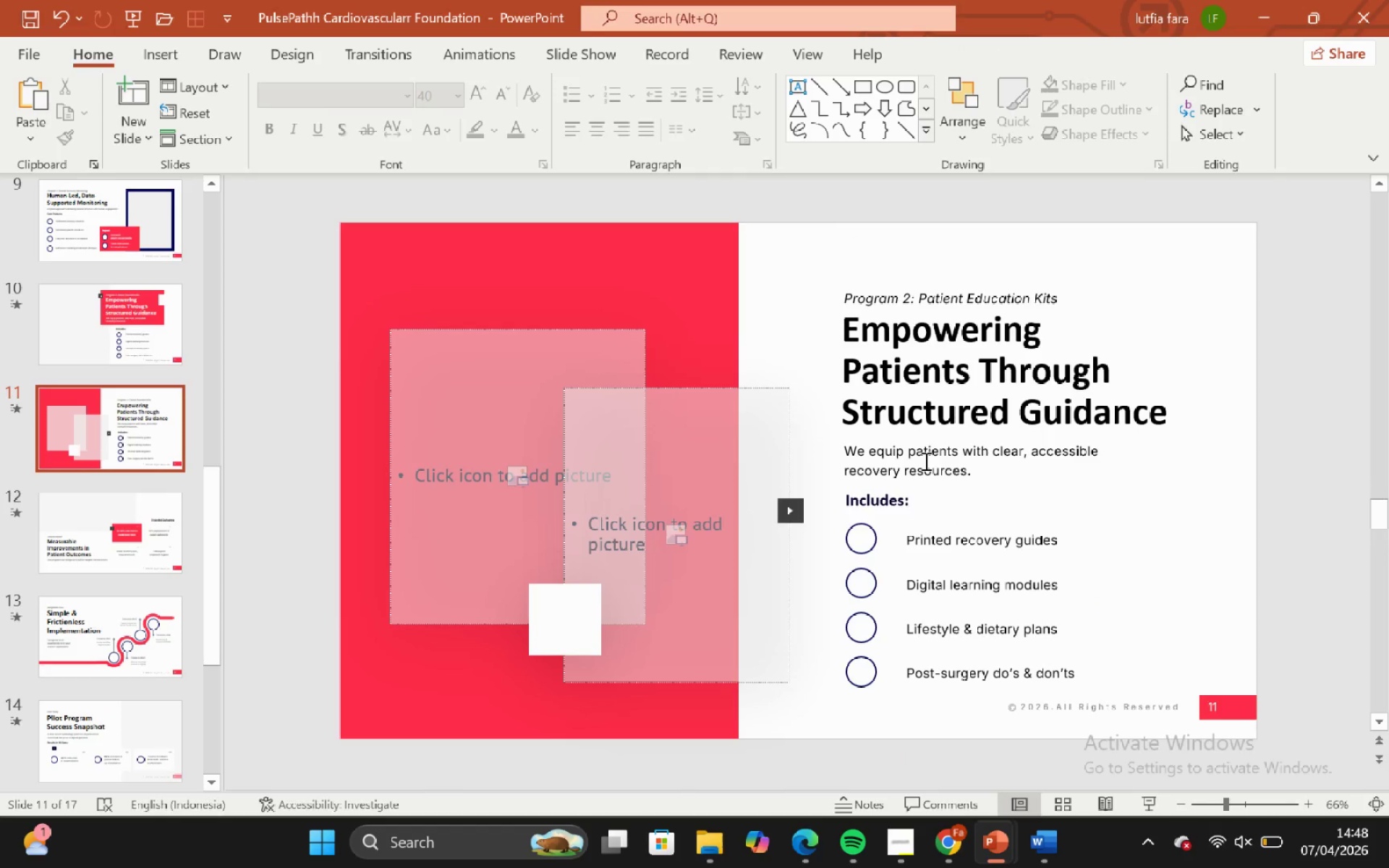 
left_click([925, 461])
 